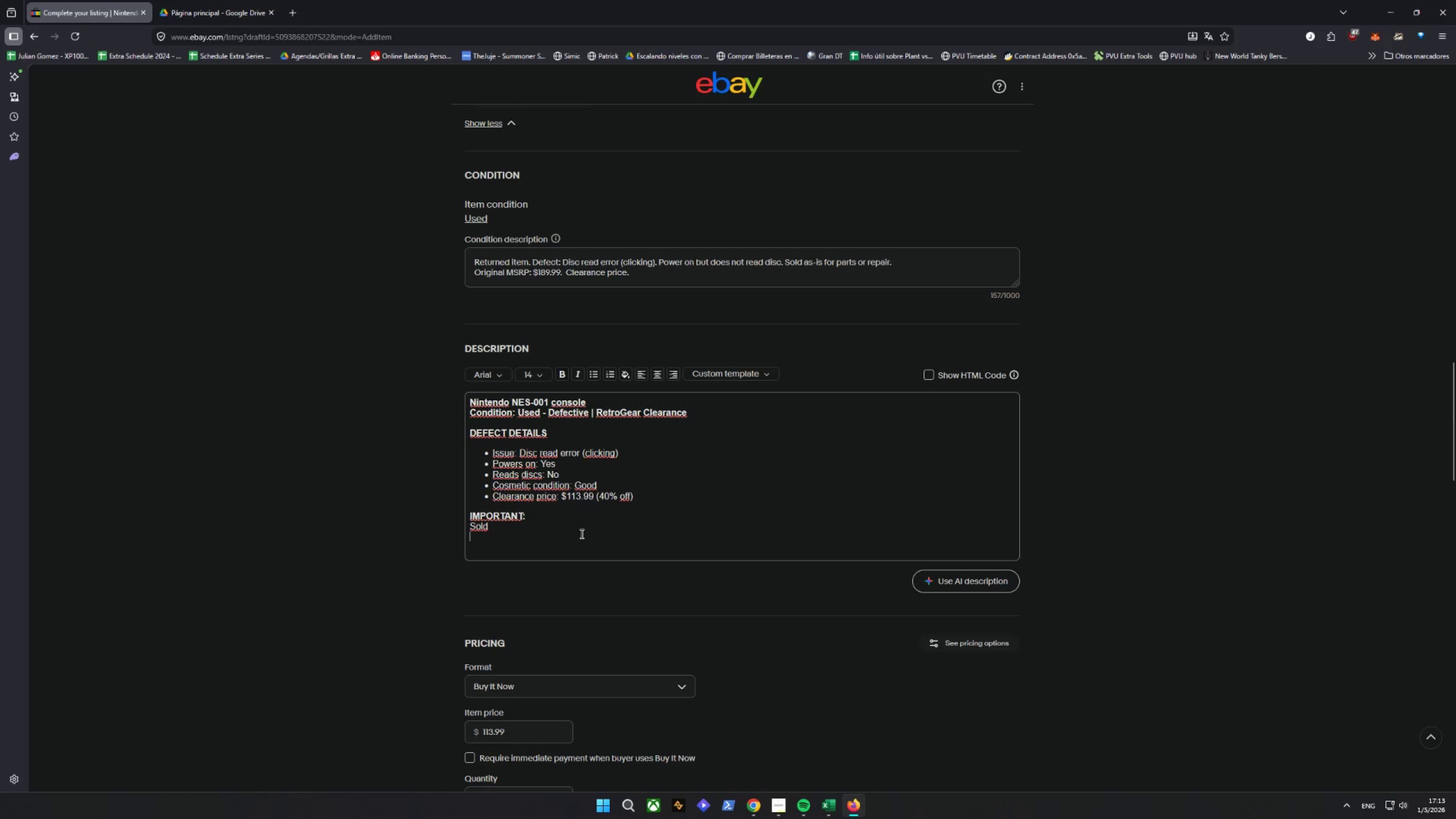 
double_click([504, 533])
 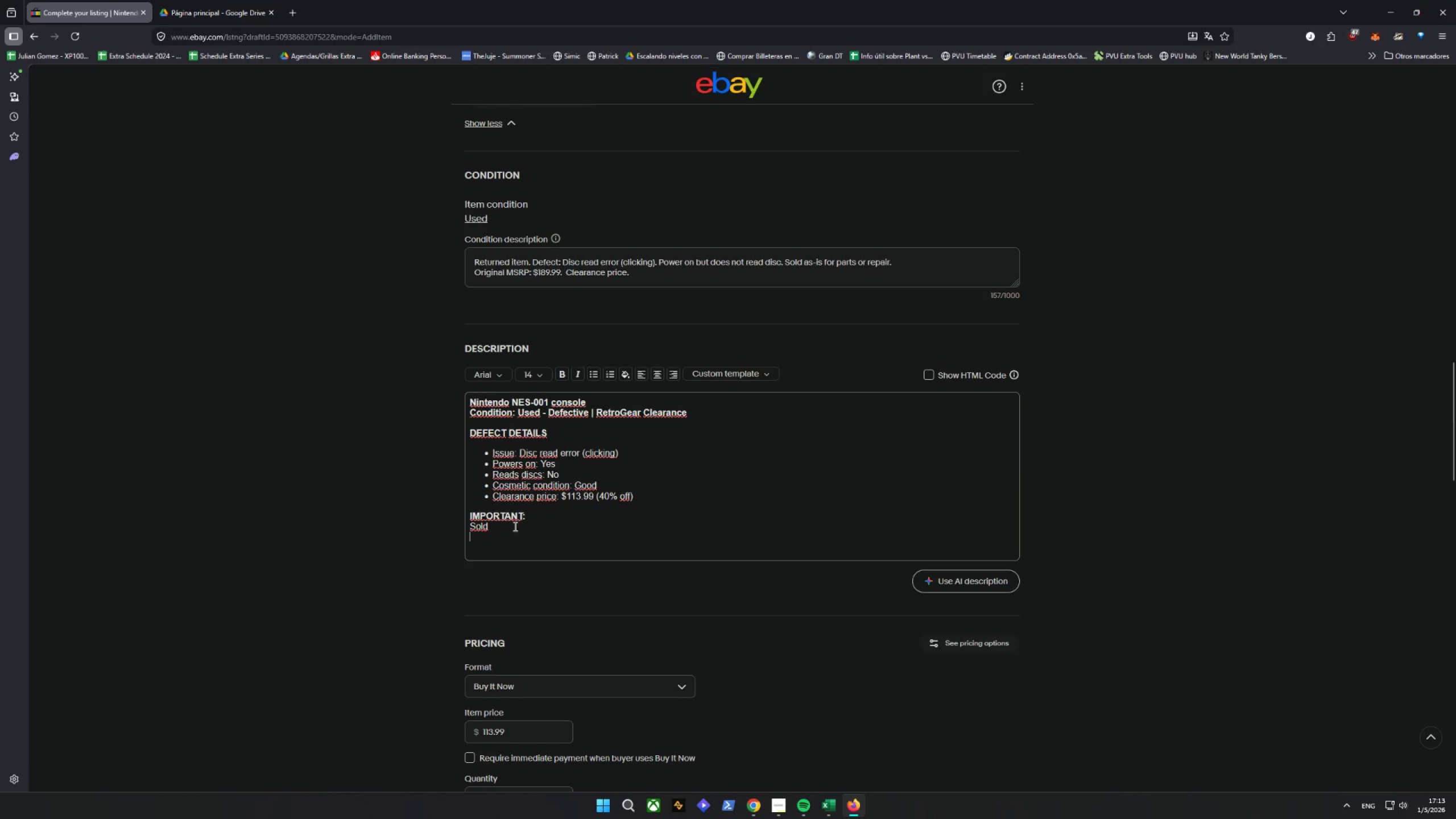 
triple_click([514, 526])
 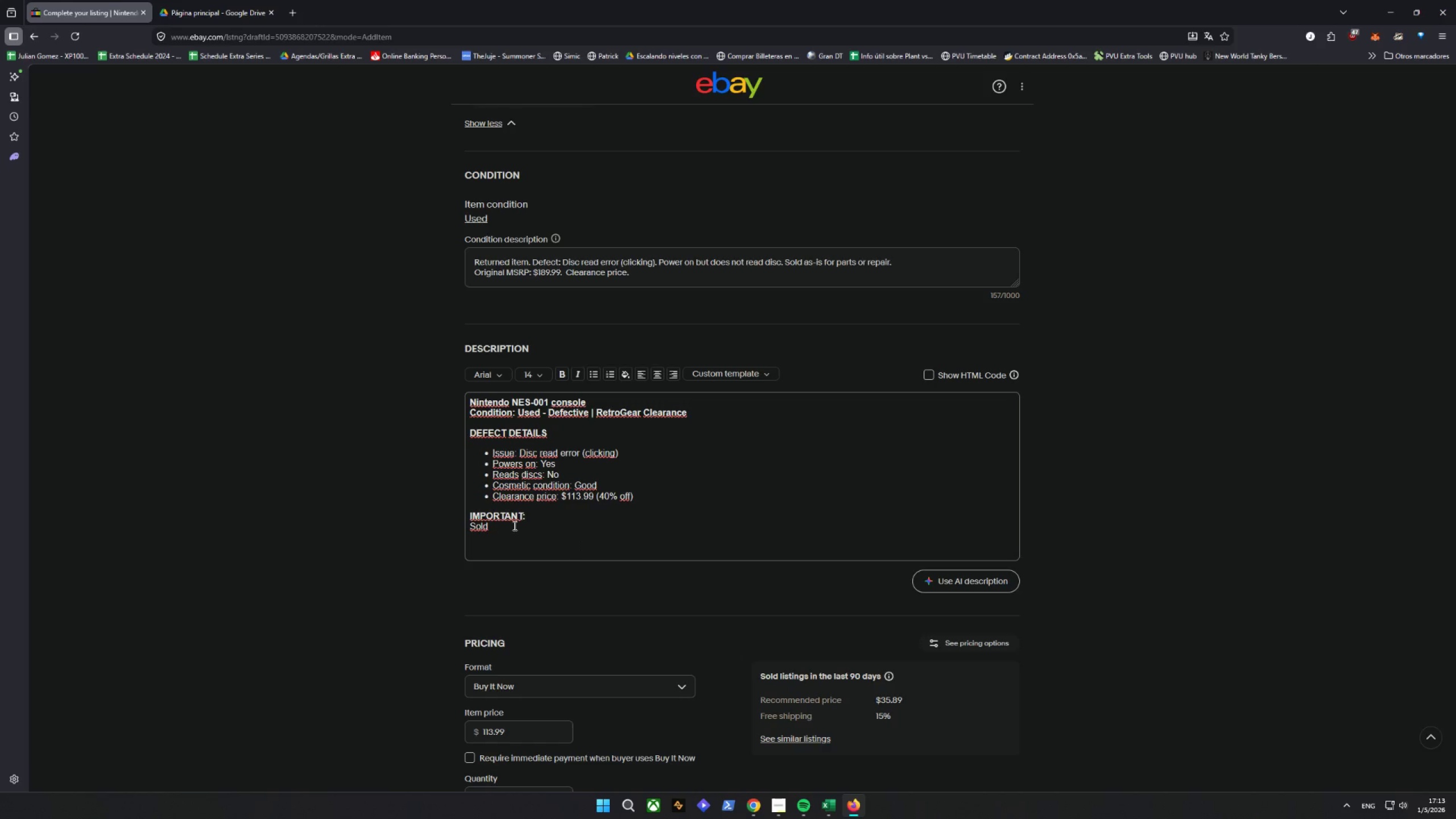 
wait(5.67)
 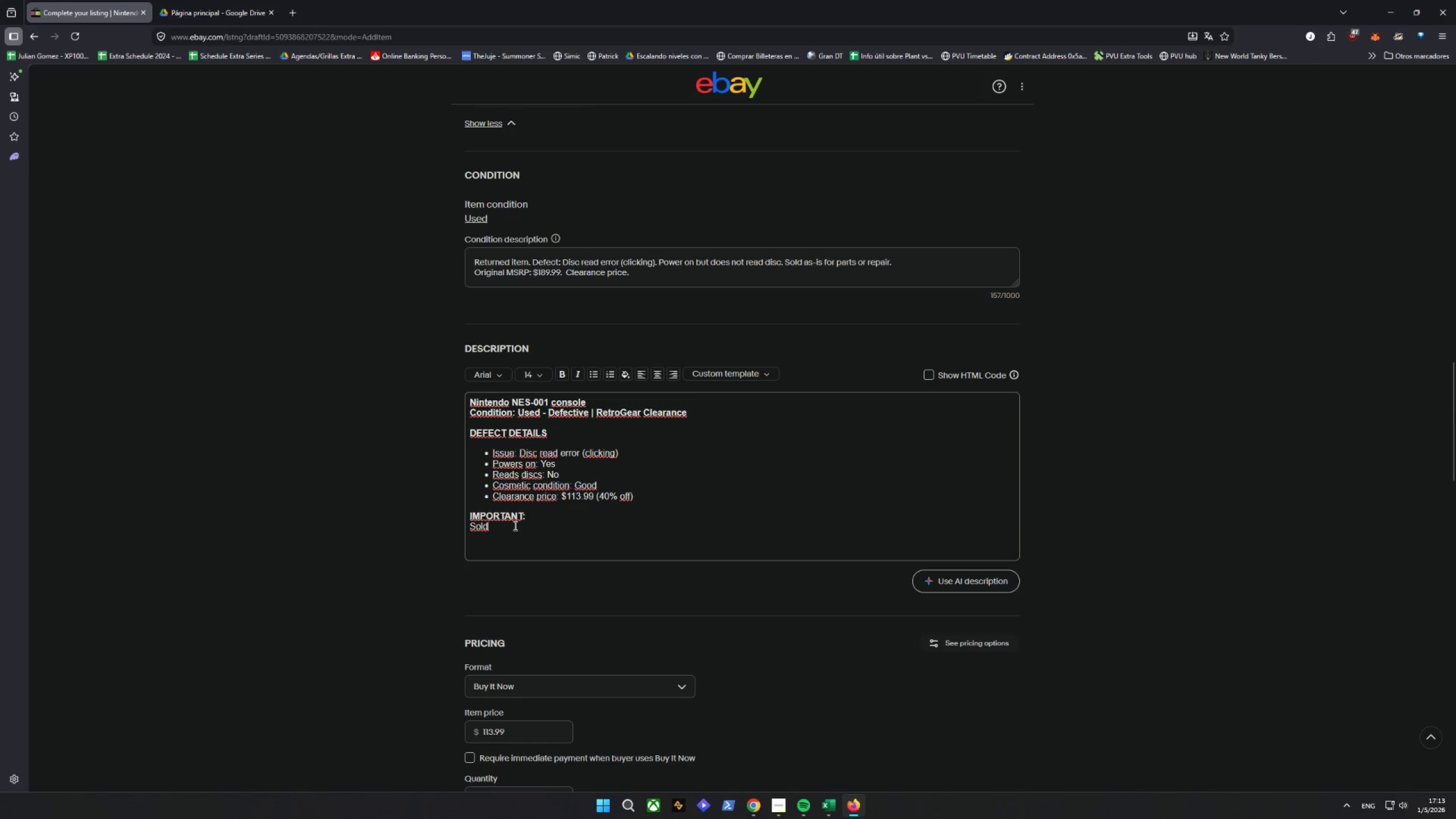 
type( as )
key(Backspace)
type(-si)
key(Backspace)
key(Backspace)
type(is for parts or repair onb)
key(Backspace)
type(luy)
key(Backspace)
type(.)
 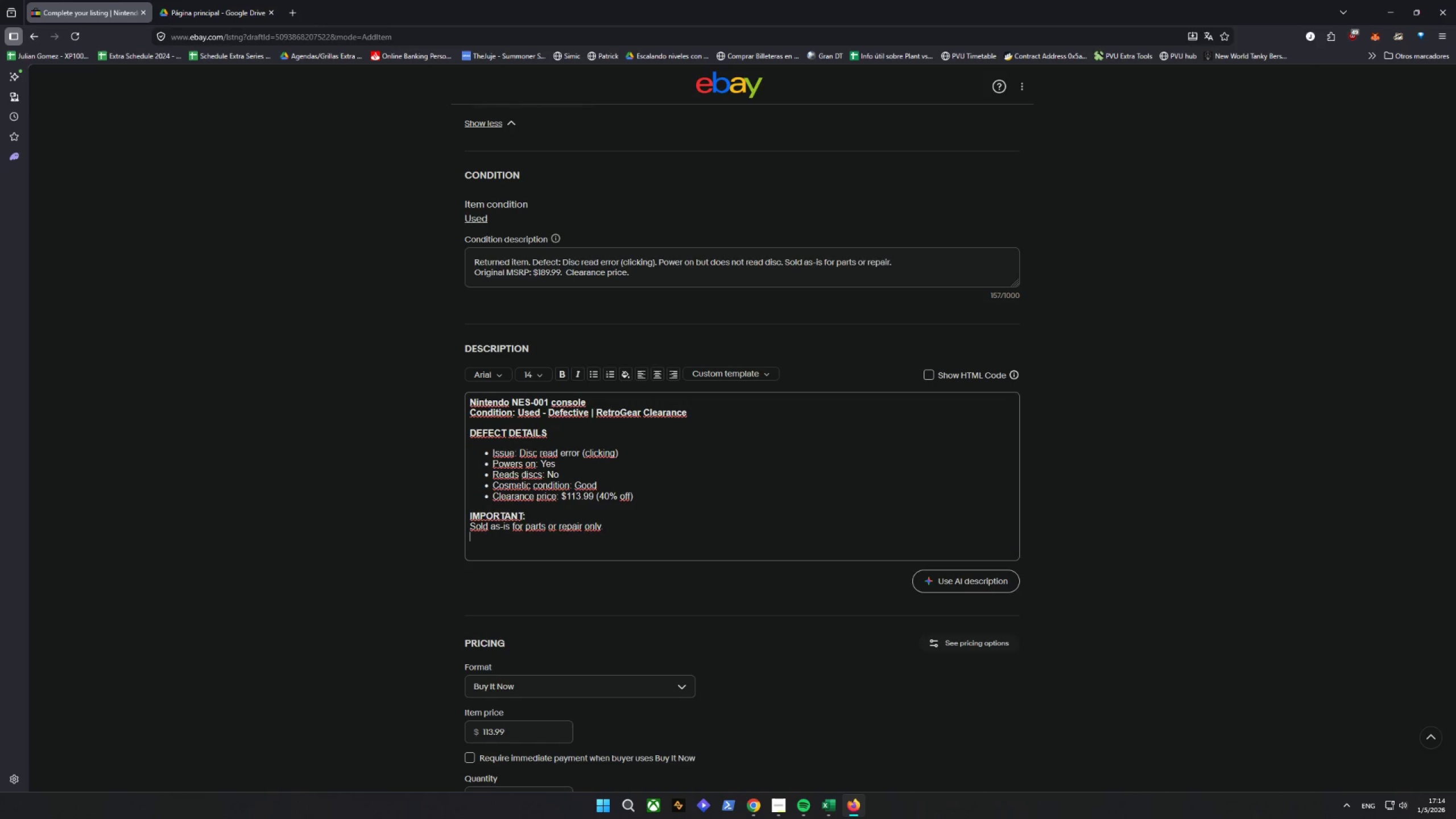 
key(Enter)
 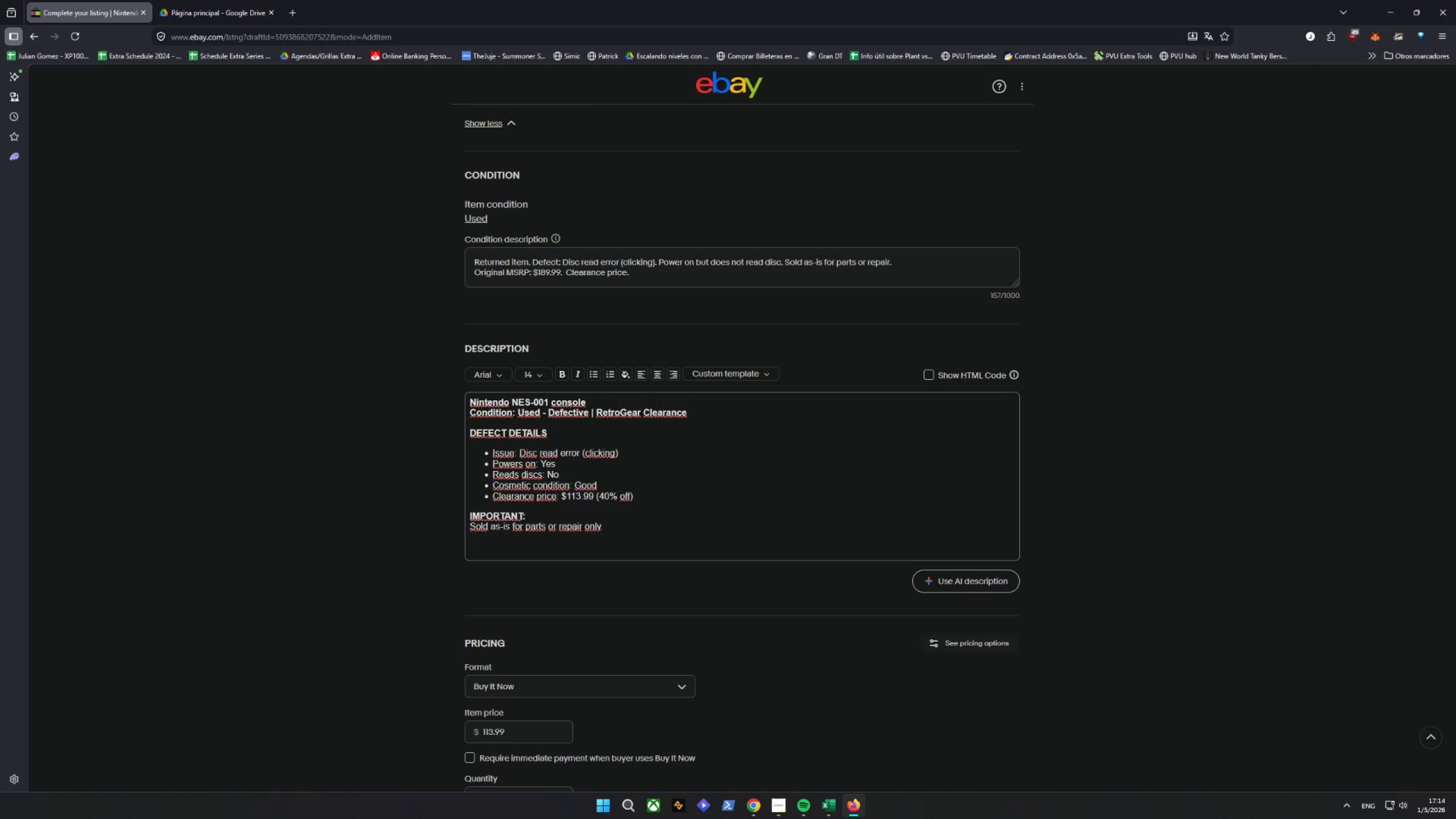 
type(No returns accepted on this item)
 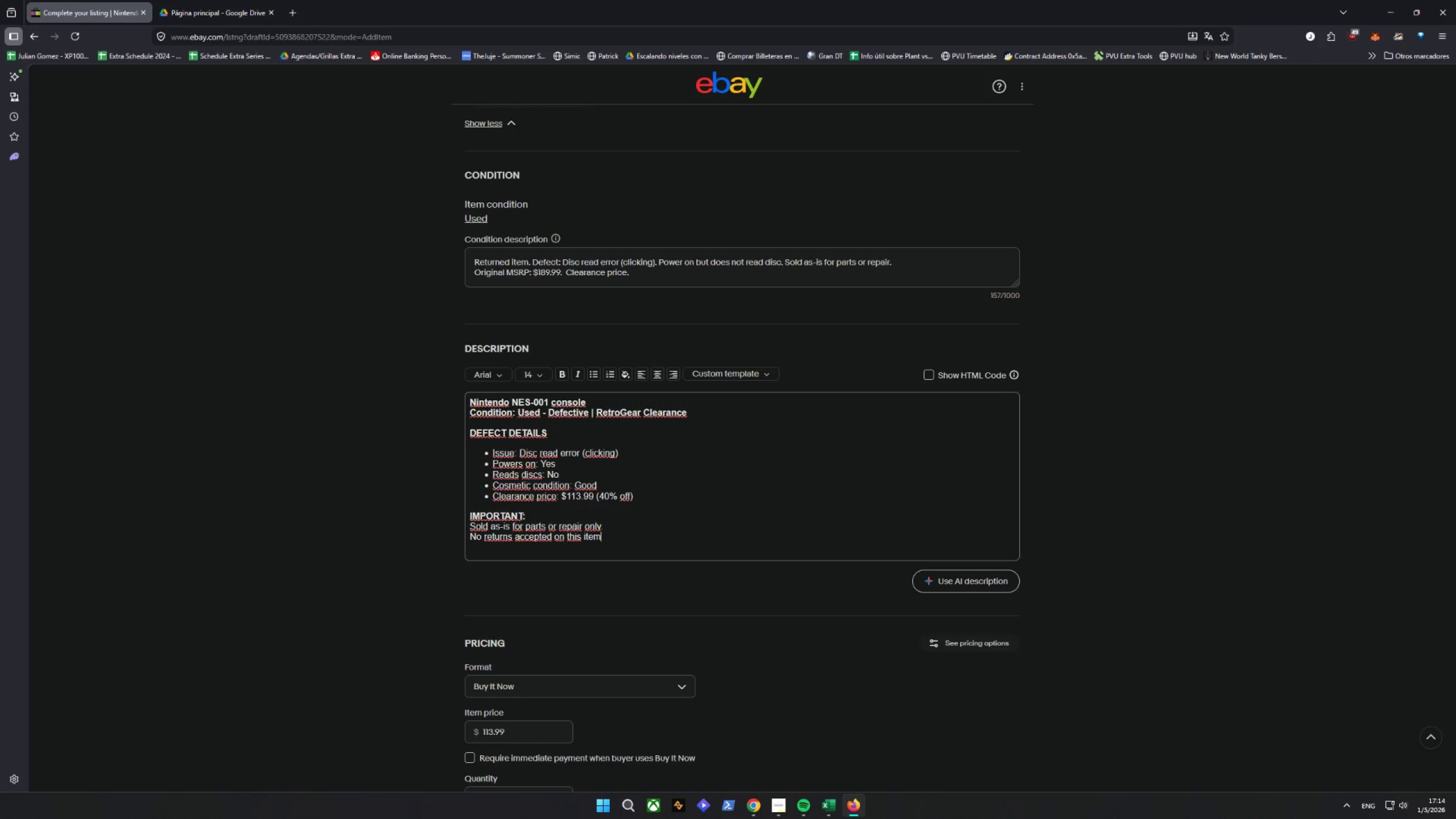 
key(Enter)
 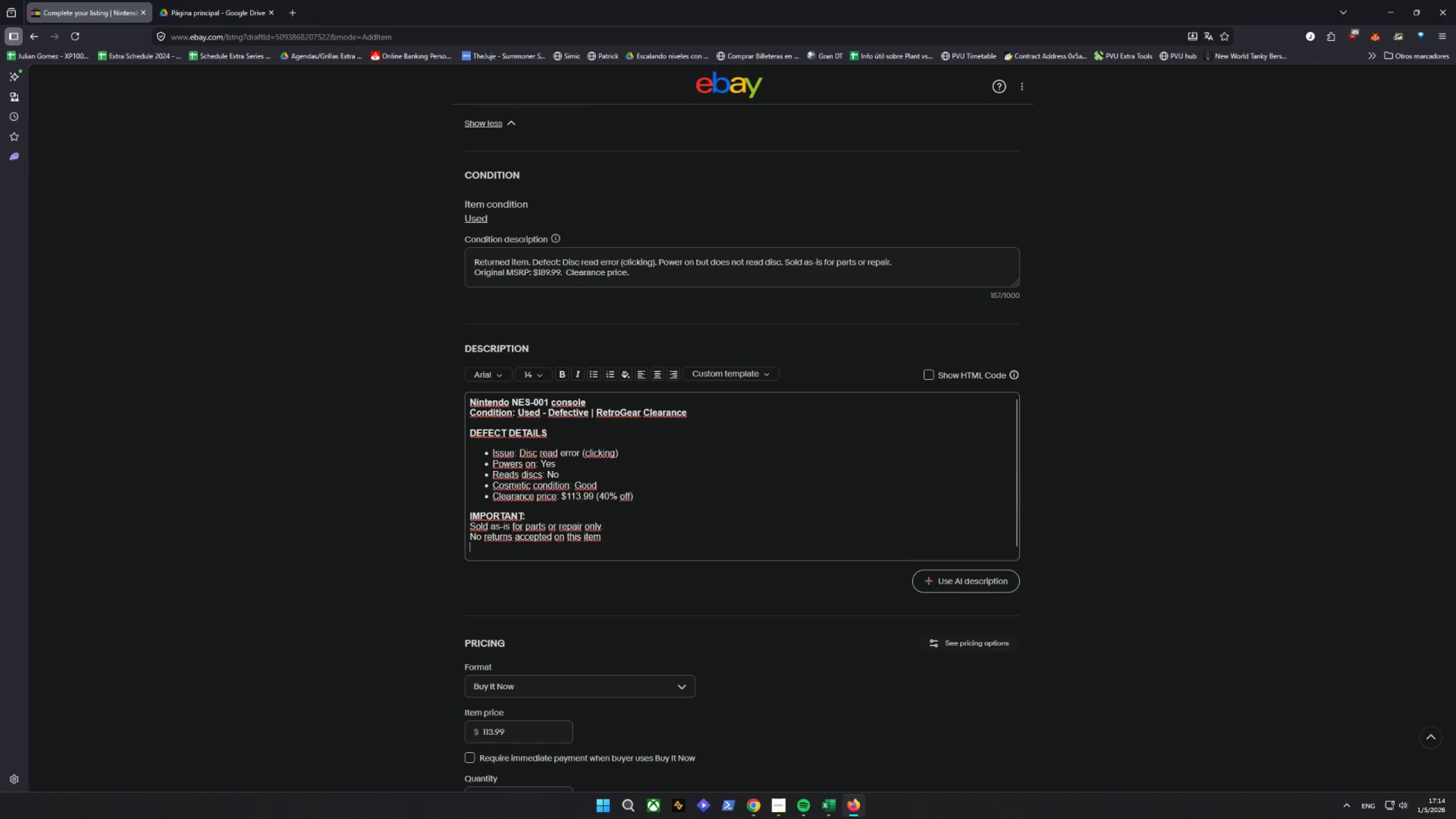 
key(Enter)
 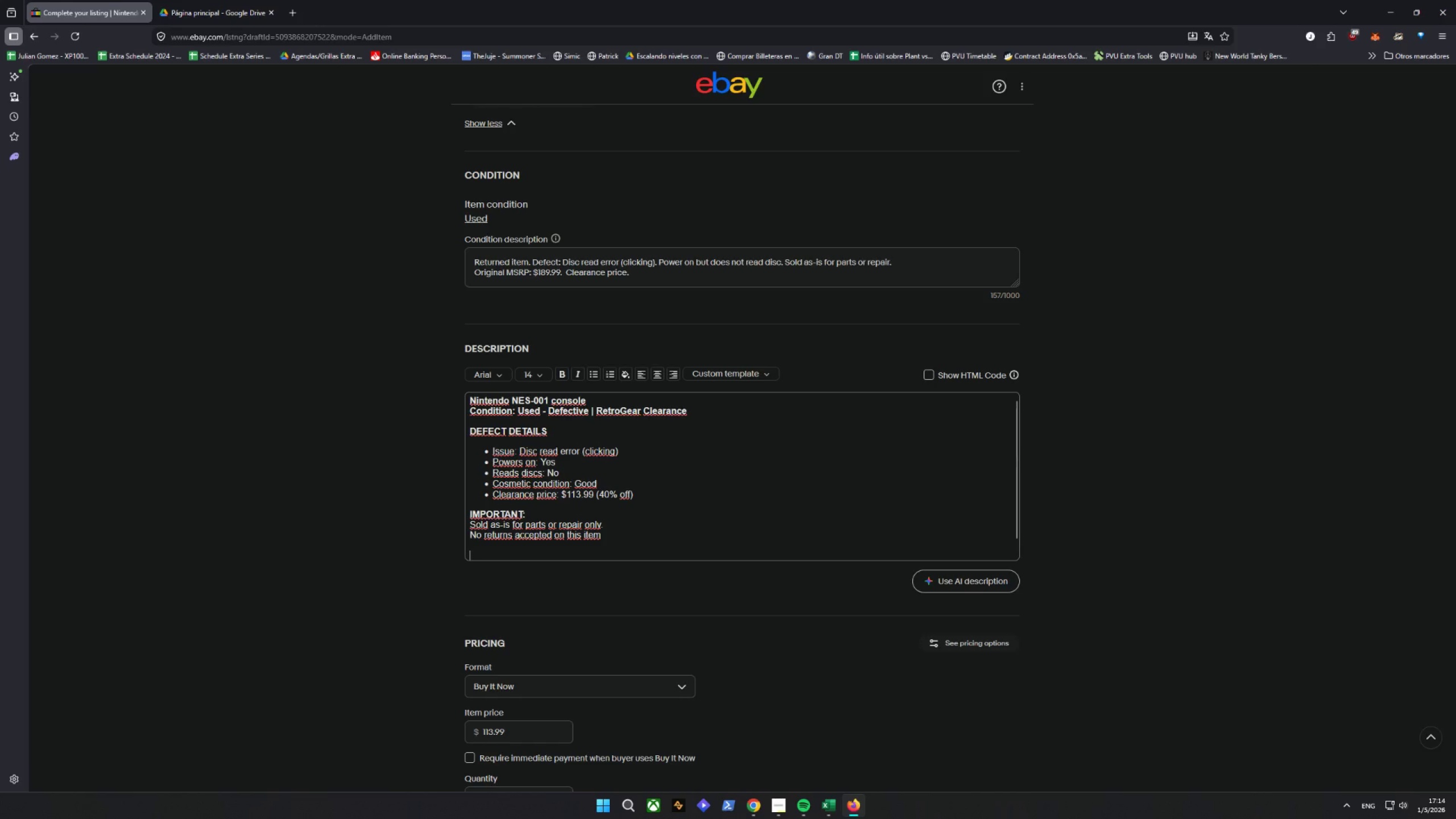 
type(images for reference only)
 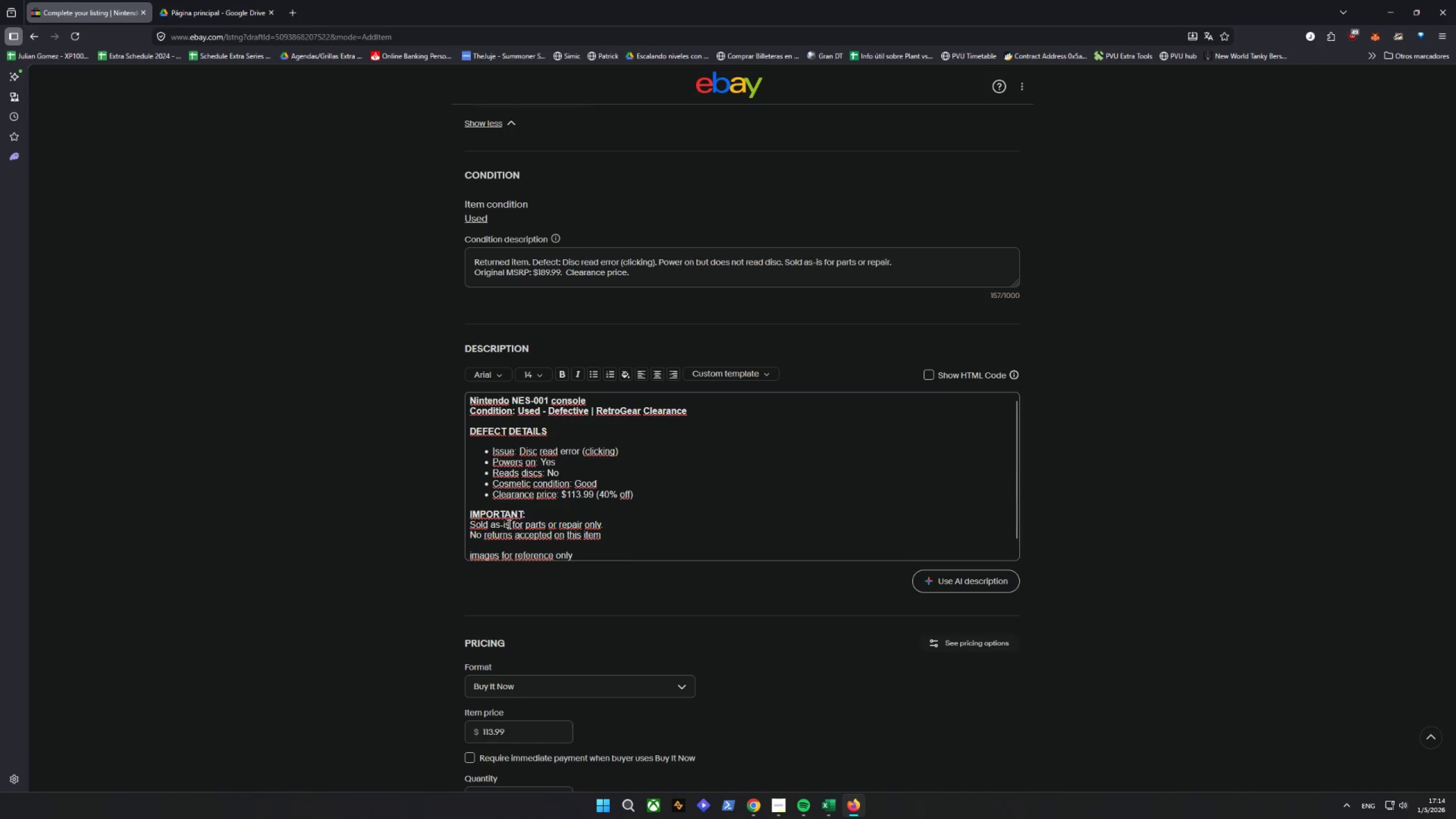 
scroll: coordinate [523, 516], scroll_direction: down, amount: 2.0
 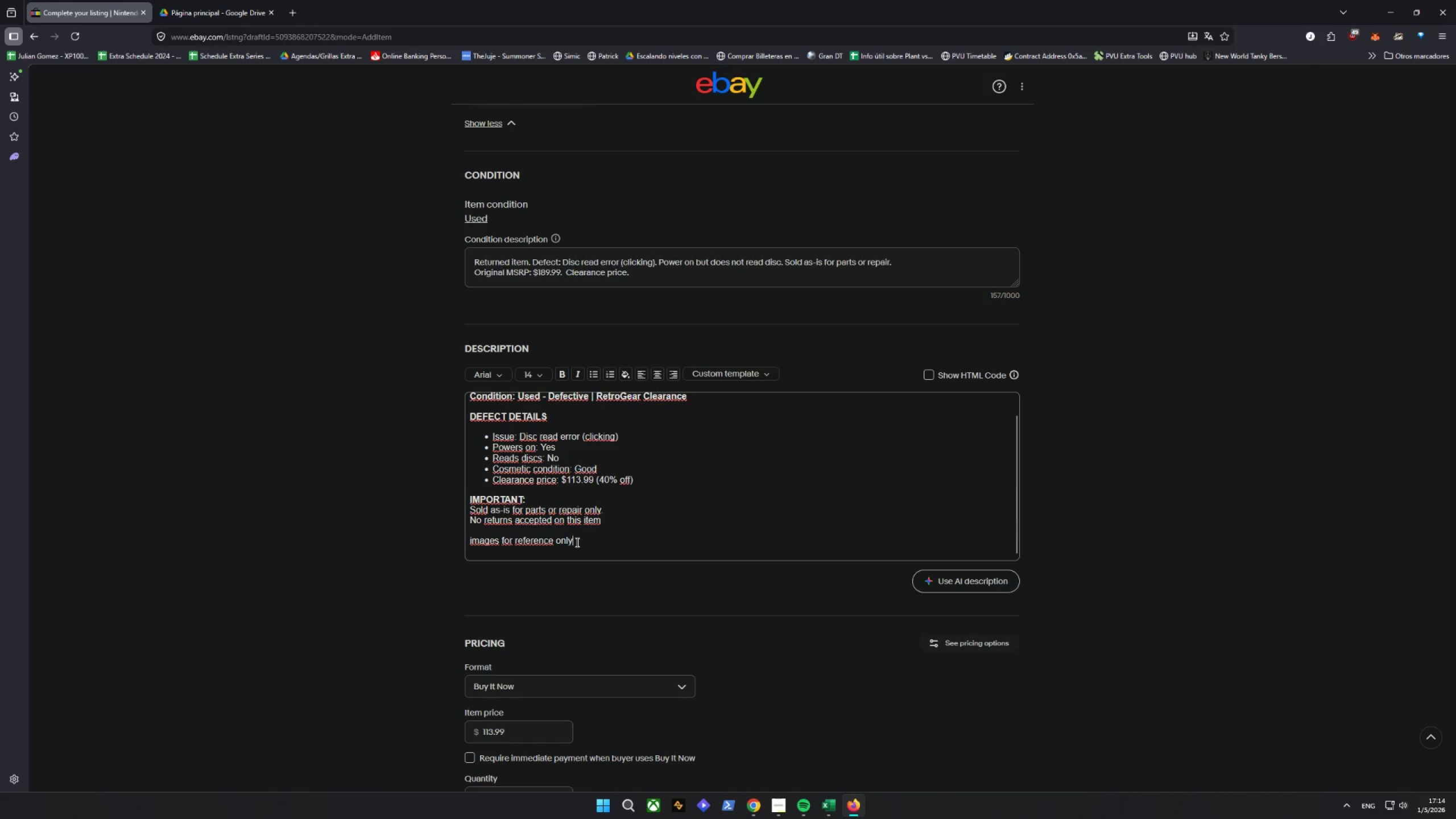 
left_click_drag(start_coordinate=[577, 542], to_coordinate=[464, 542])
 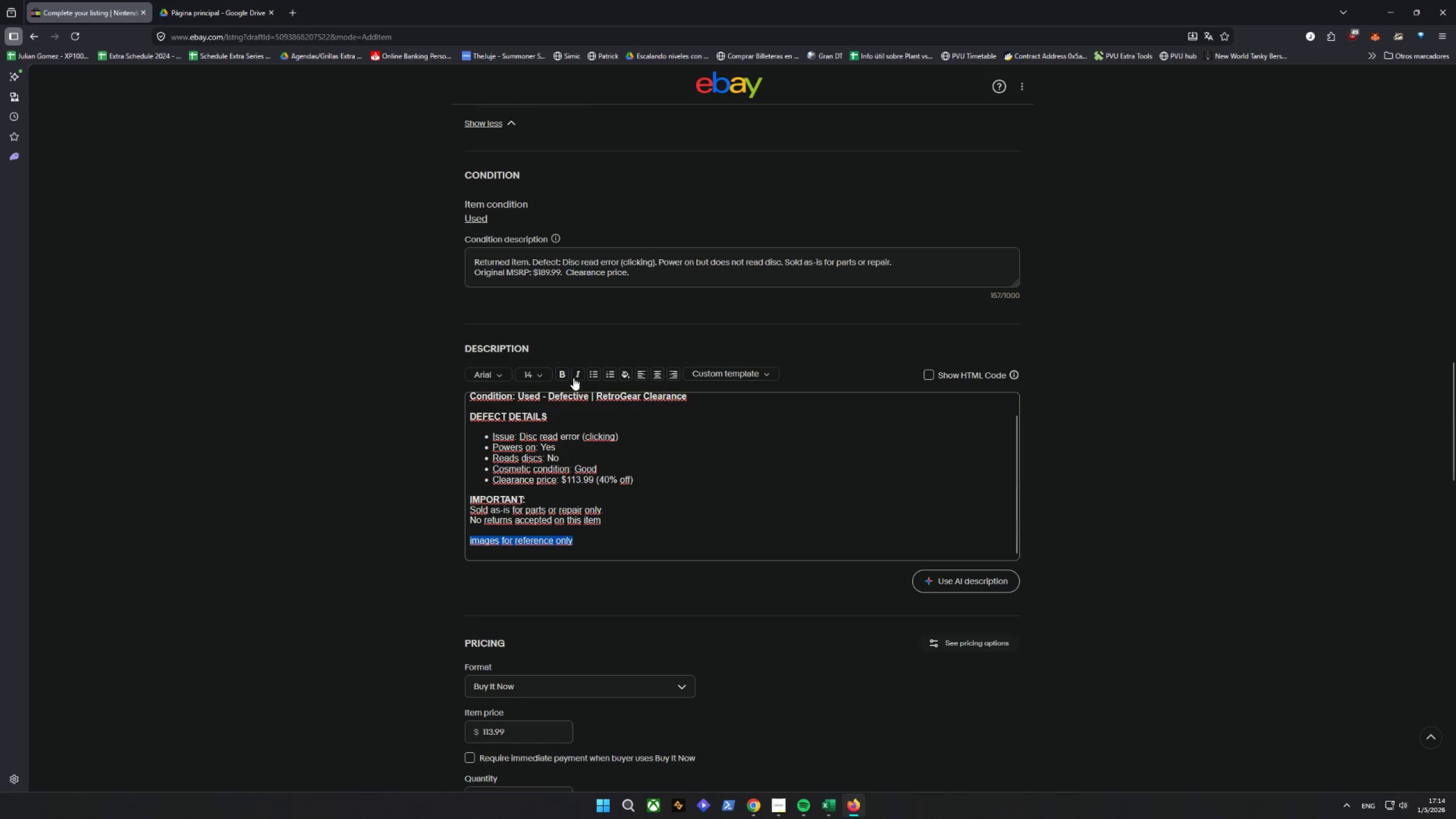 
left_click([580, 372])
 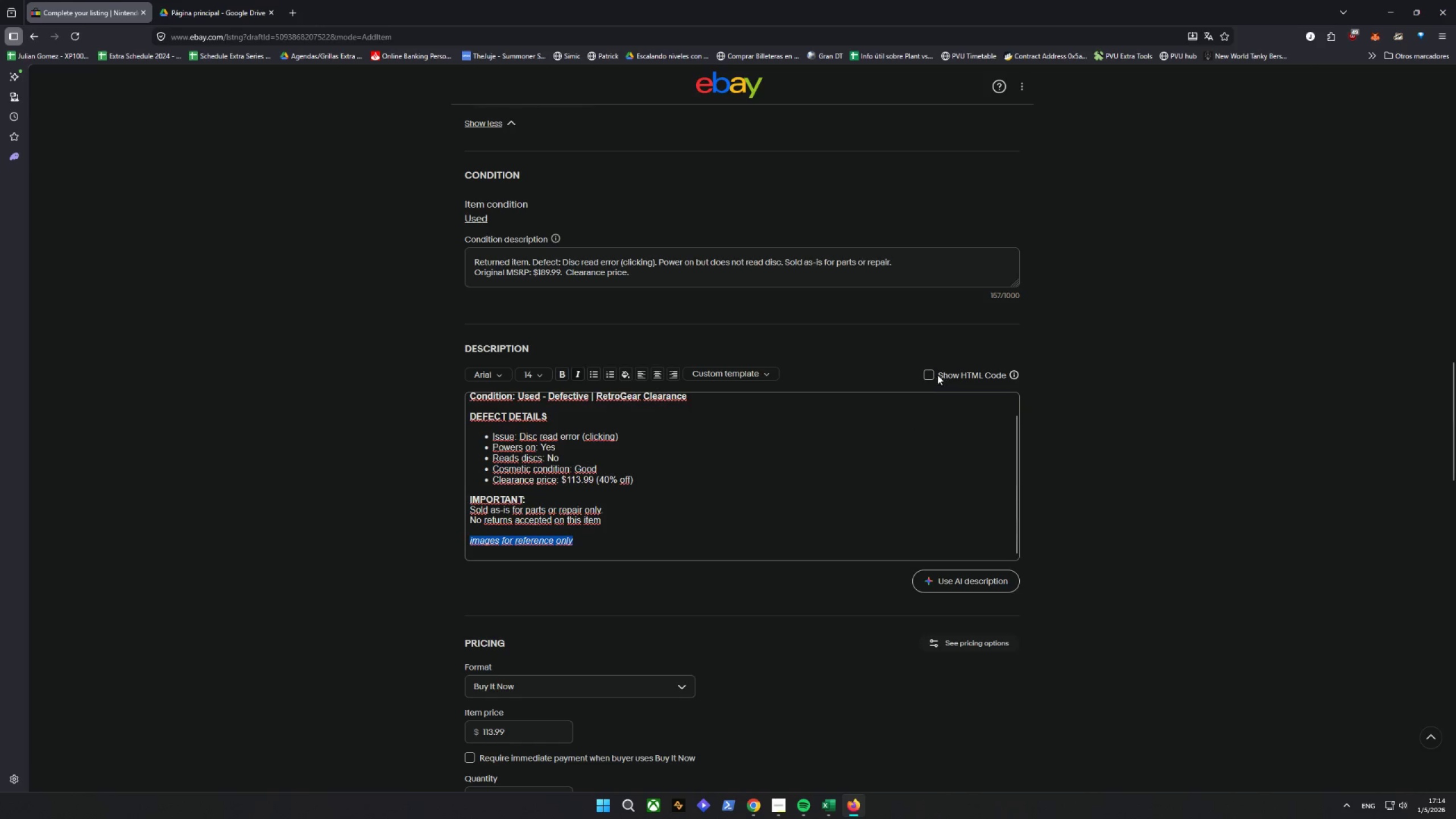 
left_click([931, 372])
 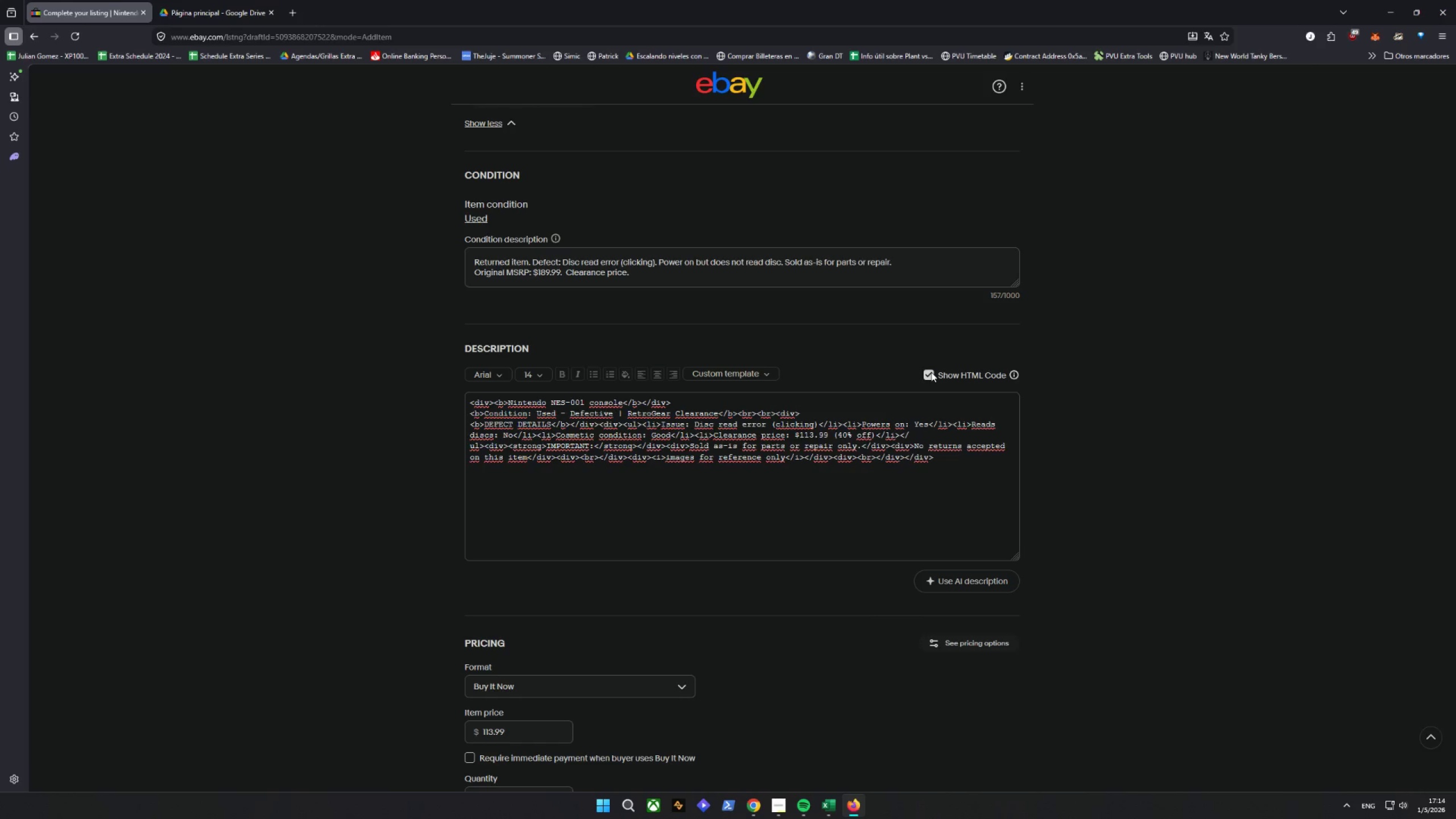 
left_click([931, 372])
 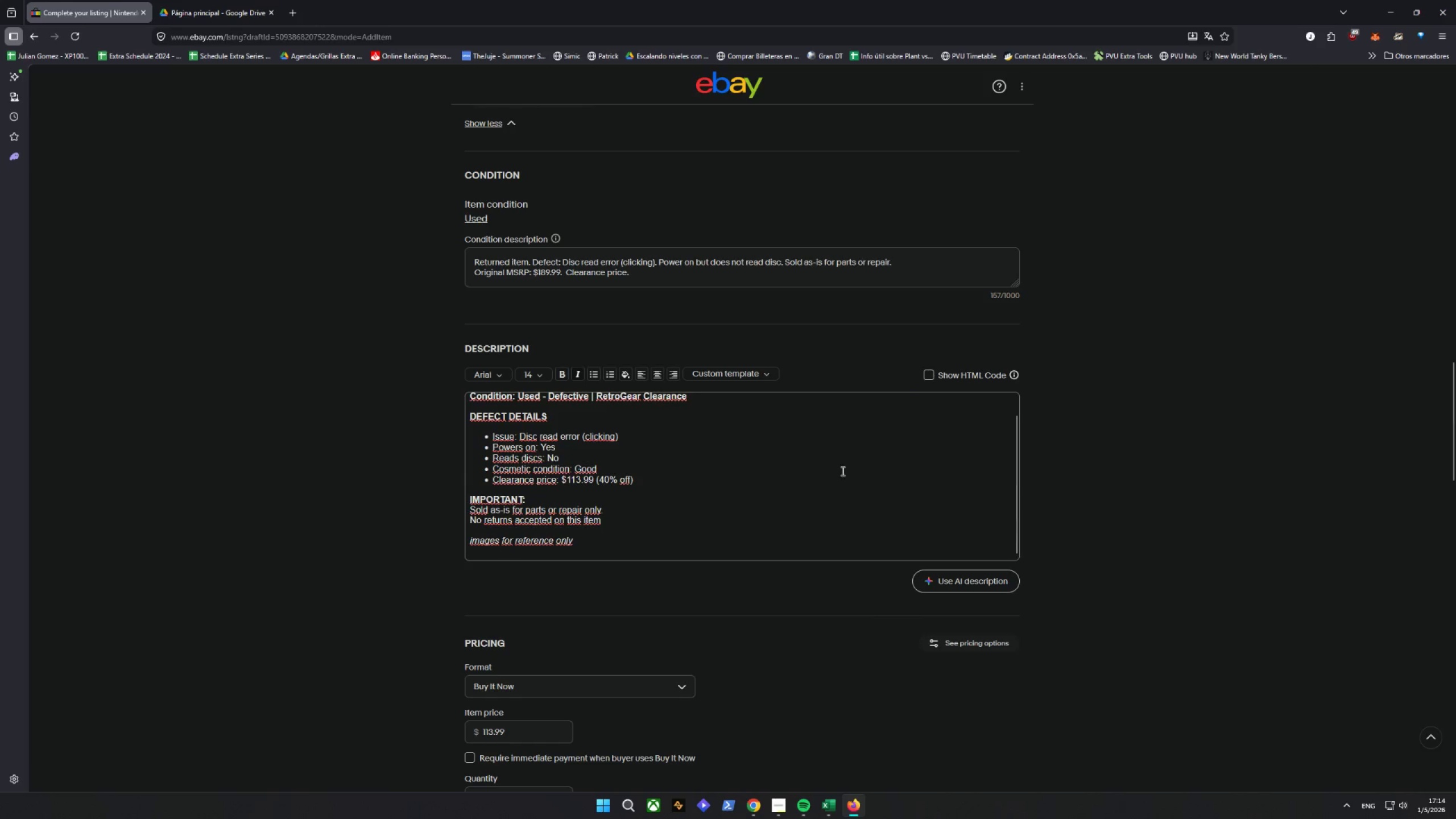 
scroll: coordinate [800, 517], scroll_direction: up, amount: 6.0
 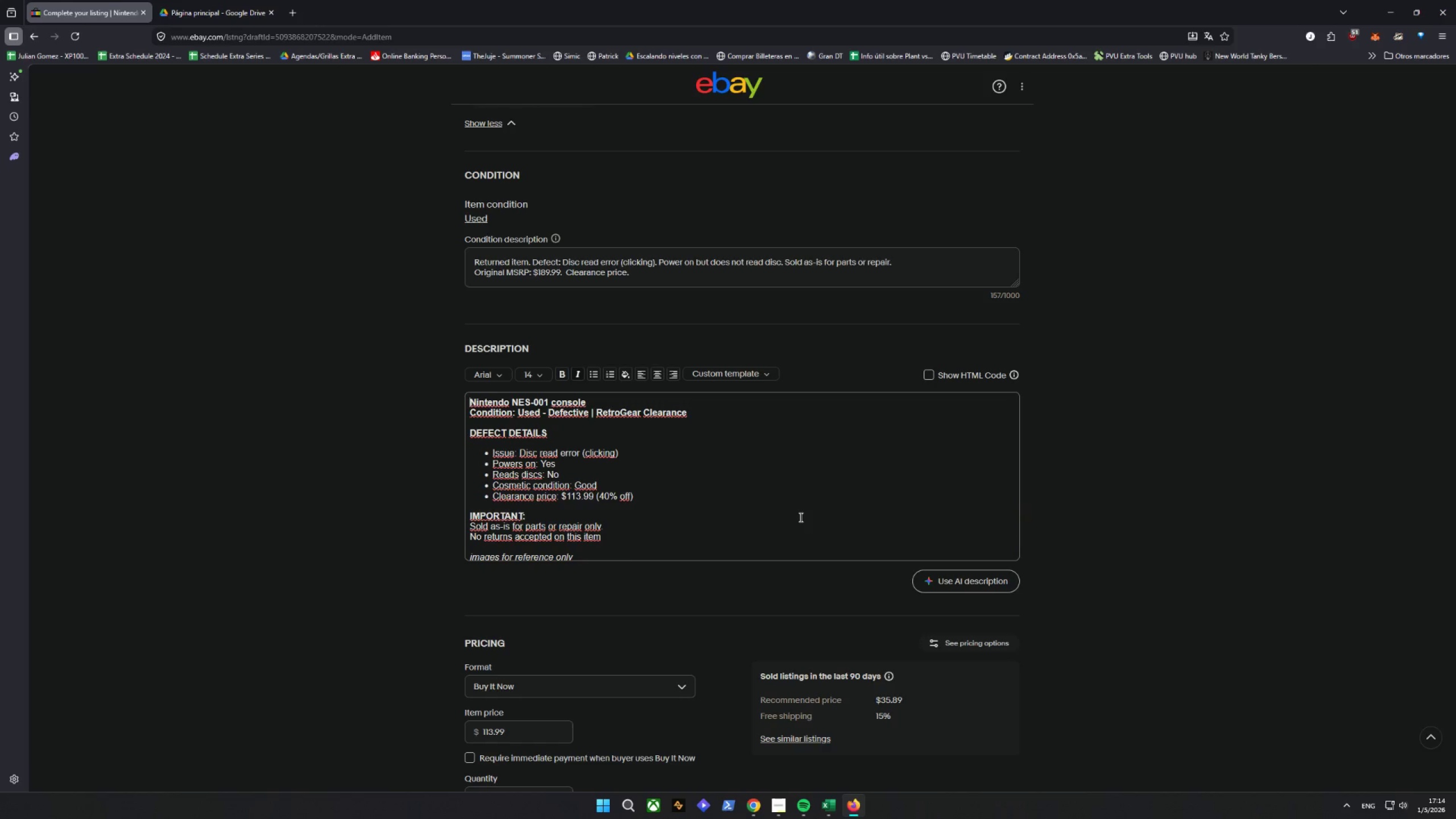 
wait(7.47)
 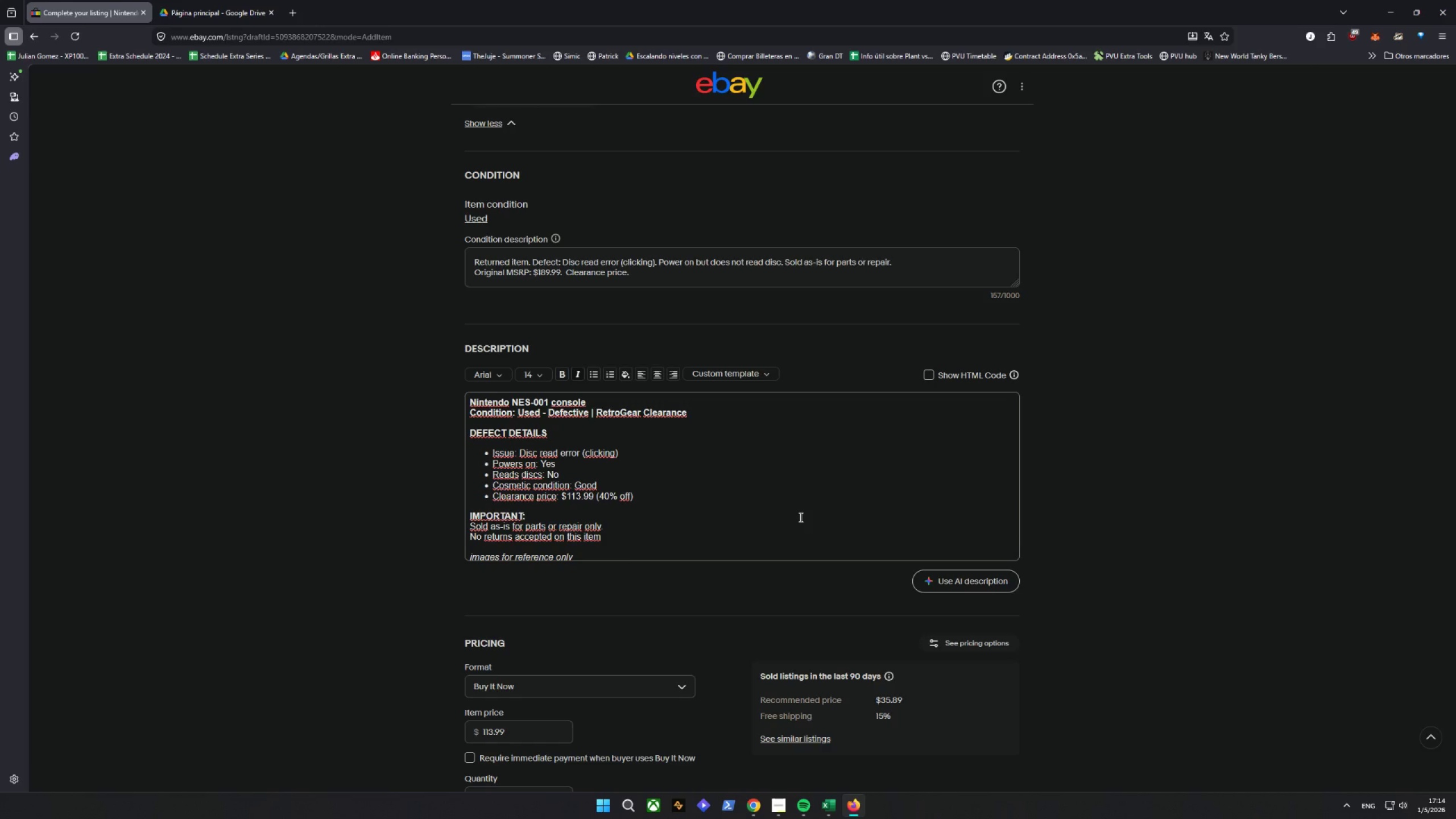 
scroll: coordinate [636, 565], scroll_direction: down, amount: 23.0
 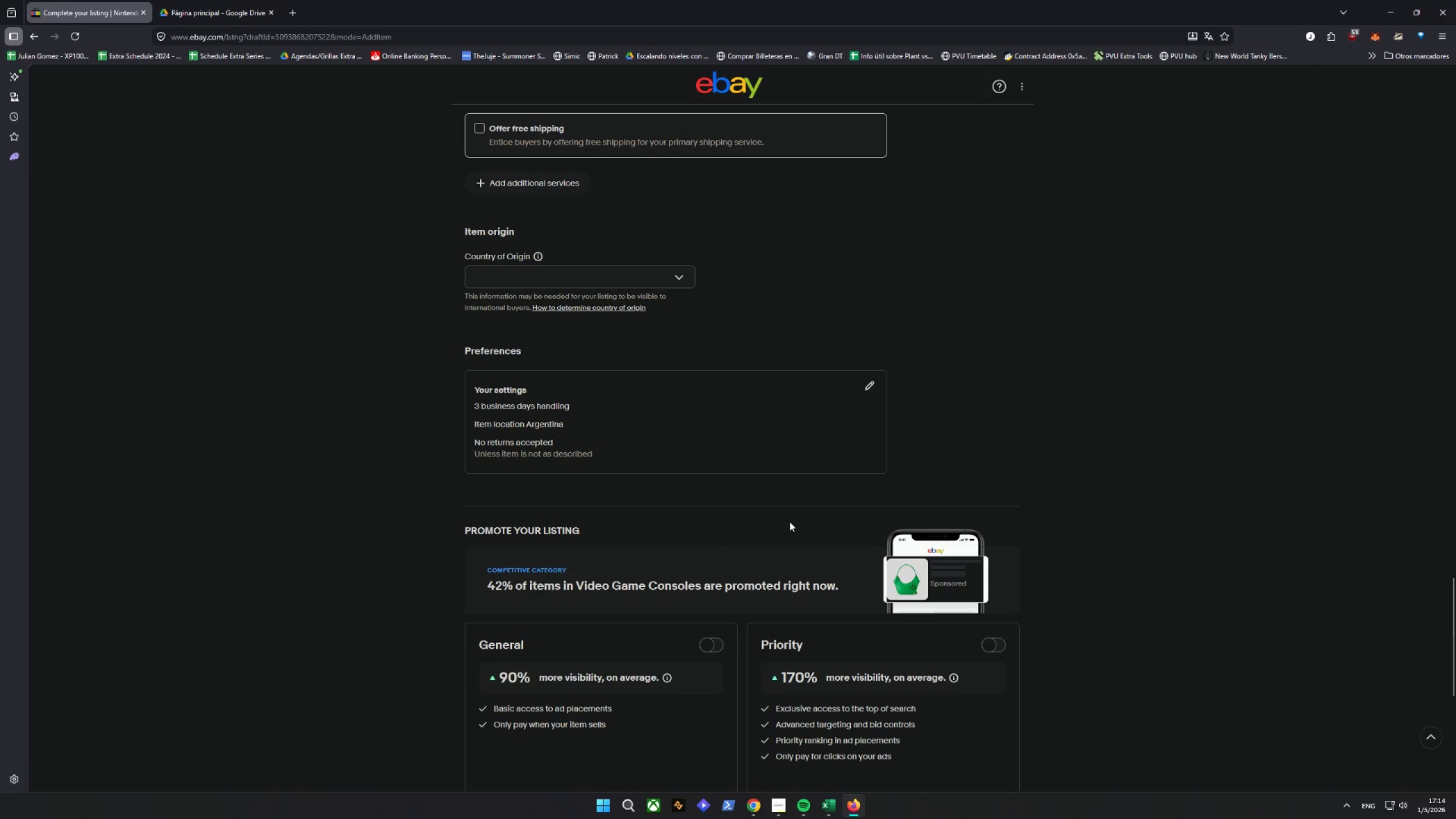 
wait(12.0)
 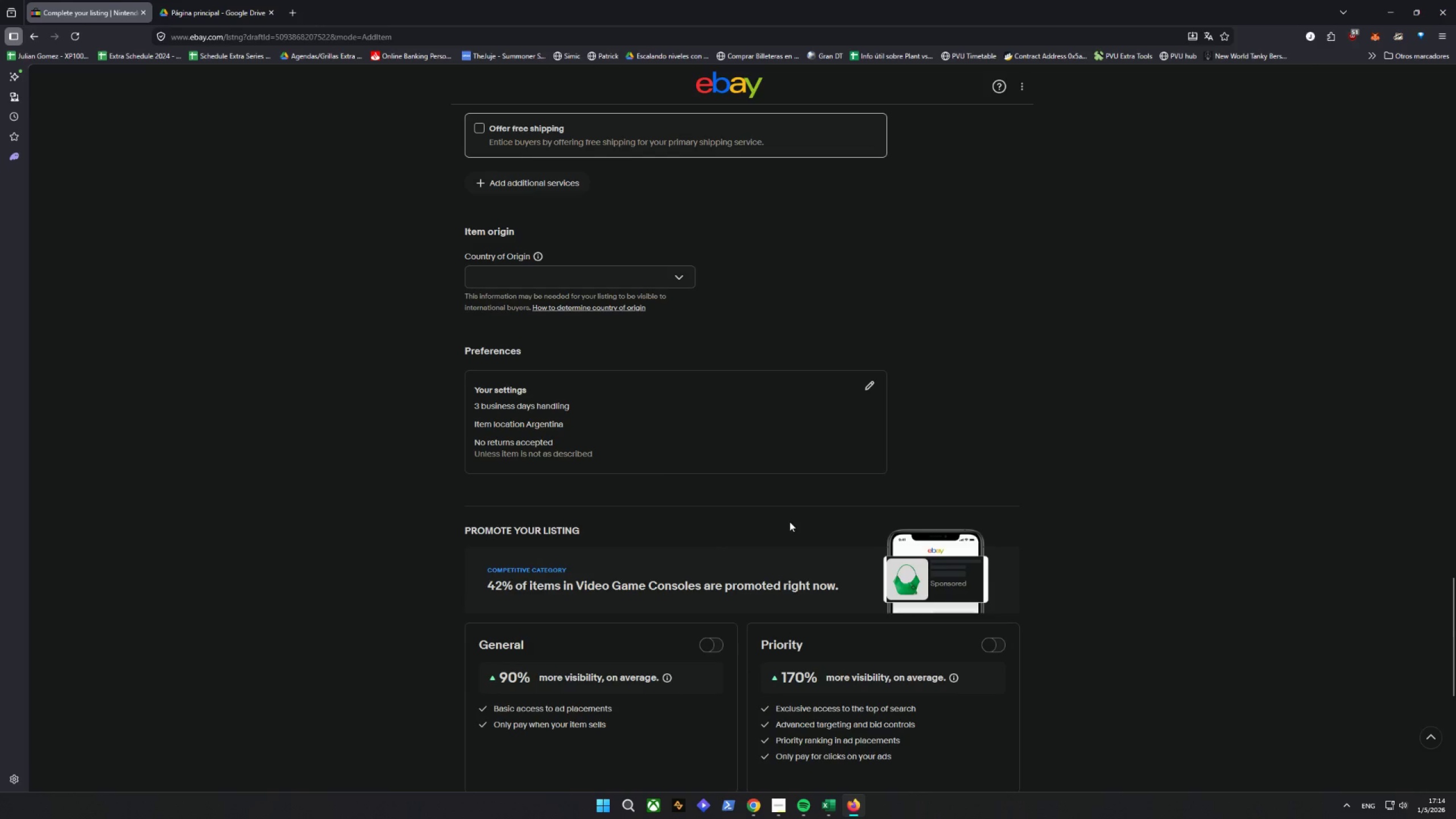 
scroll: coordinate [755, 531], scroll_direction: down, amount: 9.0
 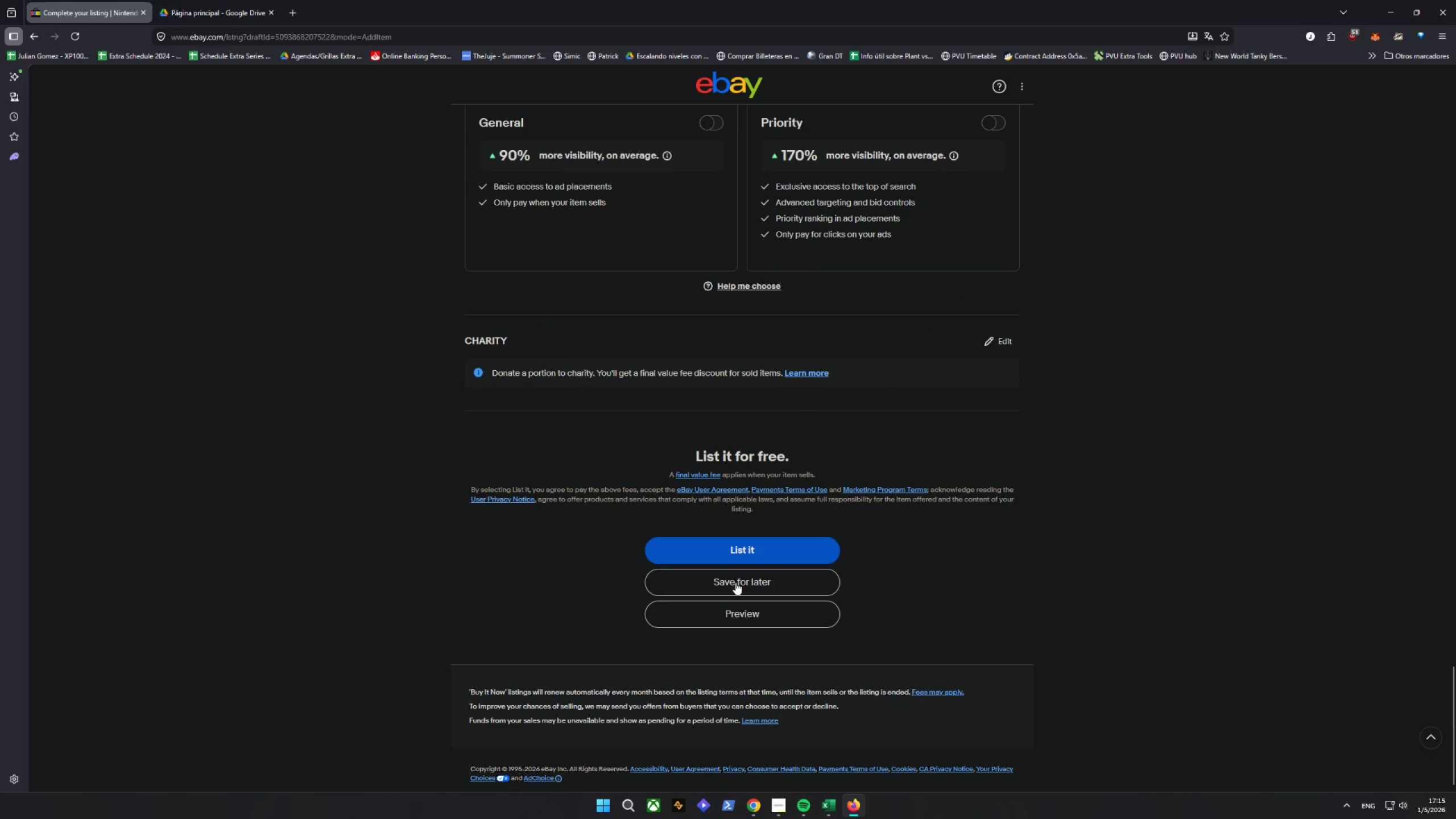 
left_click([735, 582])
 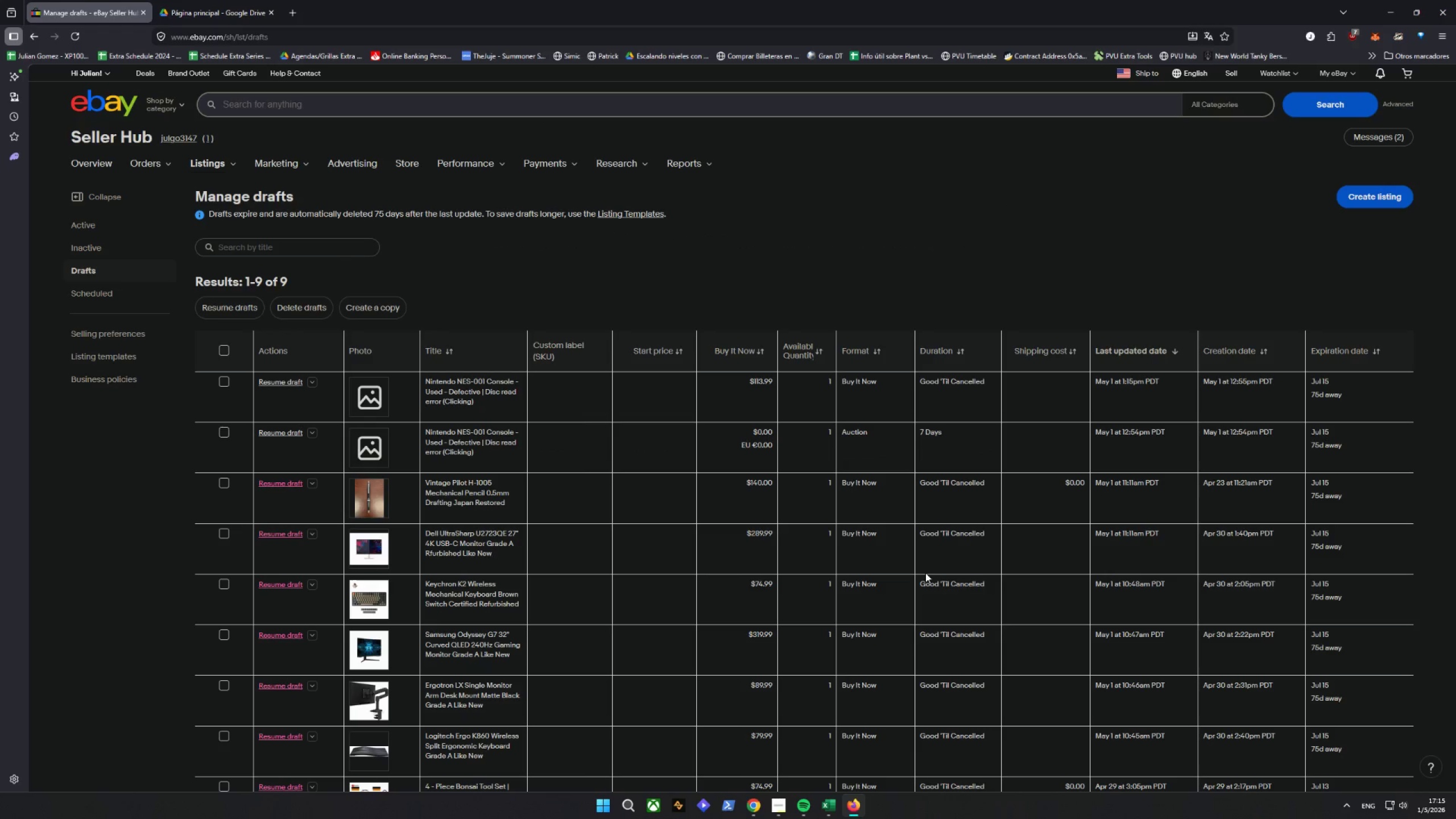 
wait(43.33)
 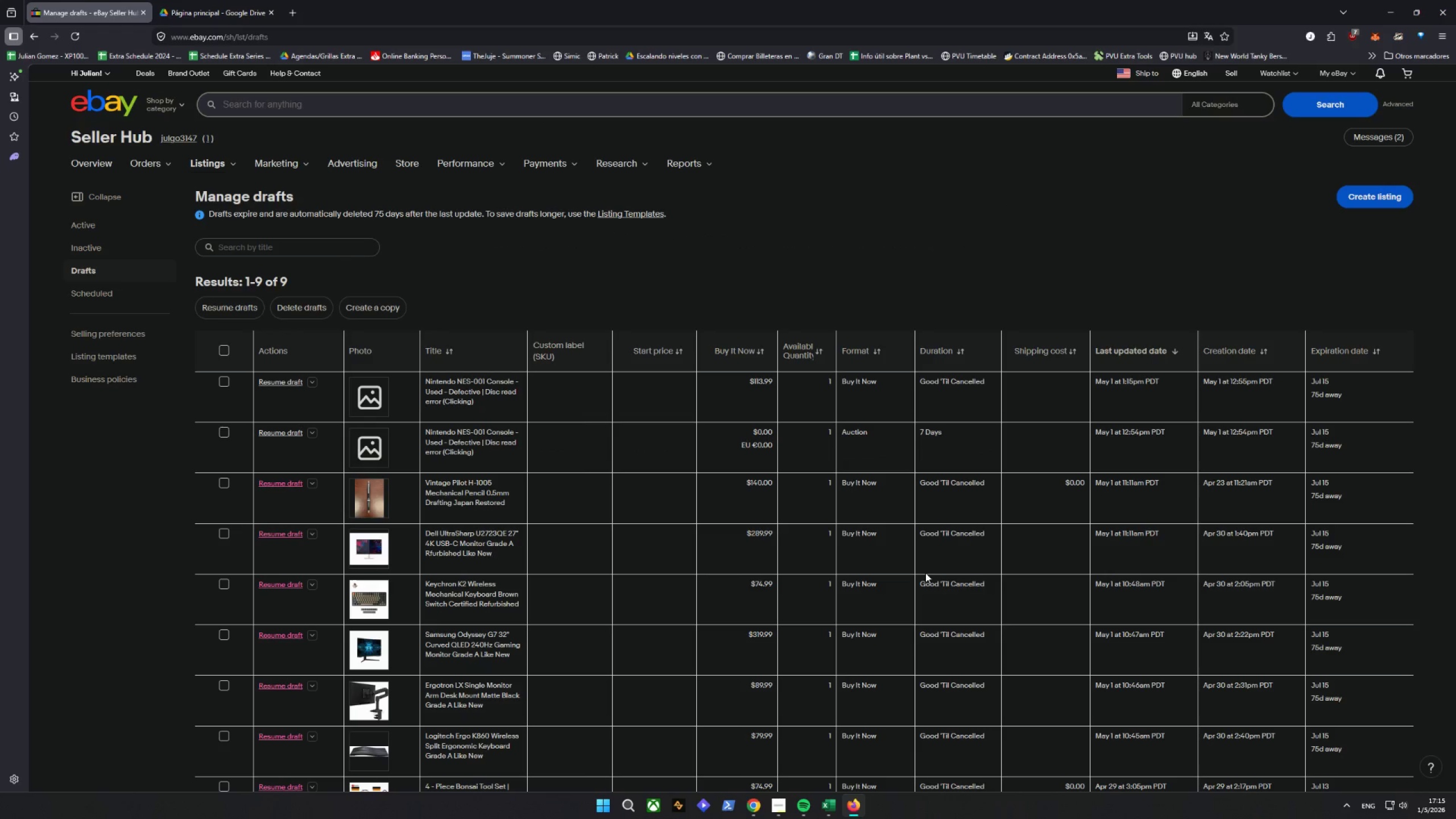 
left_click([222, 433])
 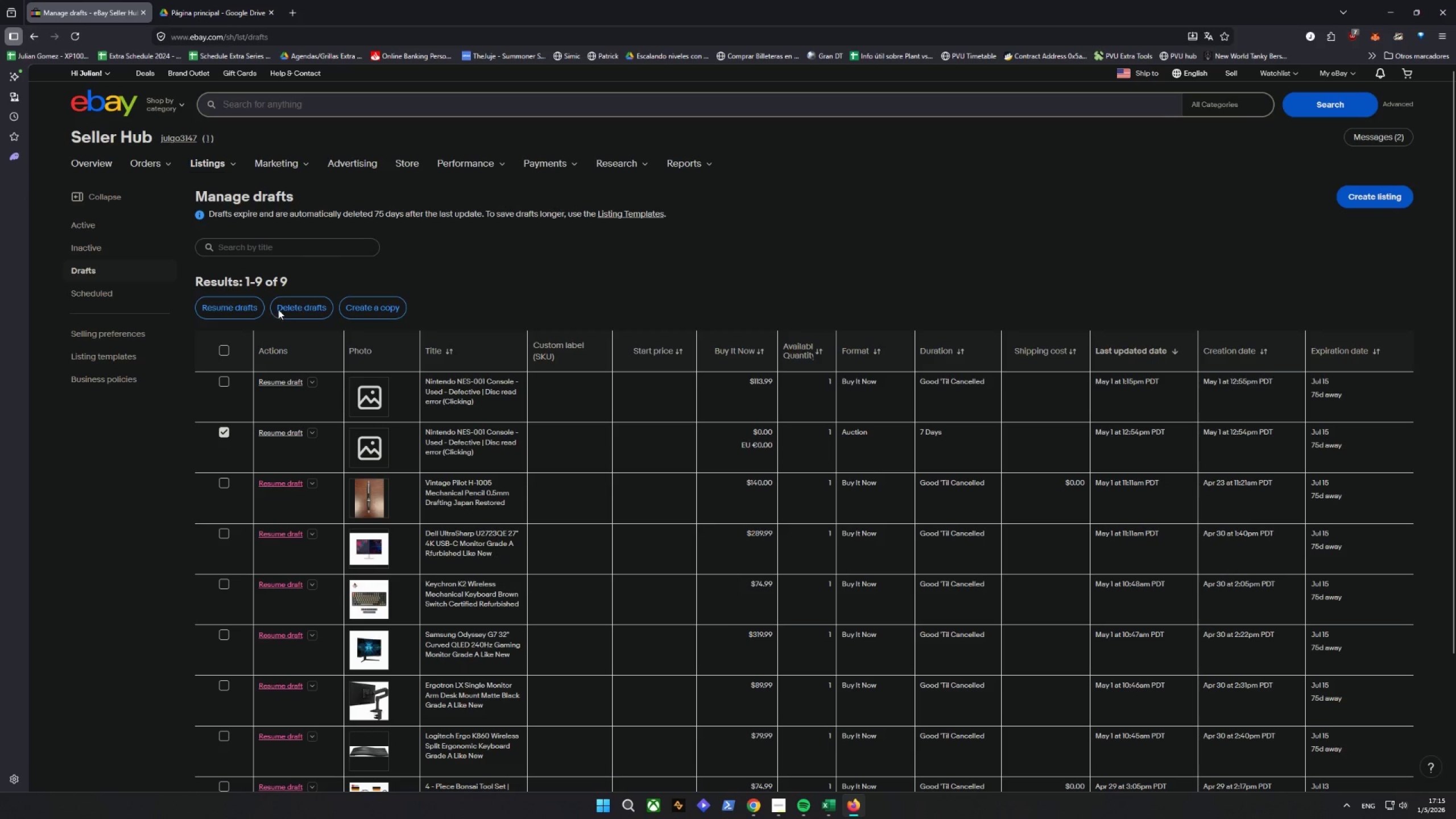 
left_click([309, 310])
 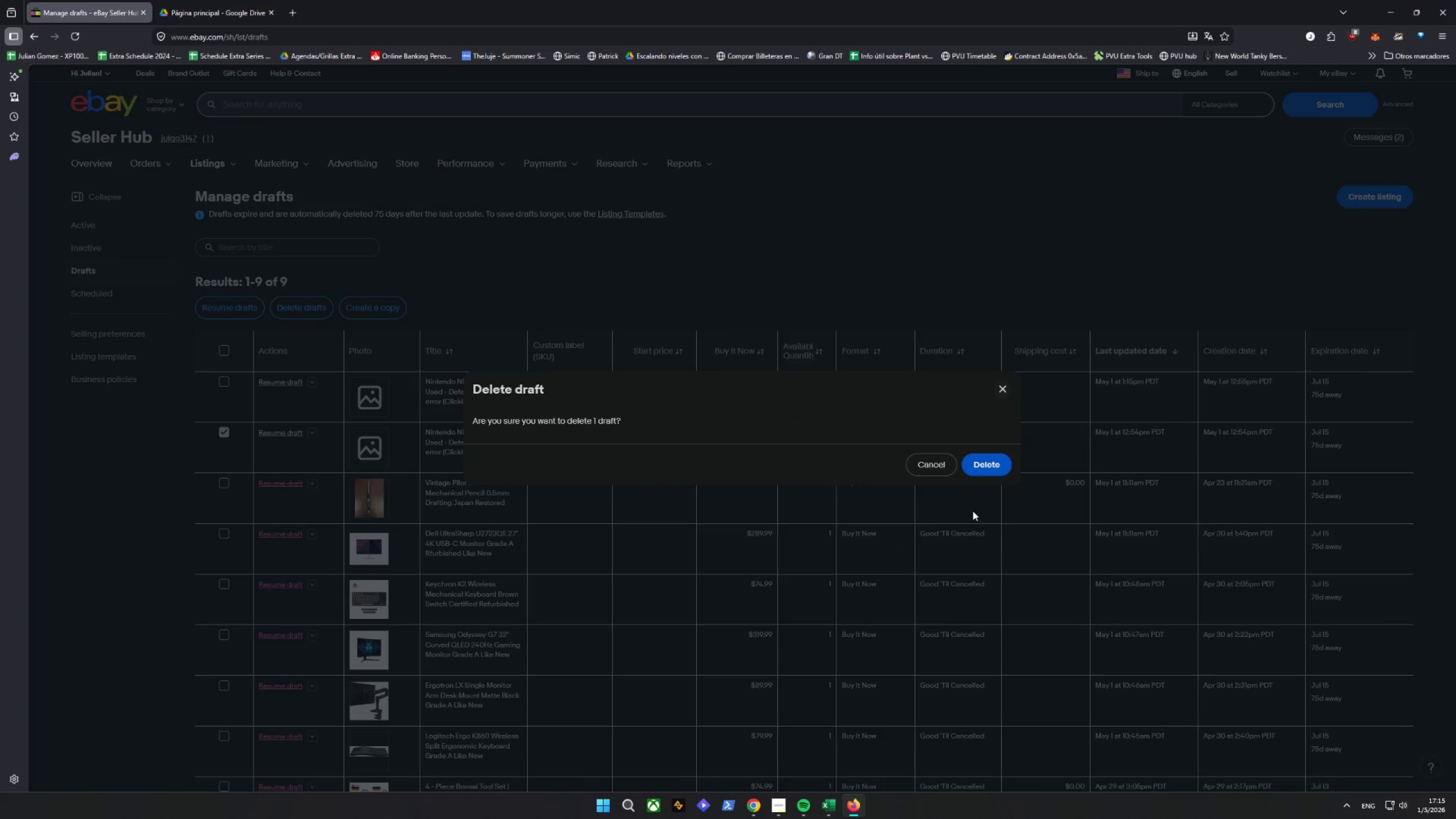 
left_click([978, 469])
 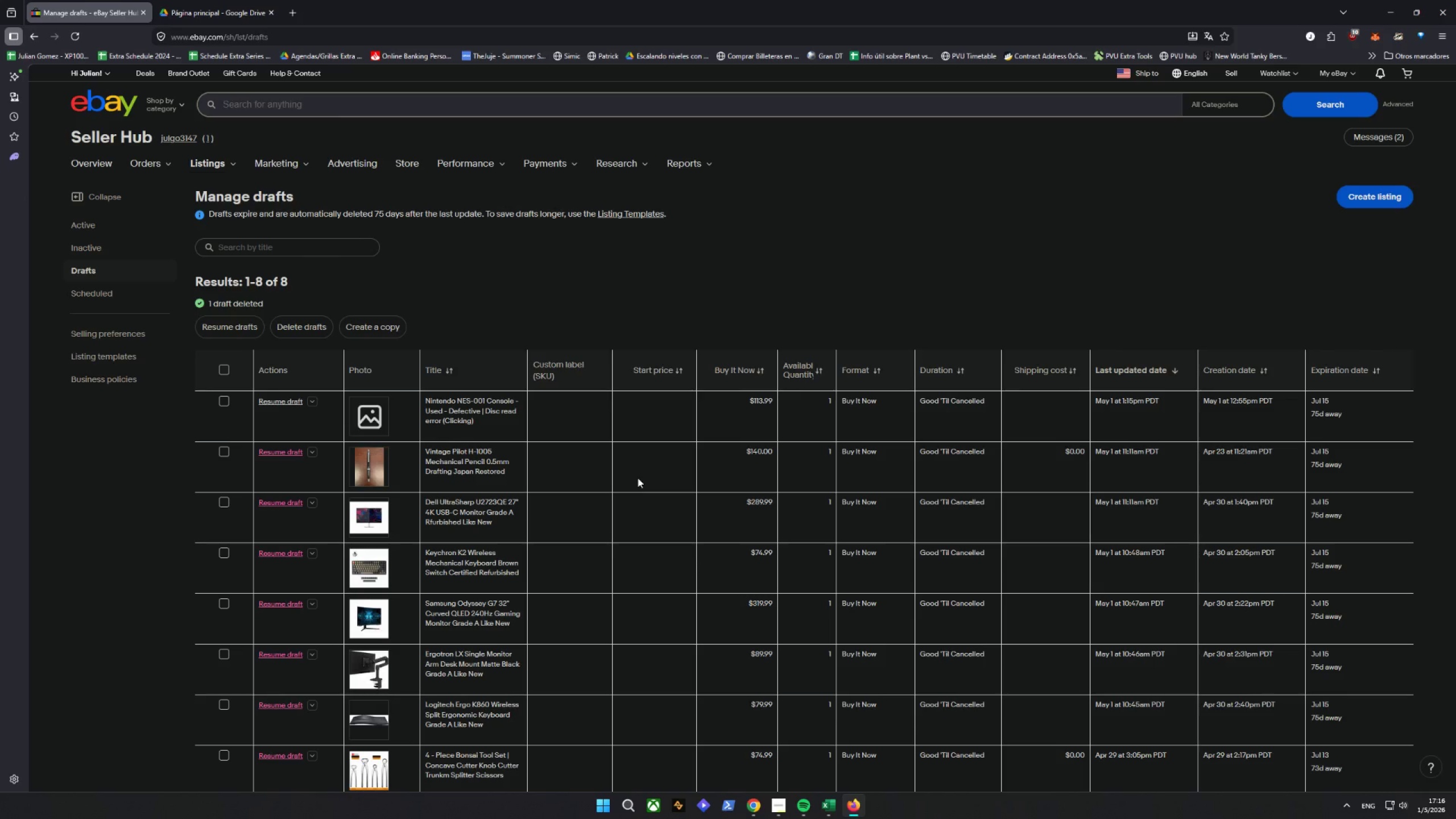 
wait(27.03)
 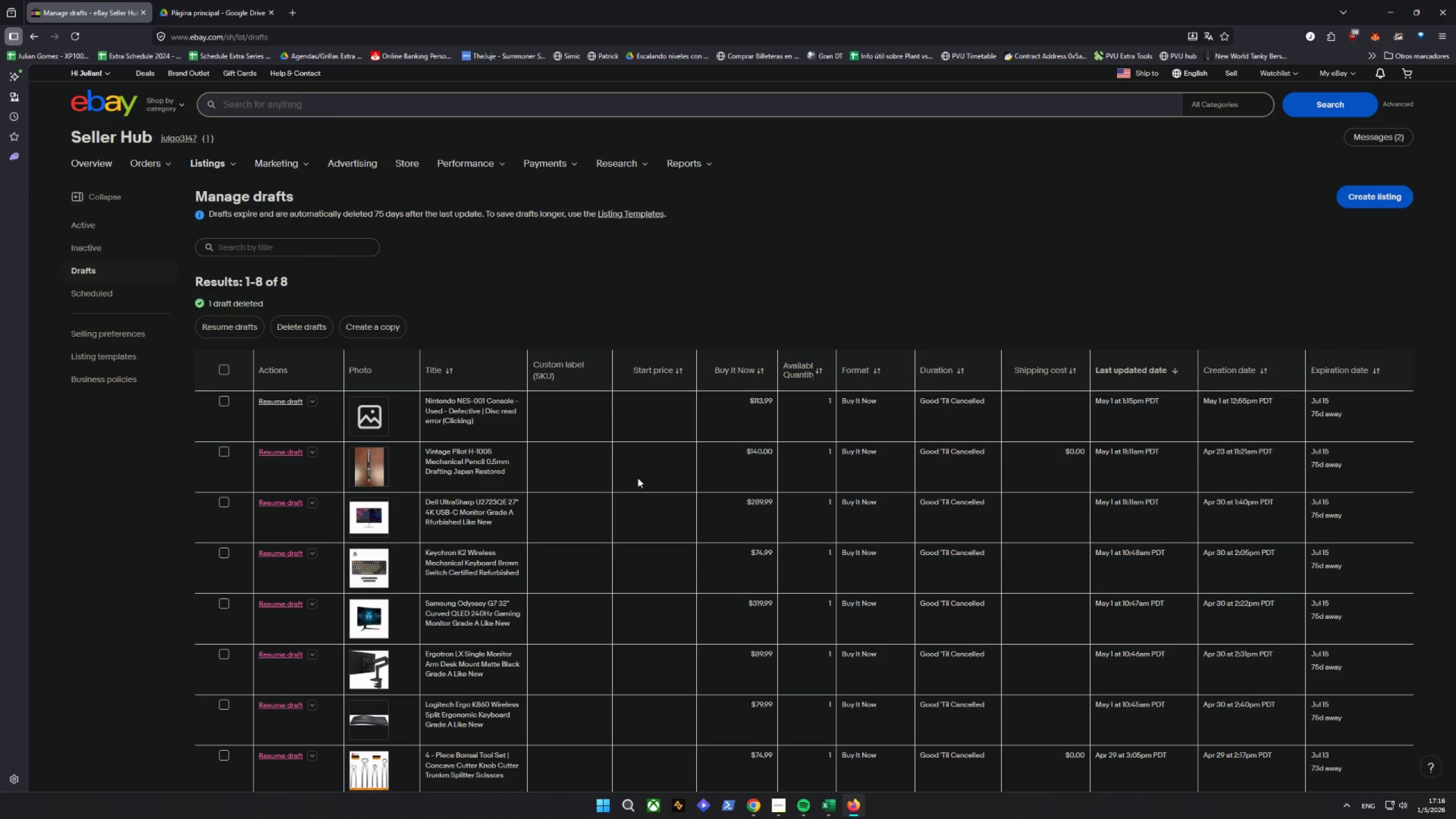 
scroll: coordinate [640, 436], scroll_direction: up, amount: 2.0
 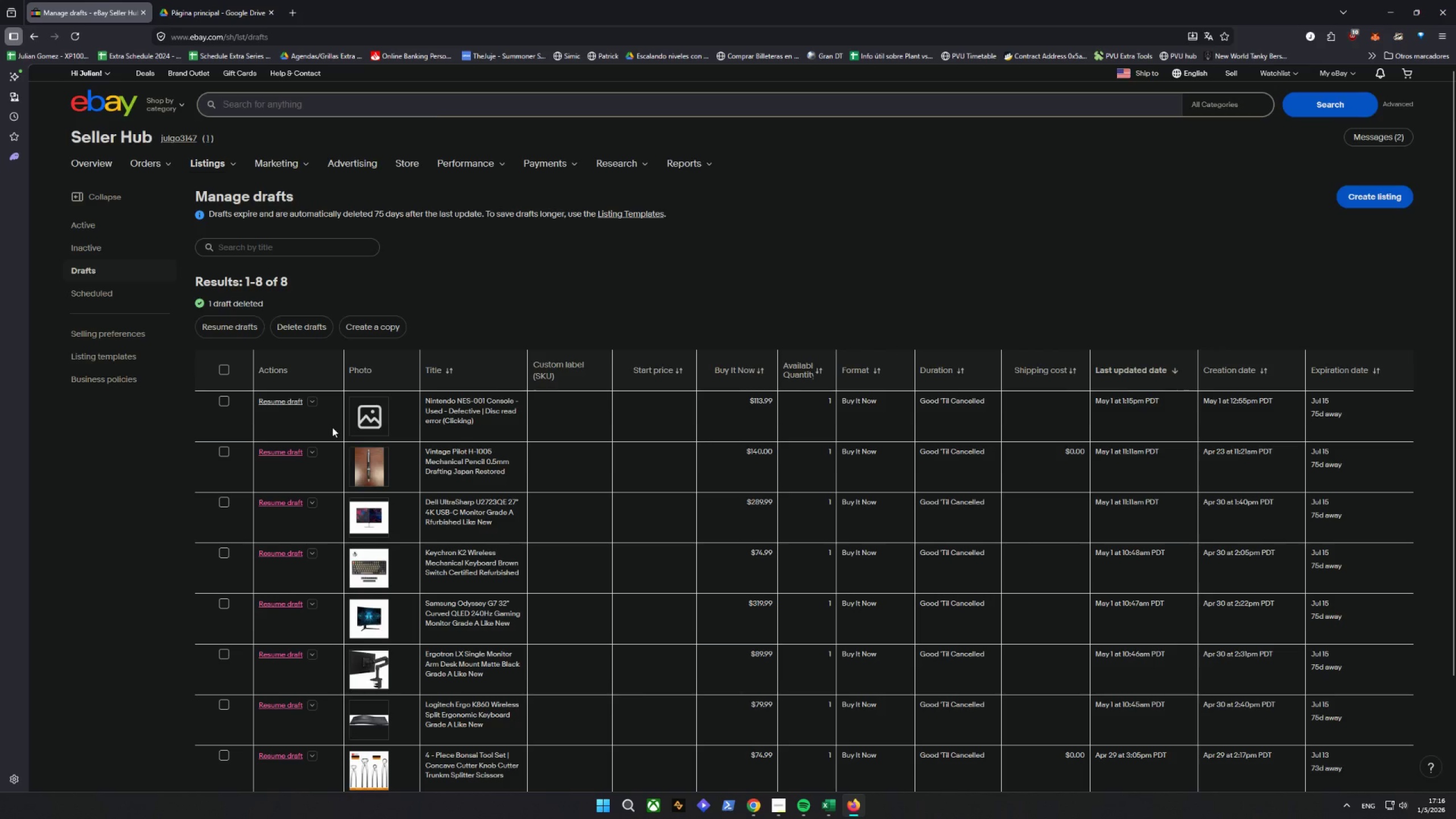 
scroll: coordinate [343, 433], scroll_direction: down, amount: 2.0
 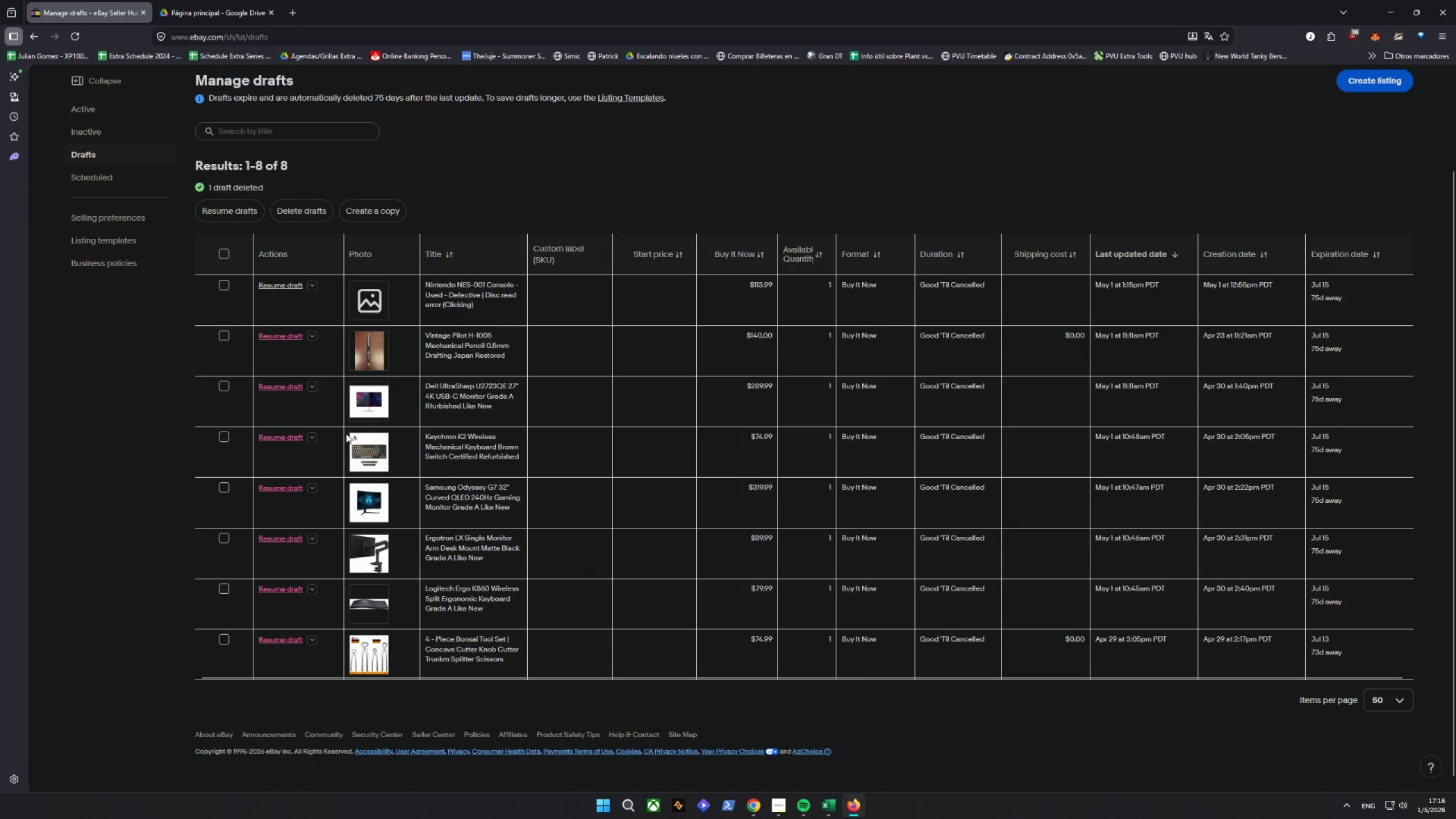 
scroll: coordinate [346, 433], scroll_direction: up, amount: 5.0
 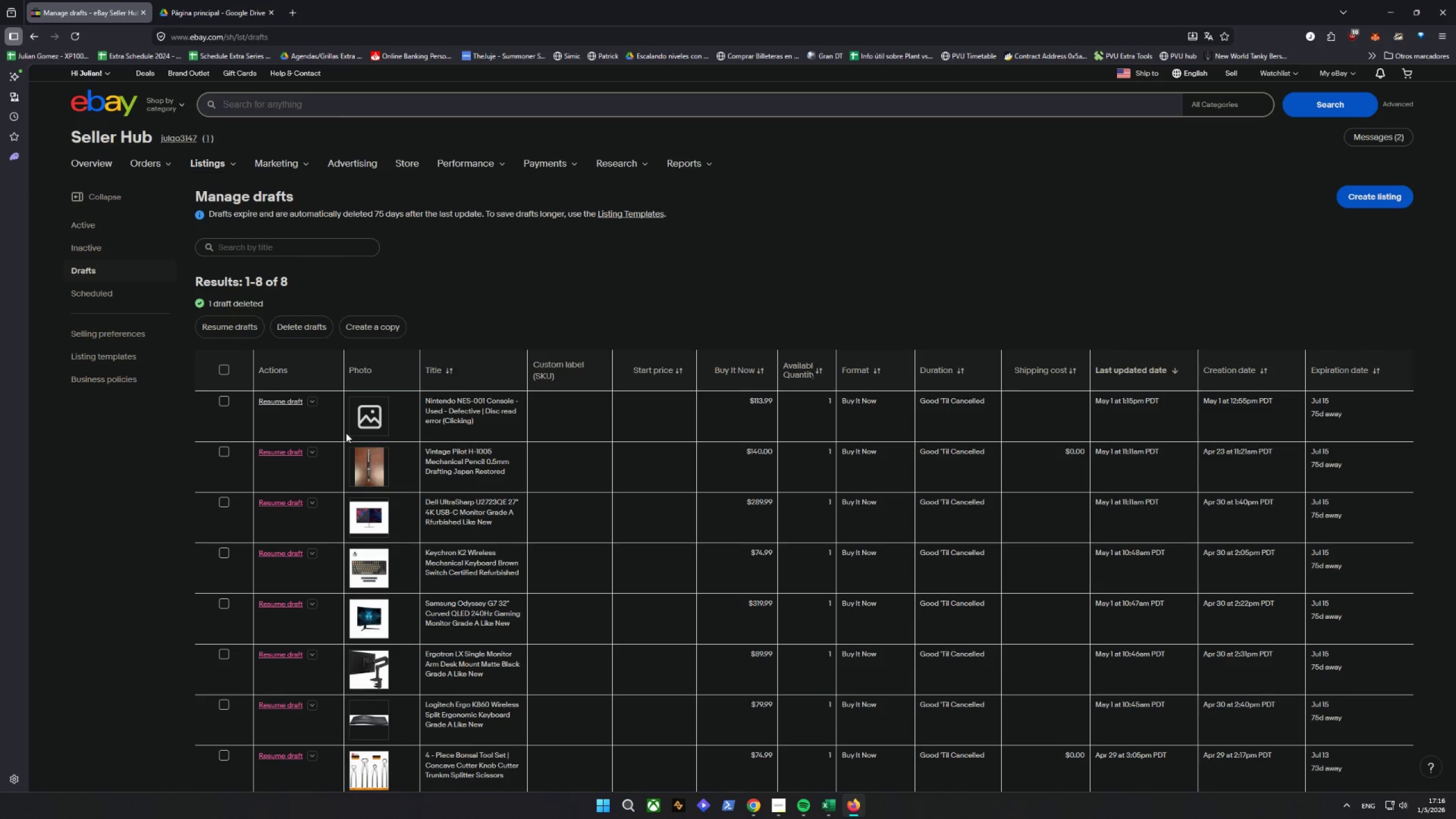 
wait(22.92)
 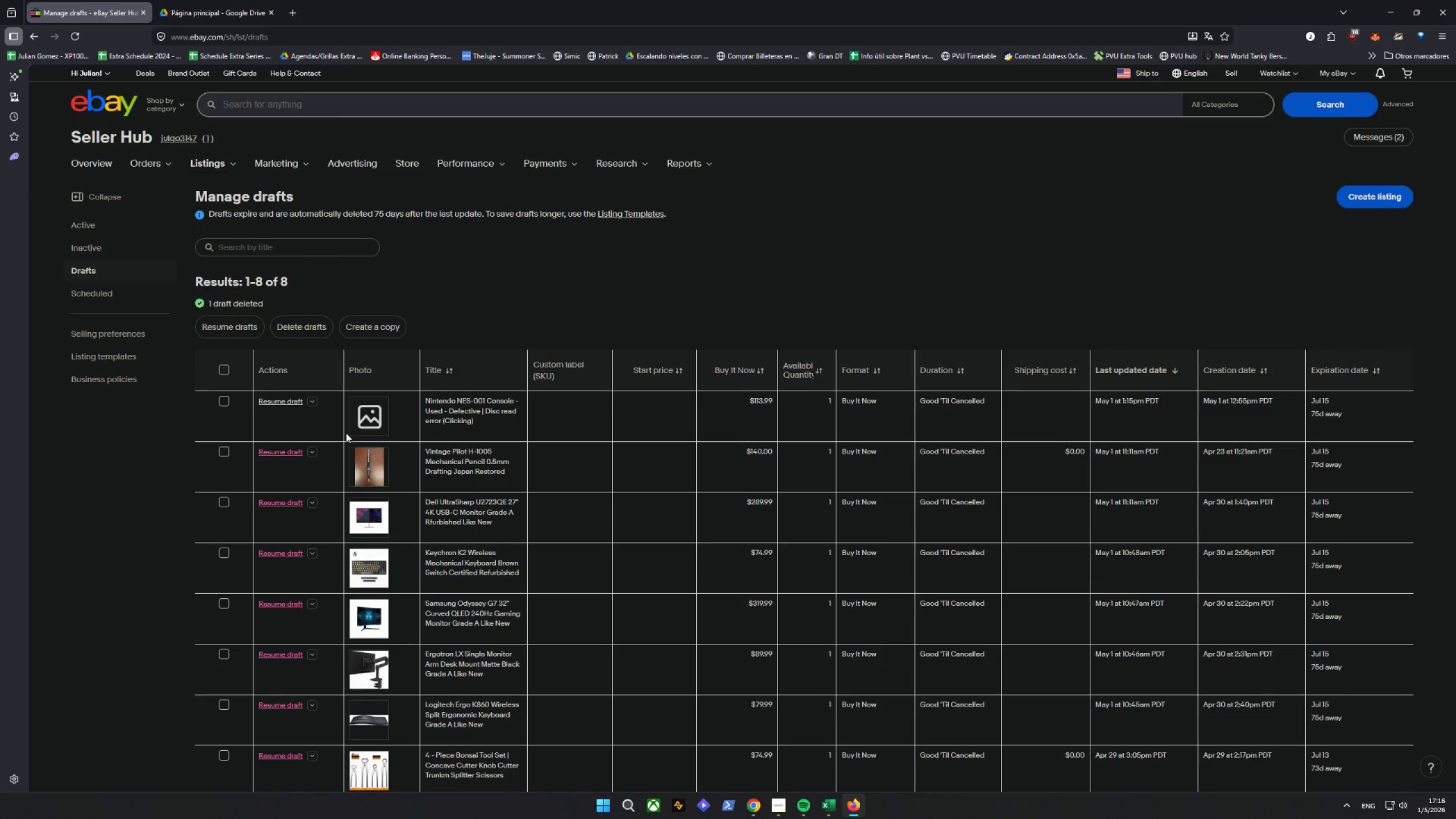 
scroll: coordinate [365, 432], scroll_direction: up, amount: 3.0
 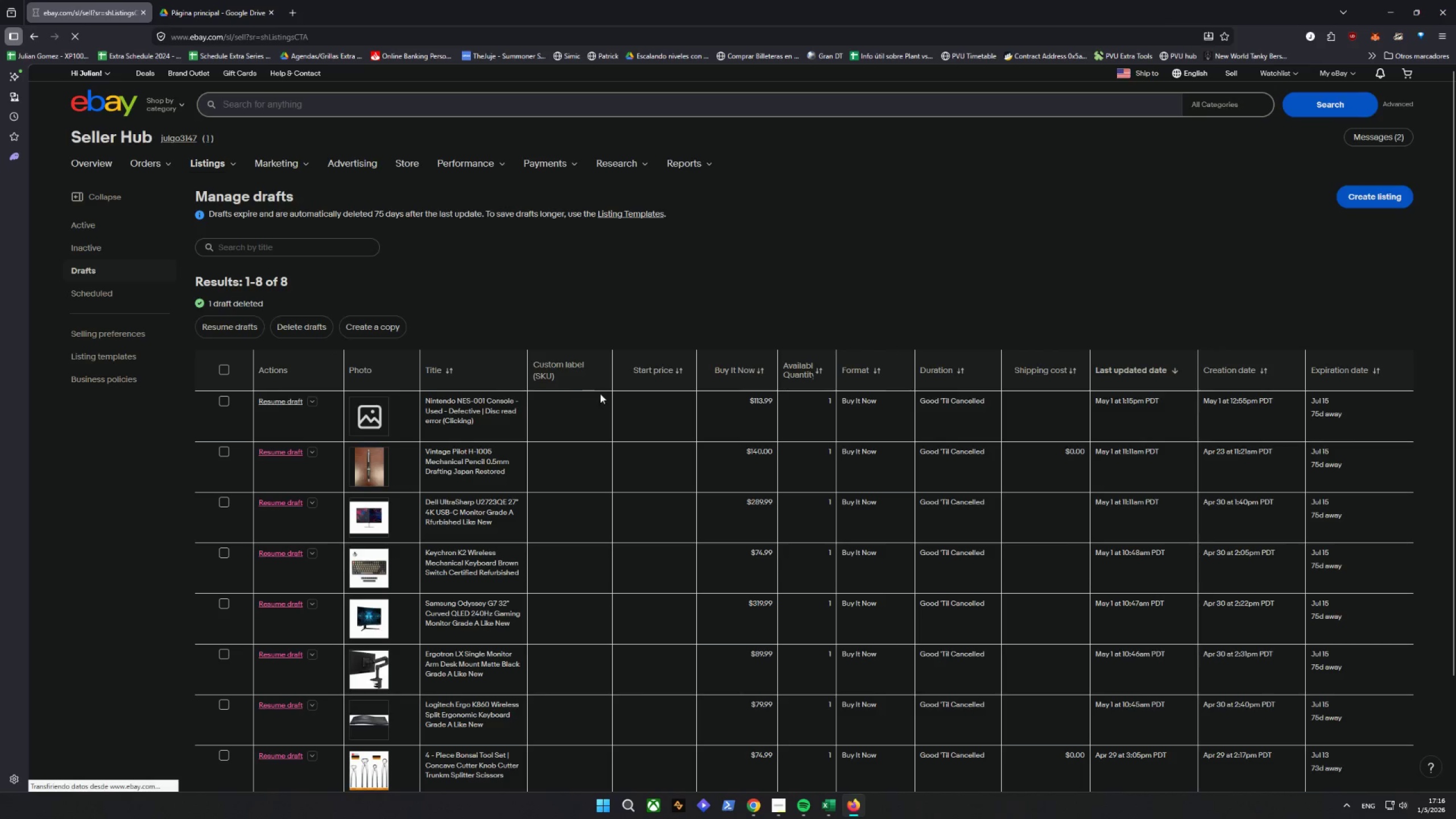 
mouse_move([742, 416])
 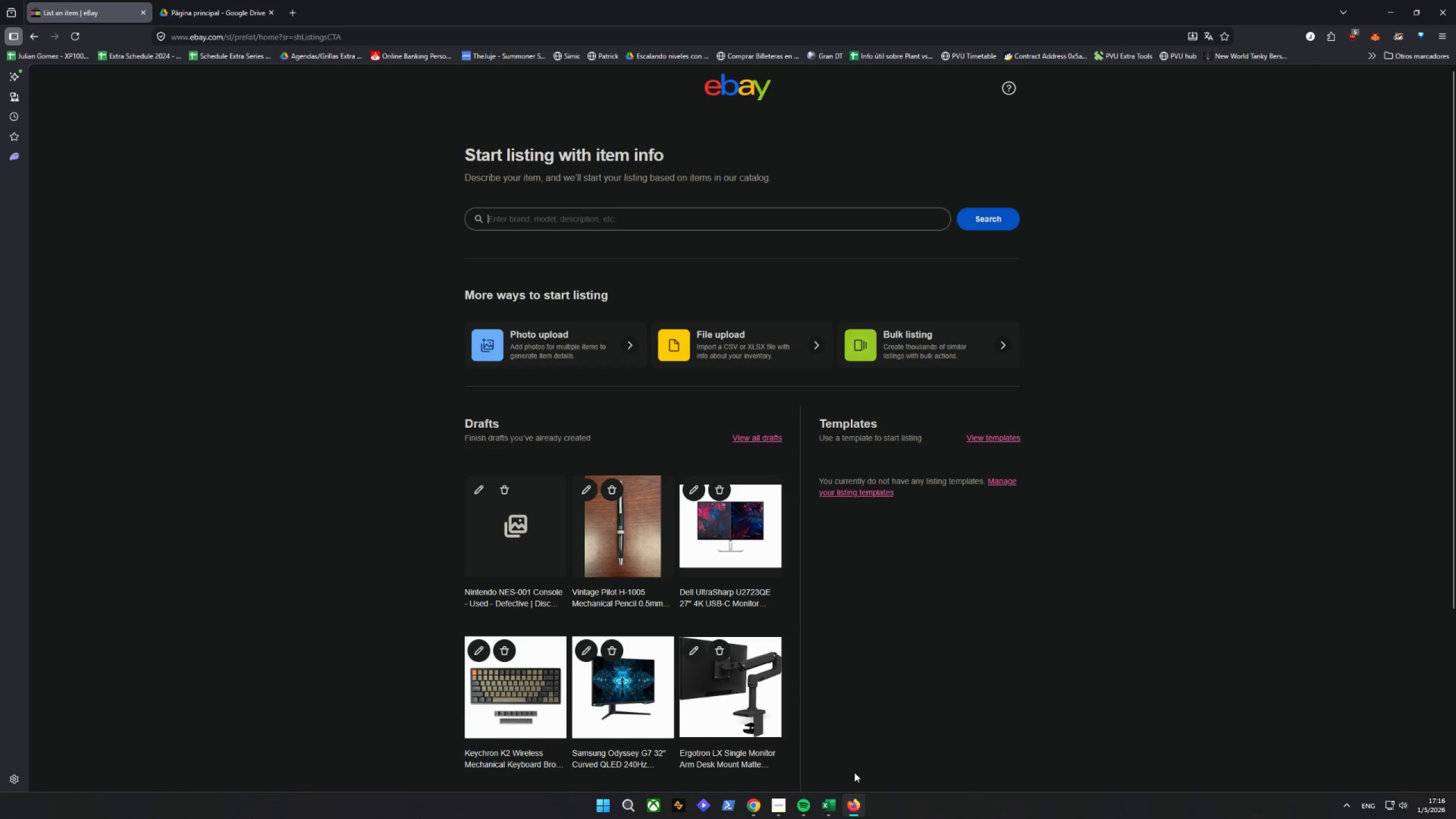 
left_click([828, 810])
 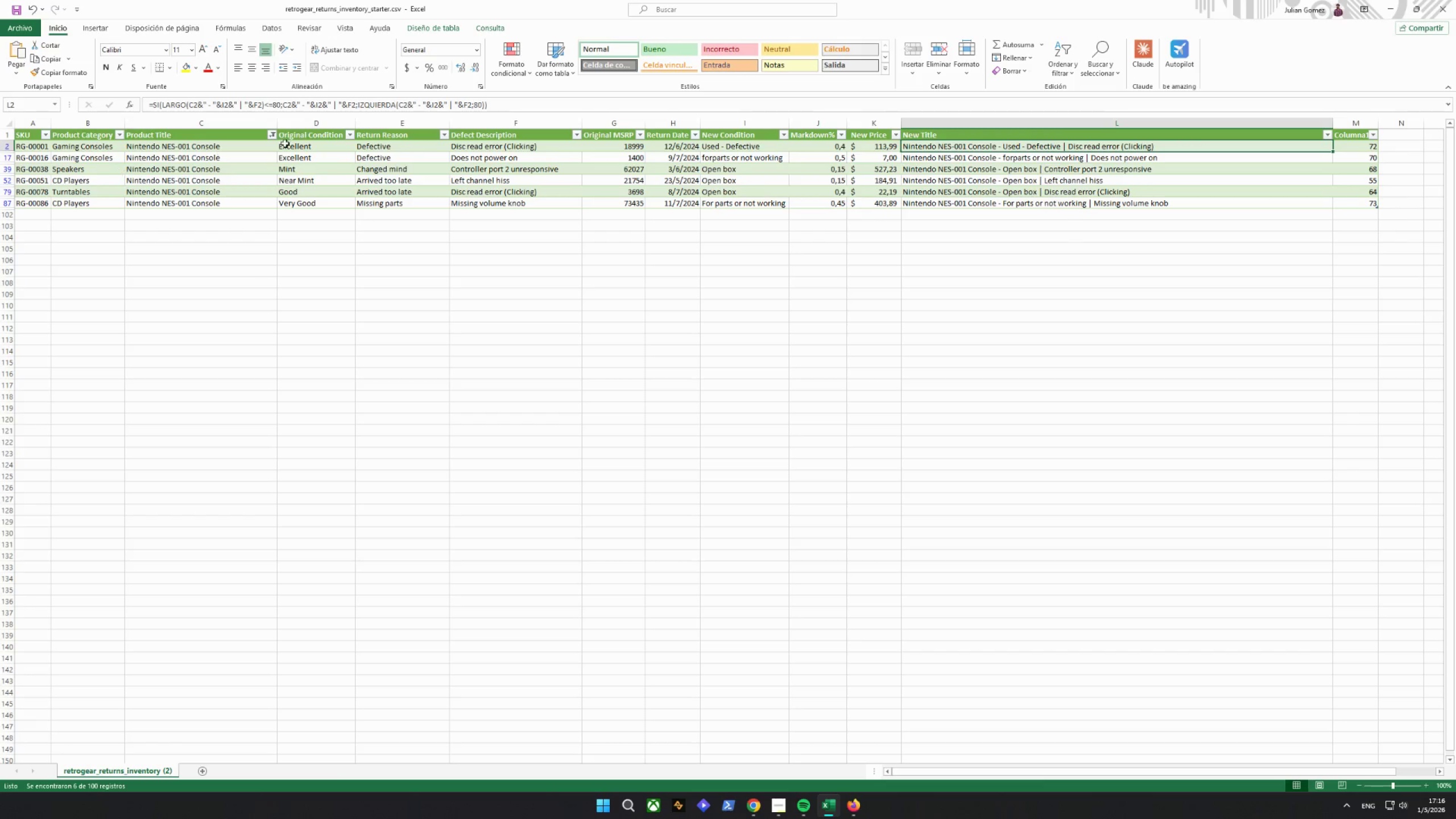 
left_click([273, 133])
 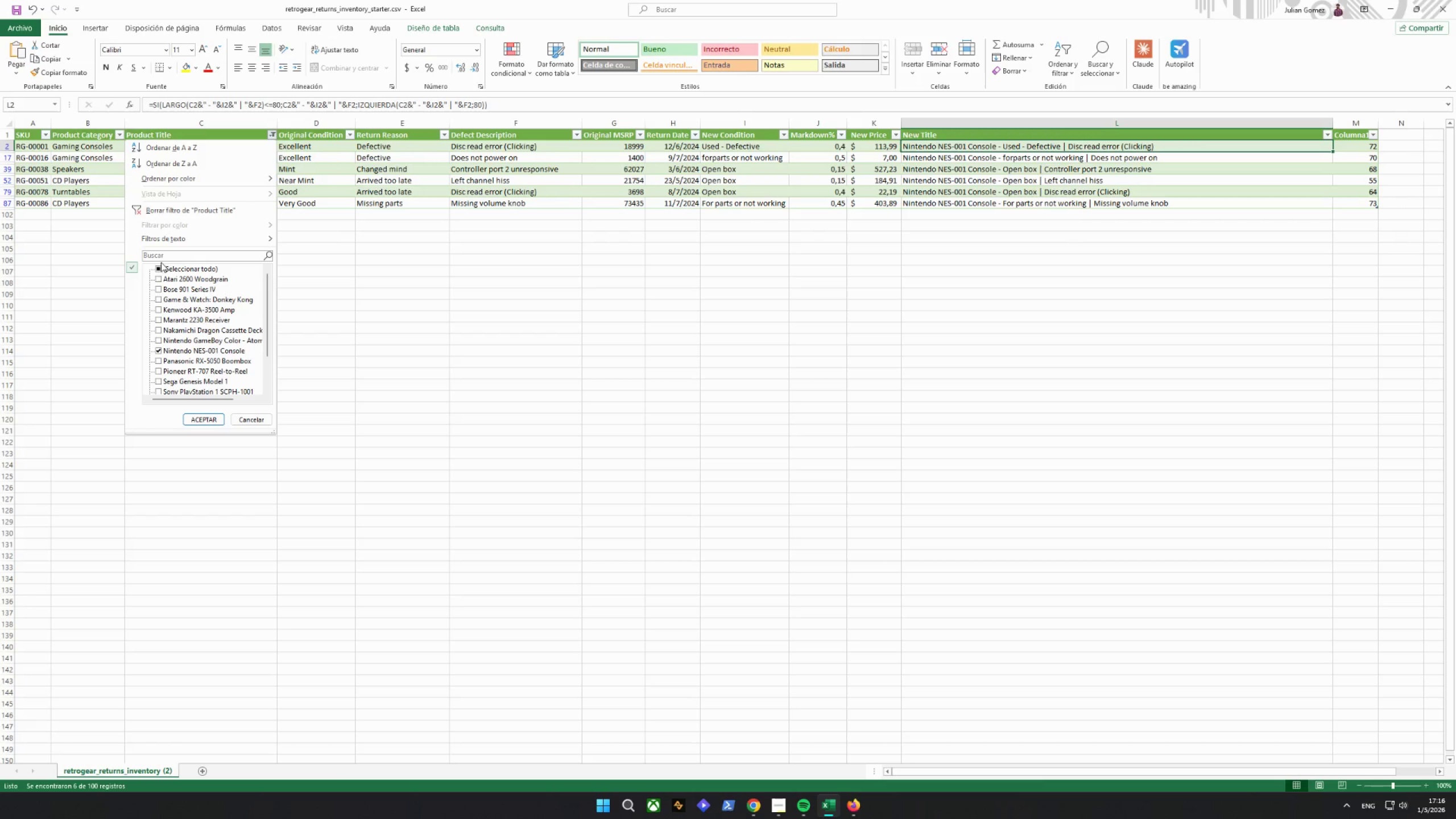 
double_click([159, 275])
 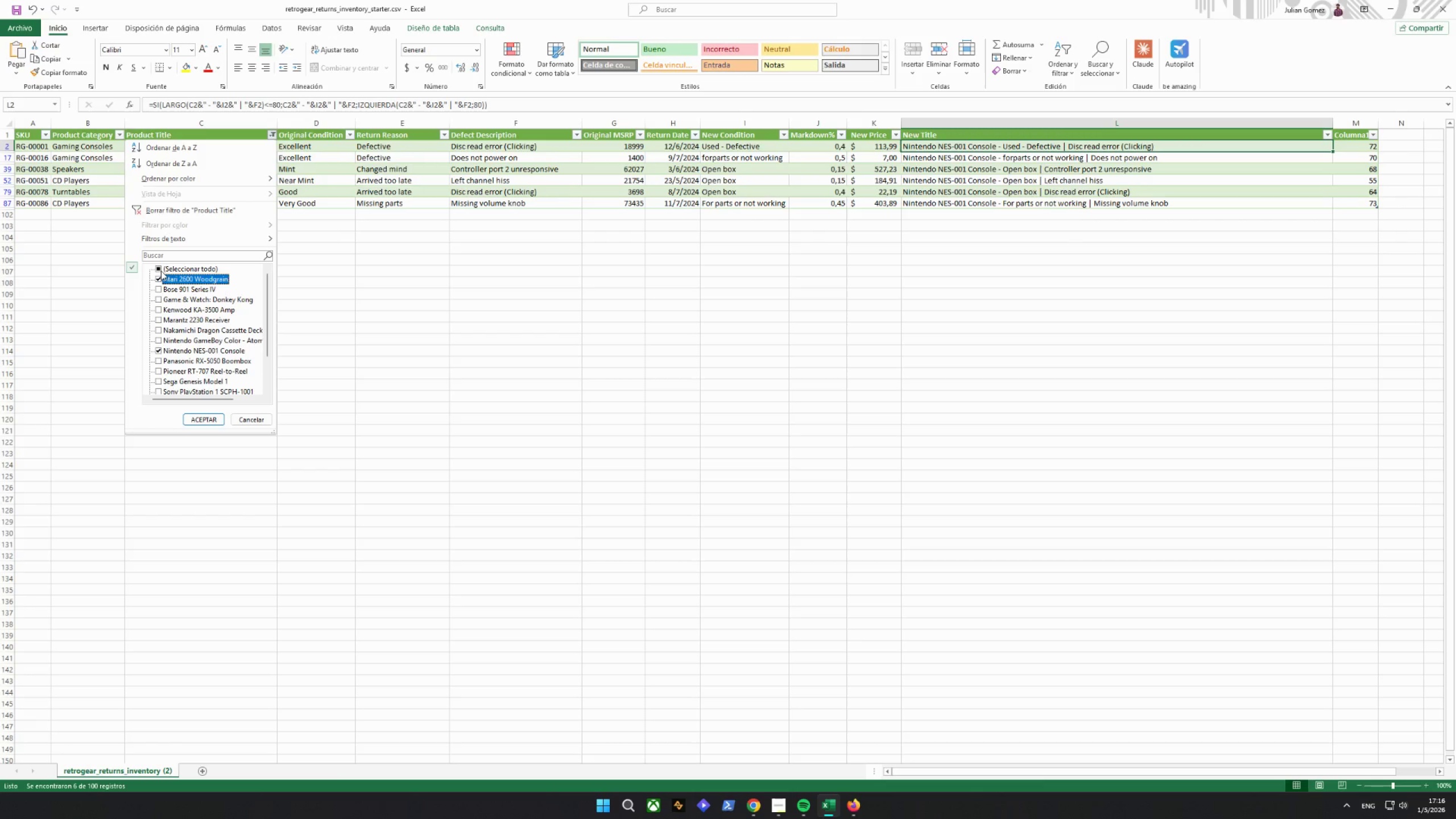 
triple_click([161, 271])
 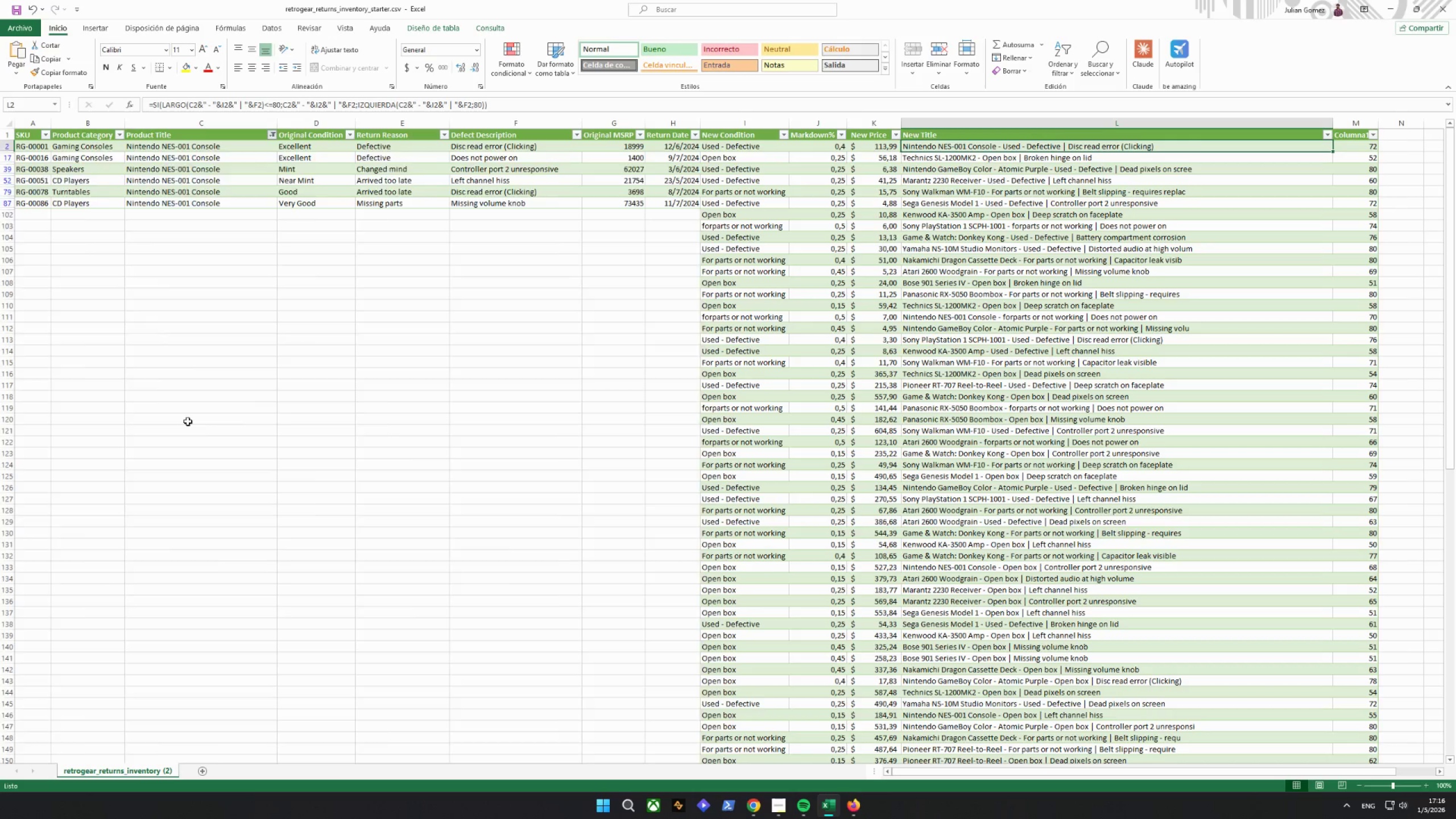 
scroll: coordinate [901, 436], scroll_direction: up, amount: 5.0
 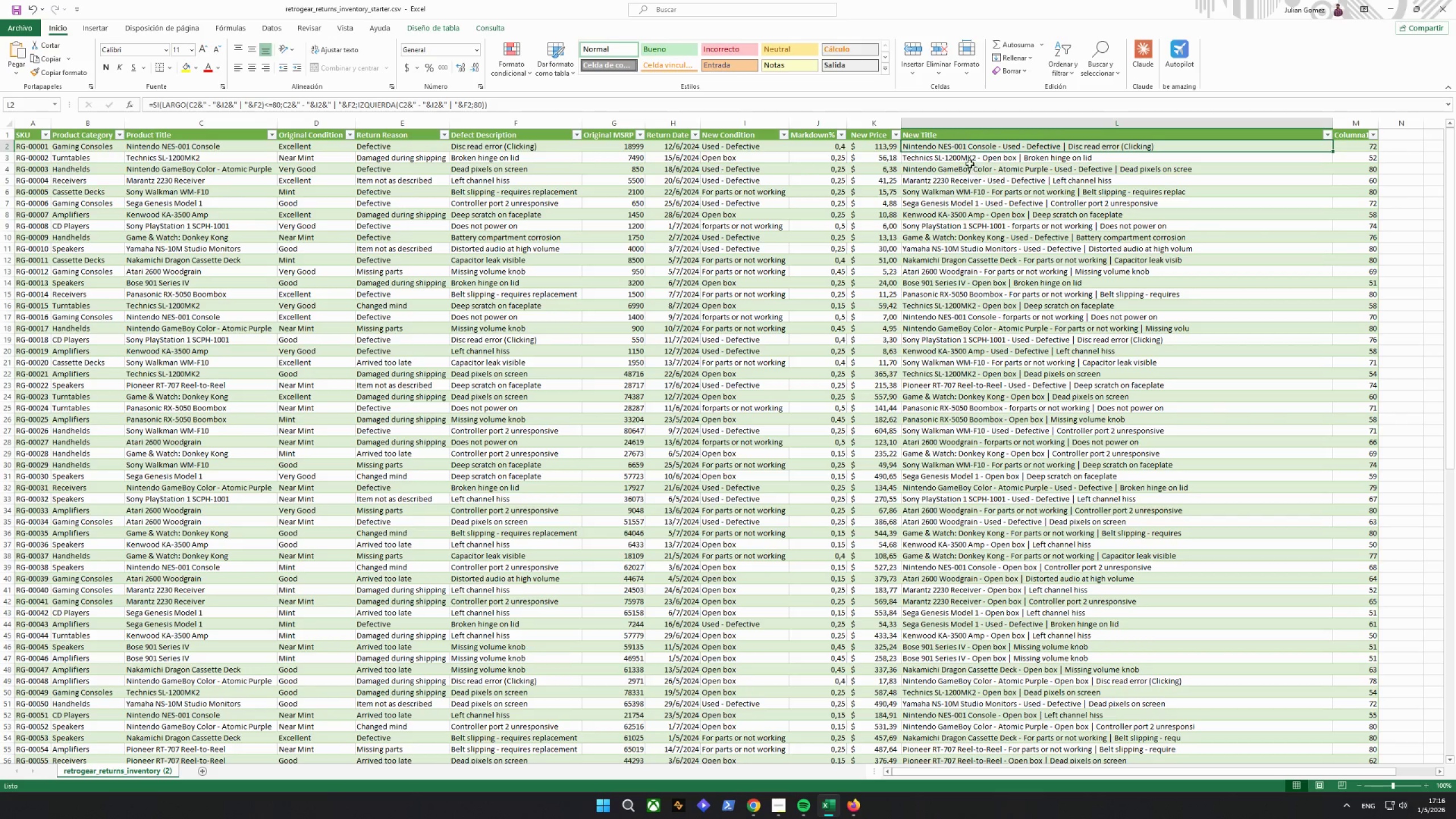 
left_click([965, 159])
 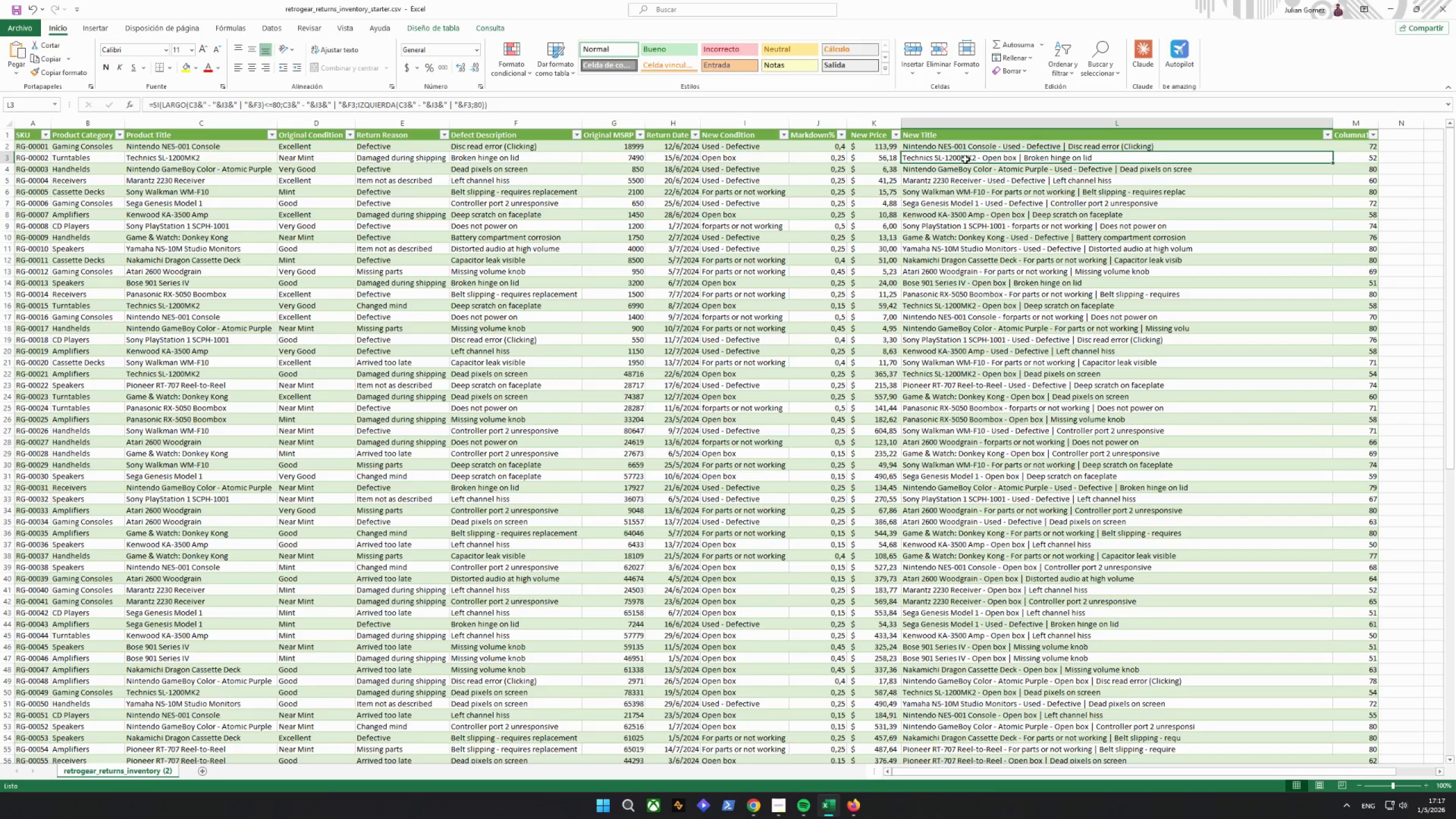 
right_click([965, 159])
 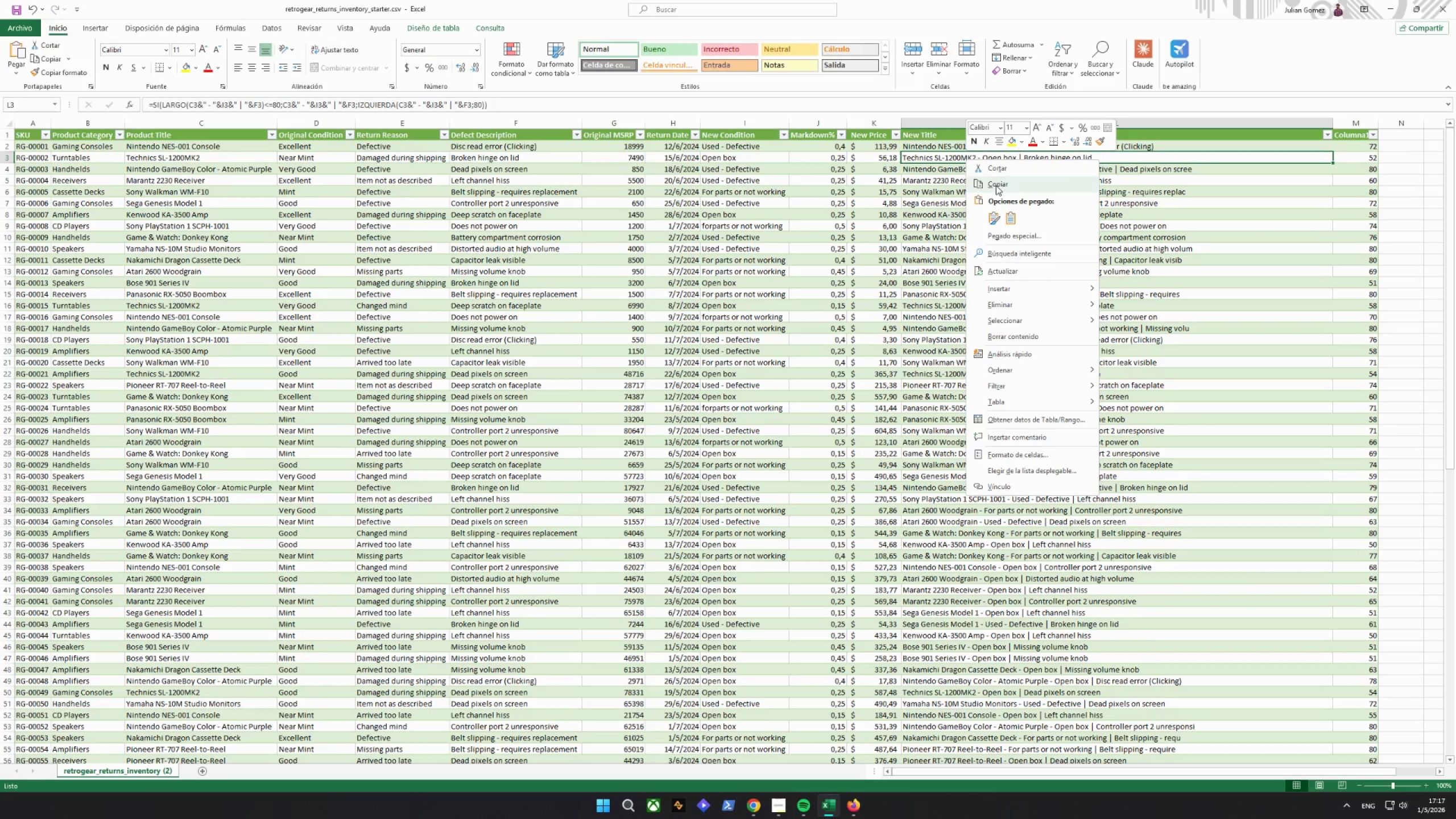 
left_click([996, 182])
 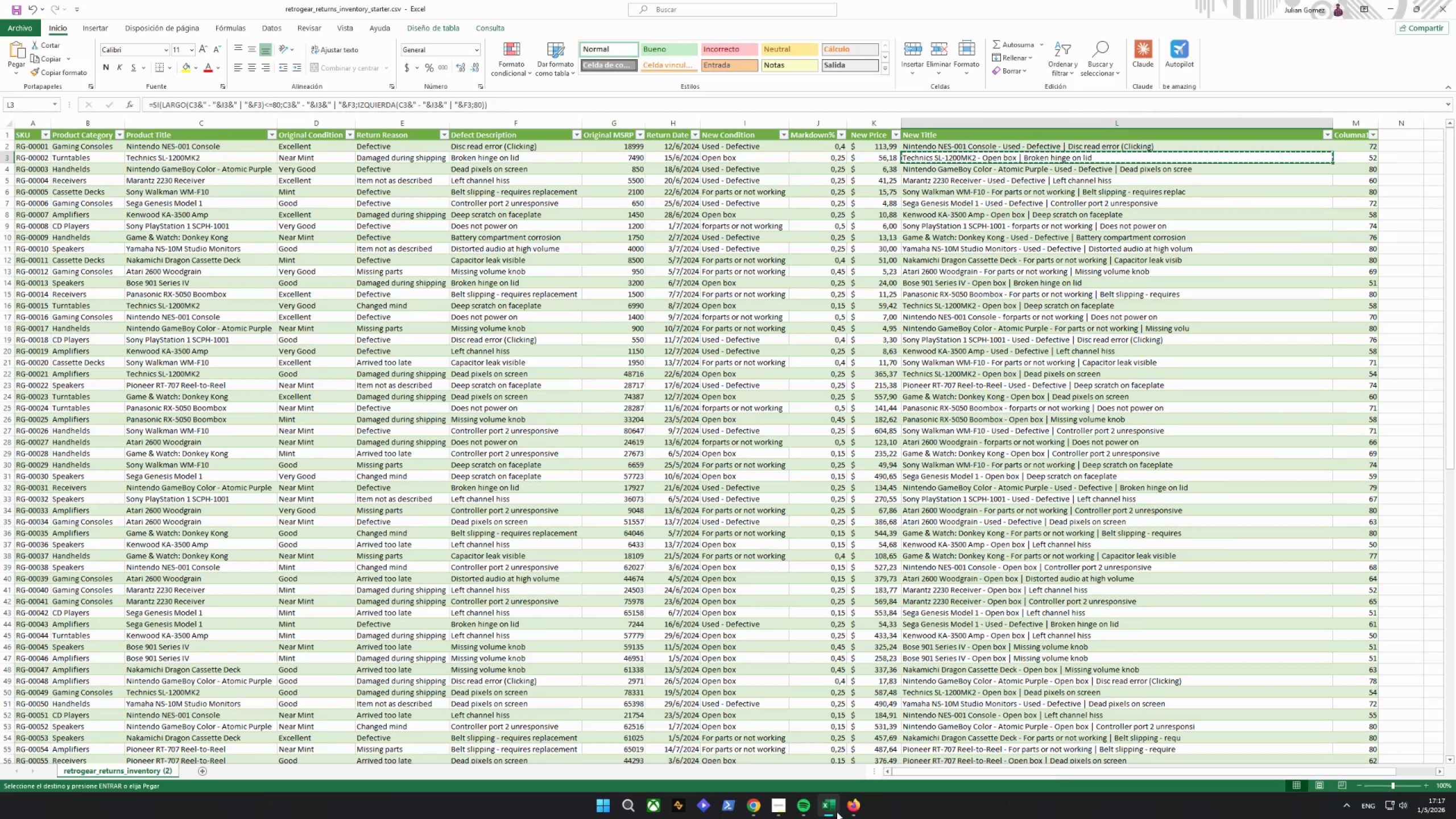 
left_click([854, 809])
 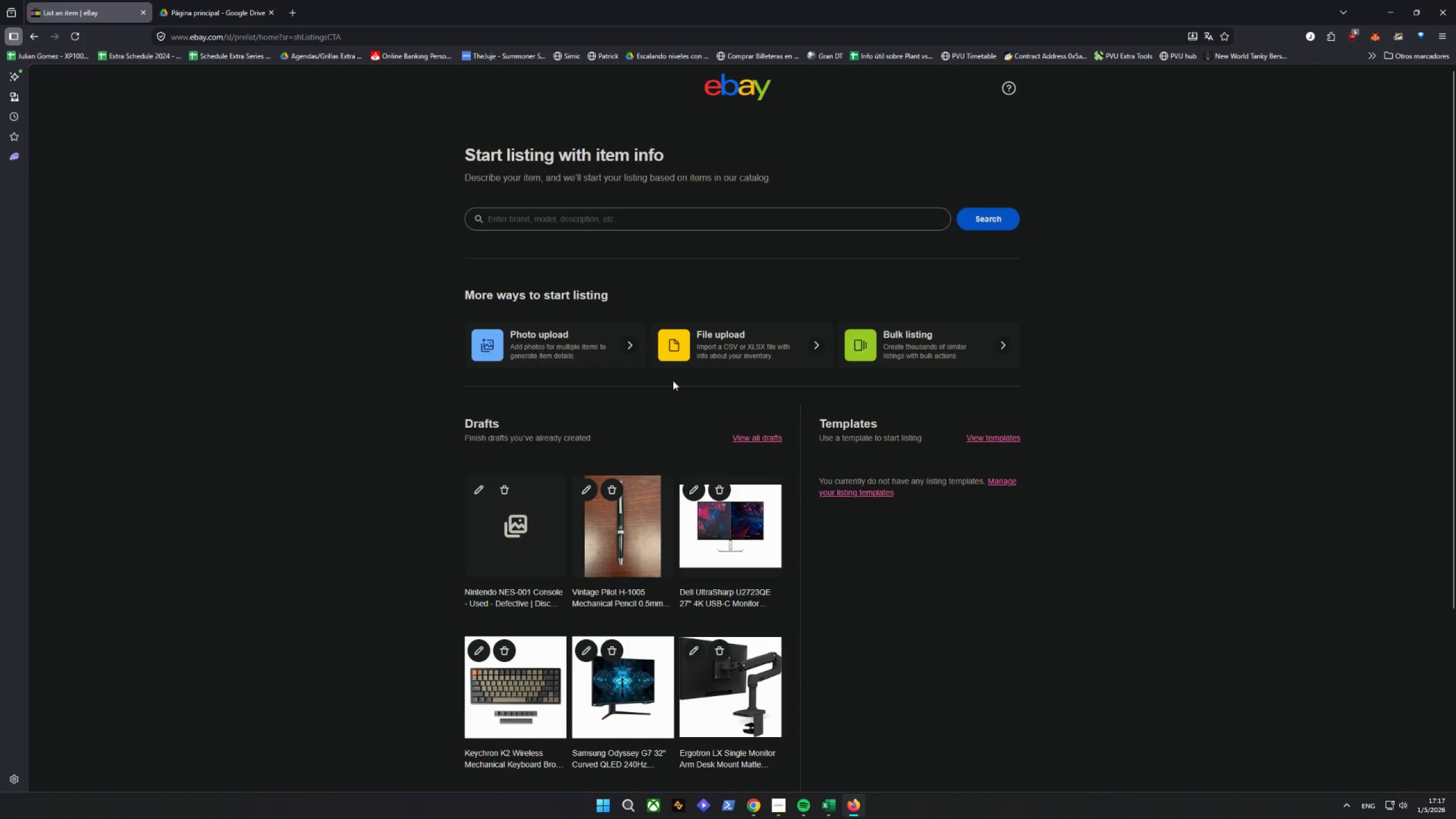 
left_click([561, 221])
 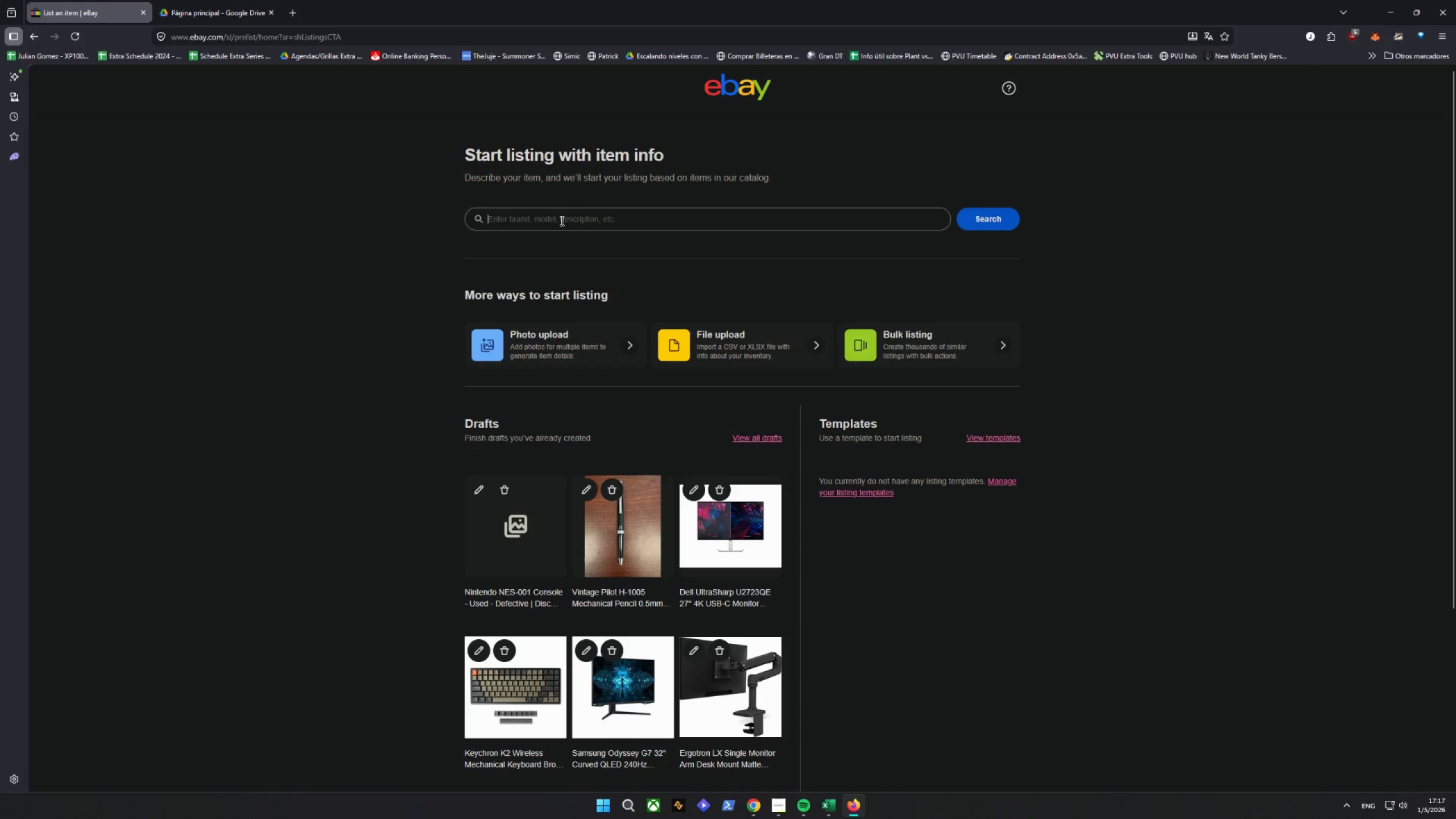 
key(Control+V)
 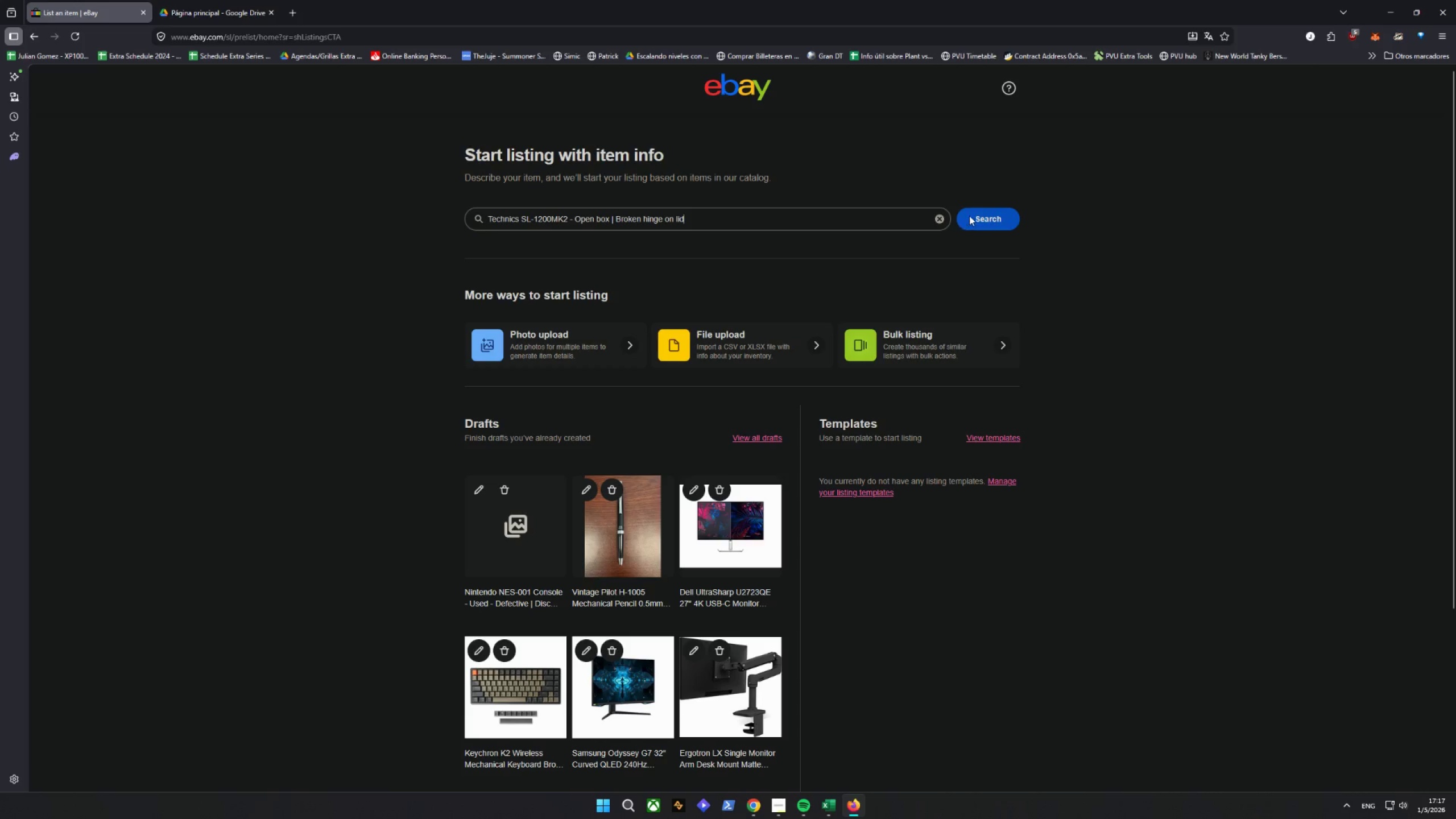 
left_click([994, 224])
 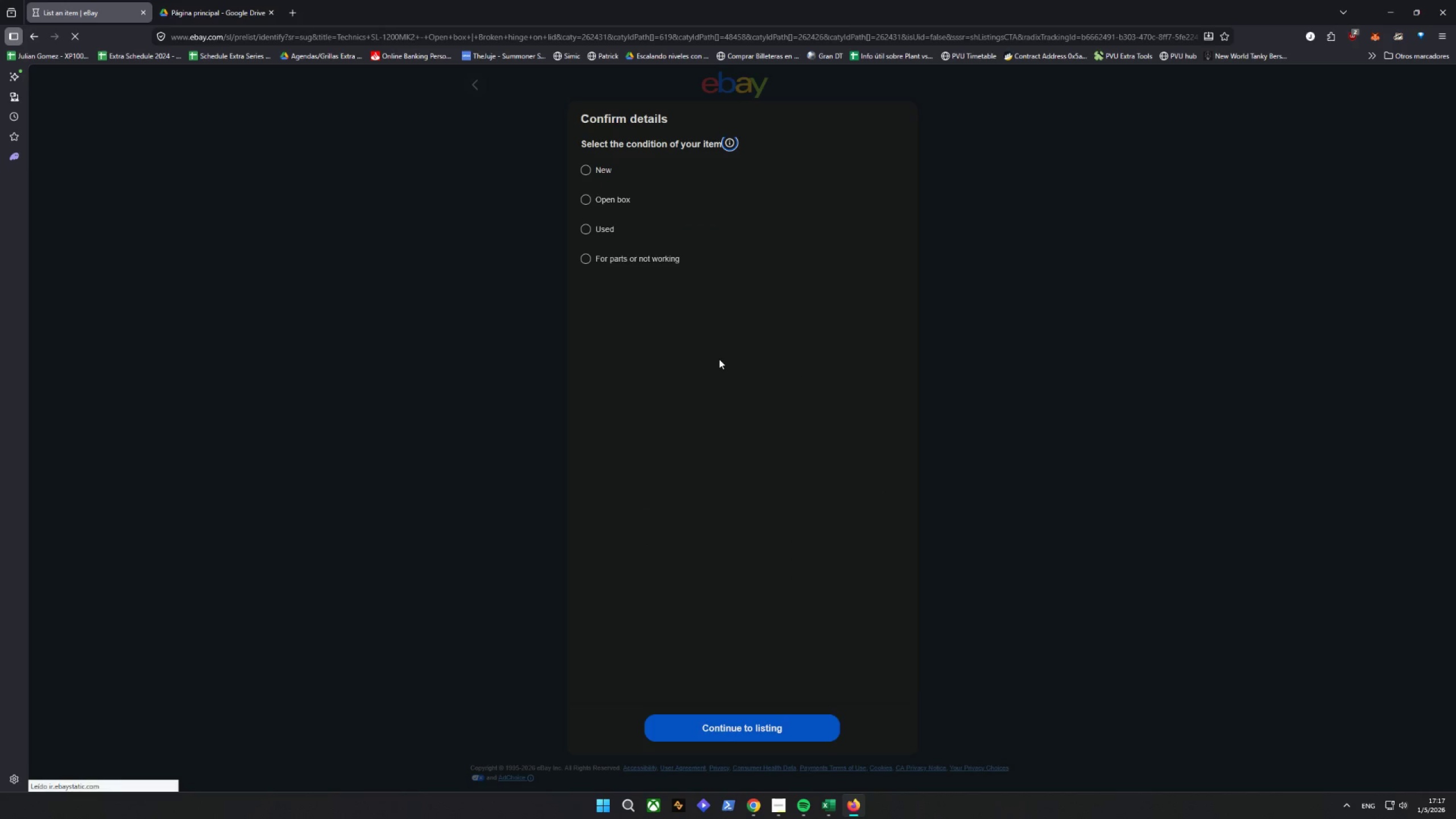 
left_click([580, 227])
 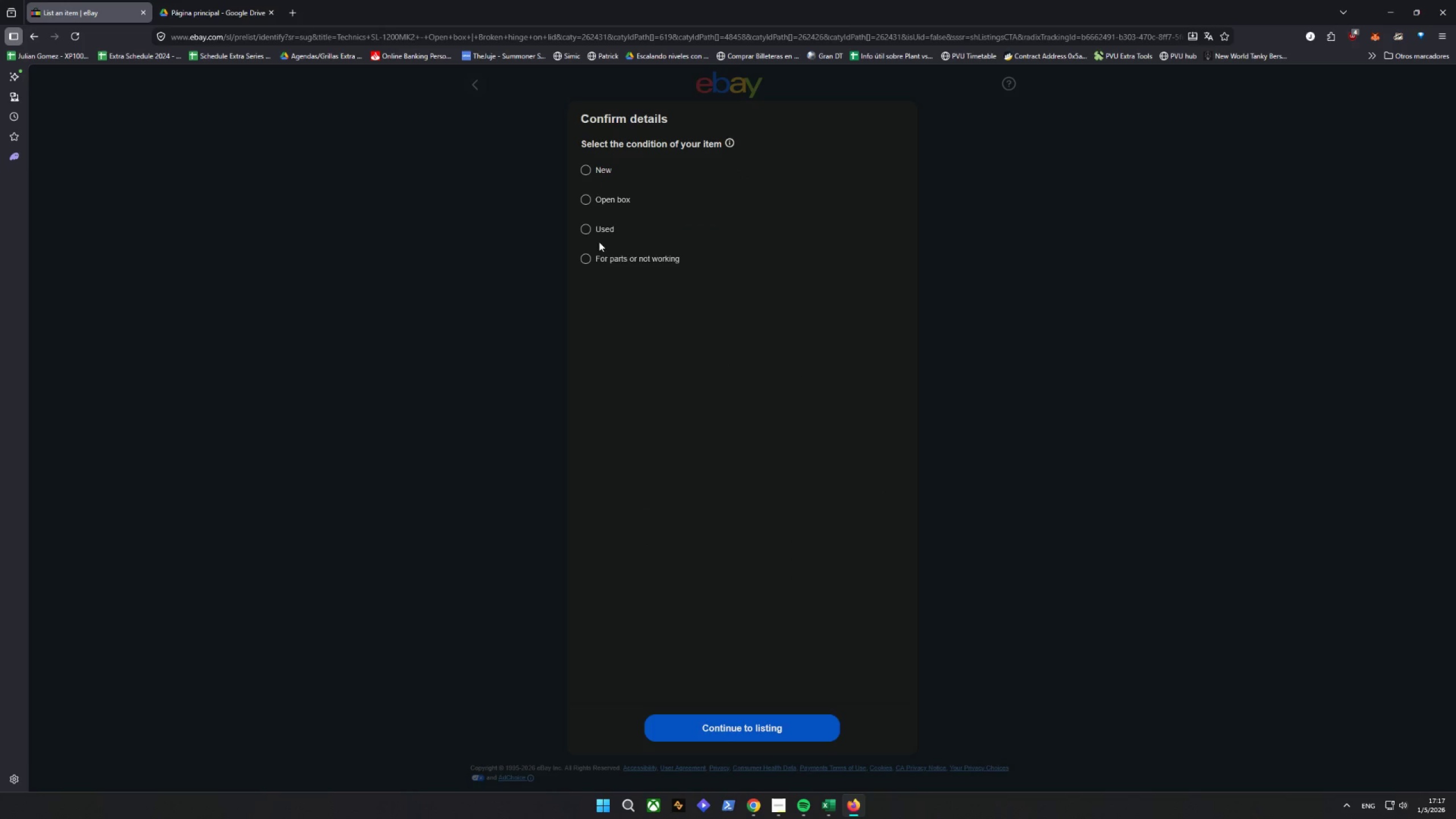 
left_click([589, 227])
 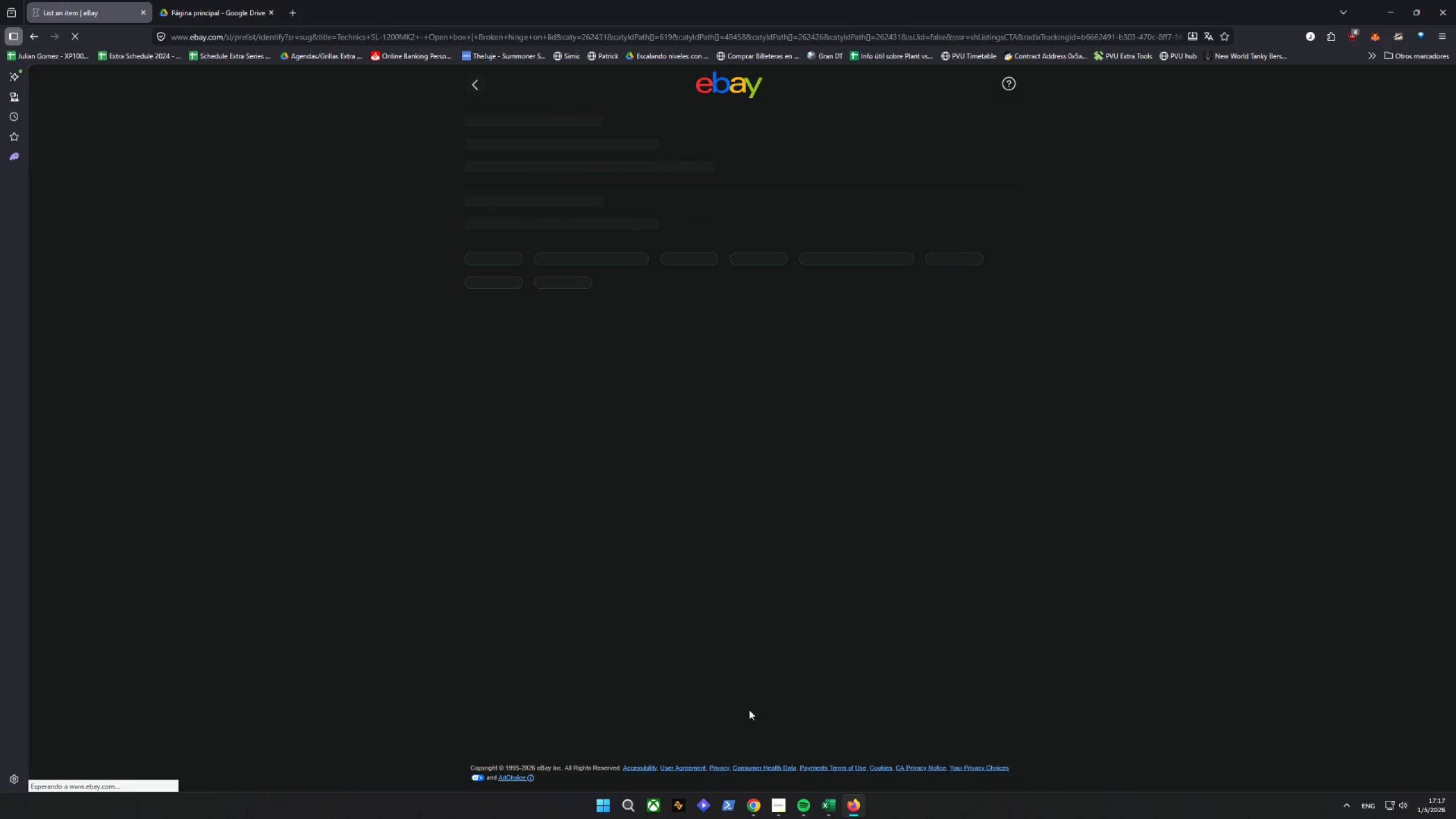 
left_click([833, 818])
 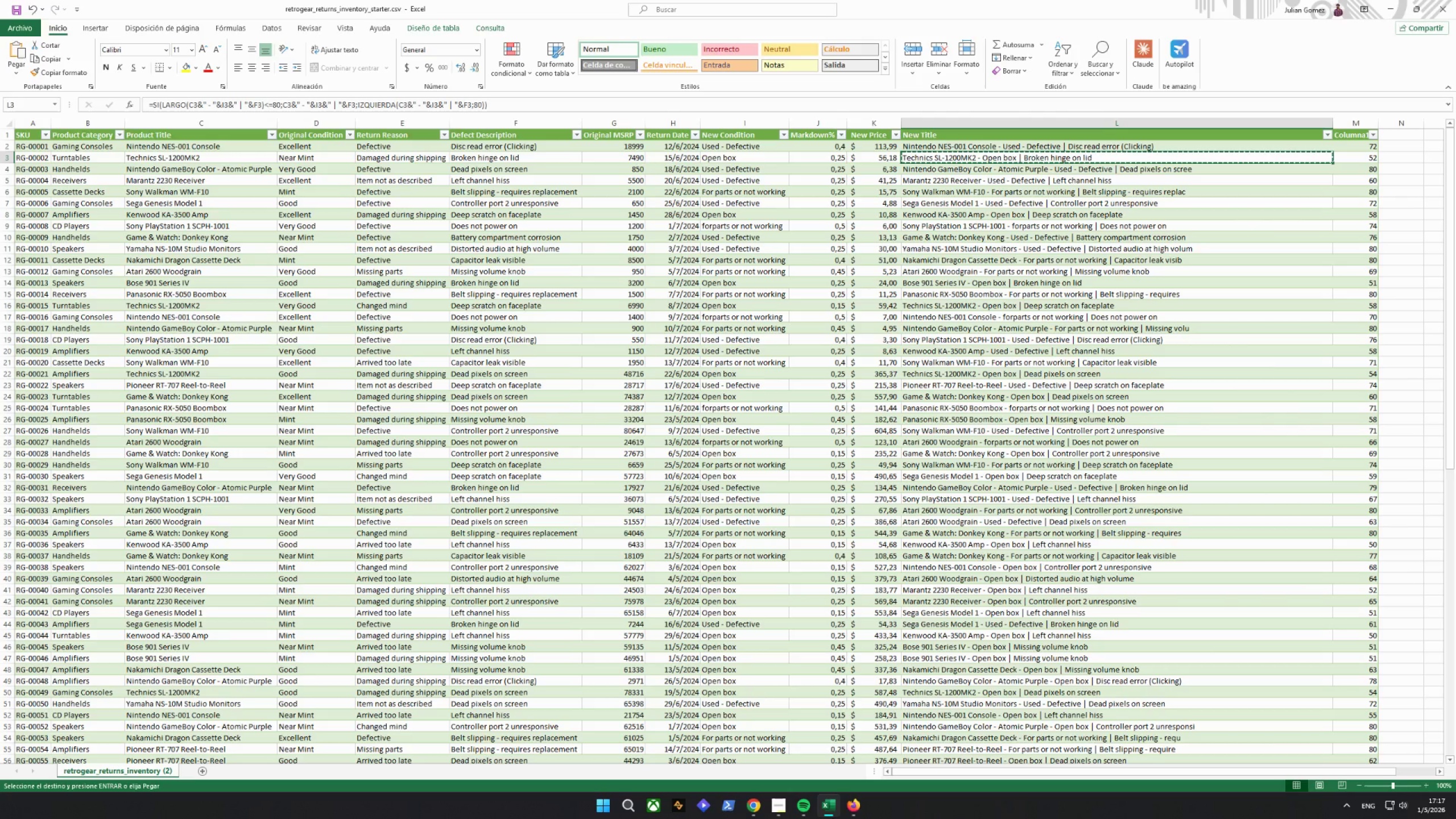 
left_click([833, 818])
 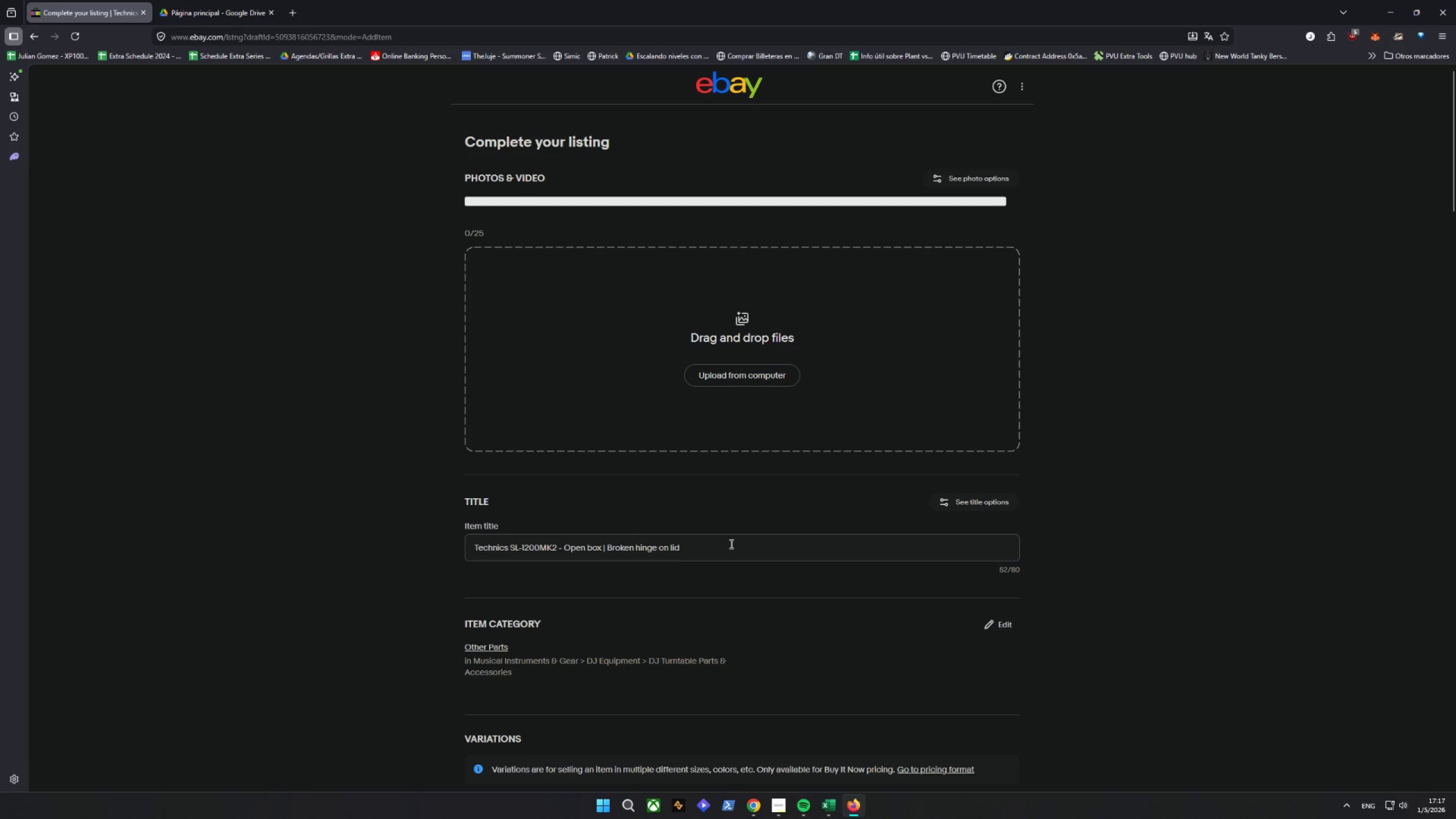 
scroll: coordinate [687, 489], scroll_direction: up, amount: 2.0
 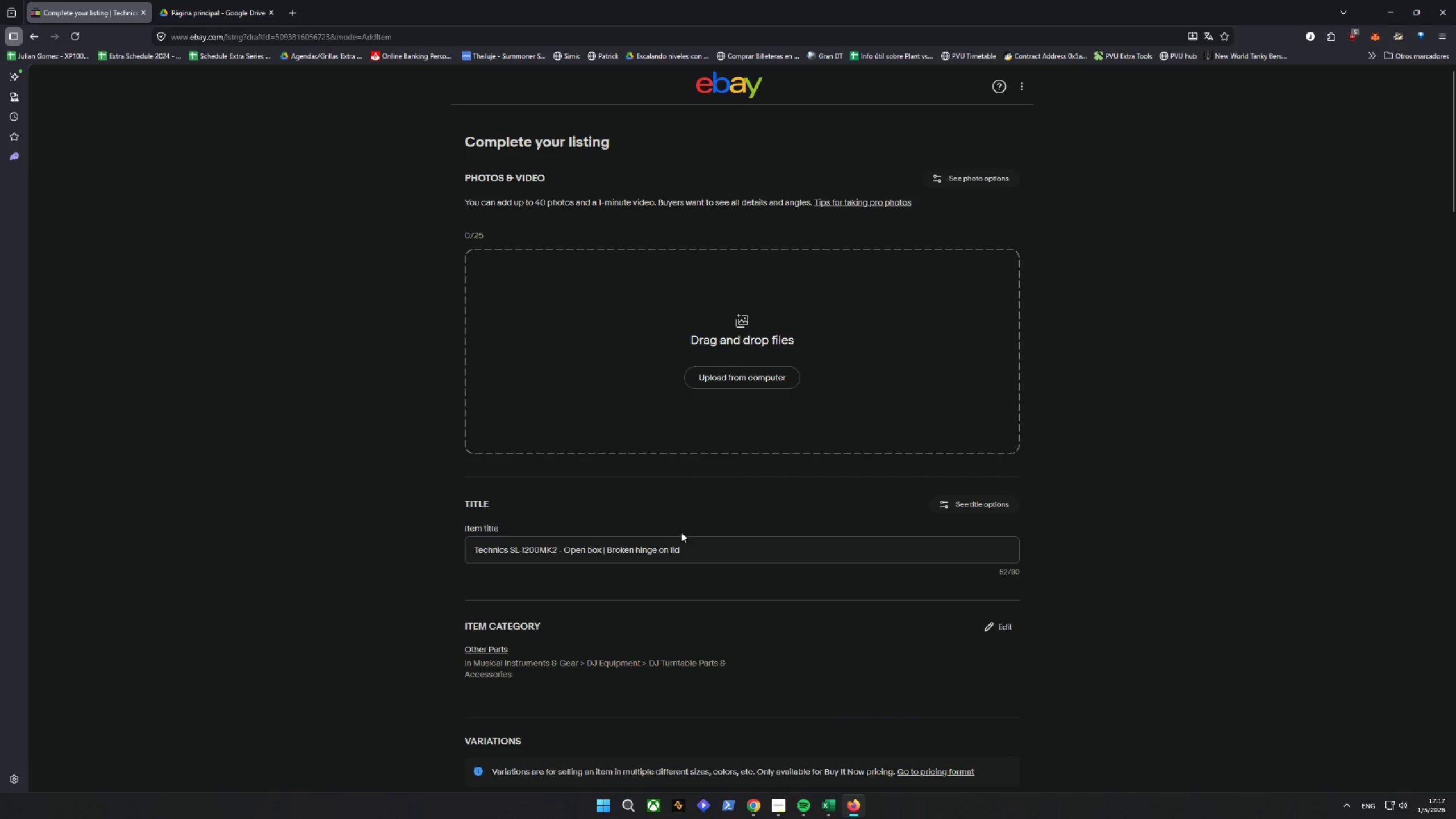 
scroll: coordinate [681, 534], scroll_direction: down, amount: 2.0
 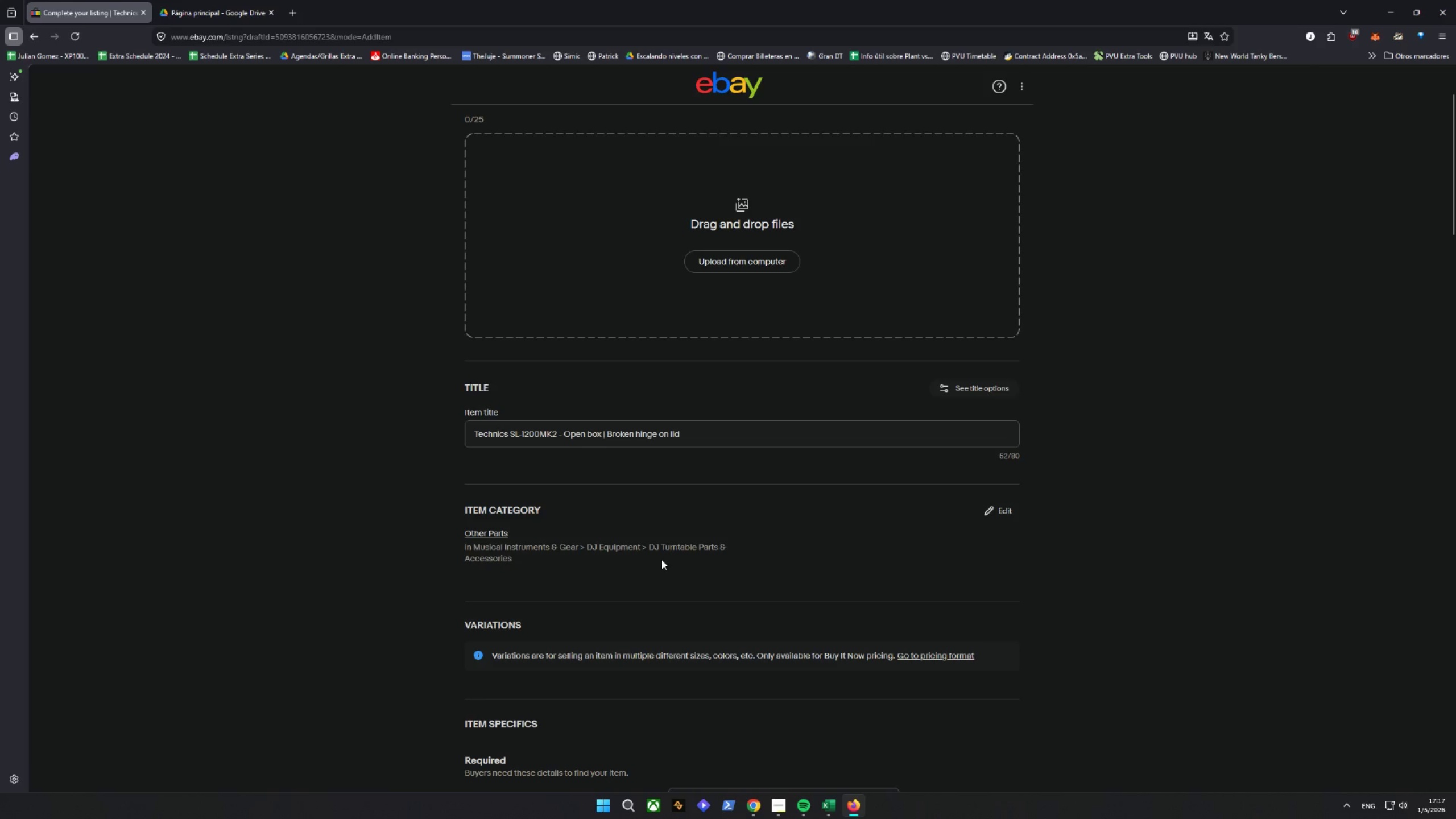 
wait(14.78)
 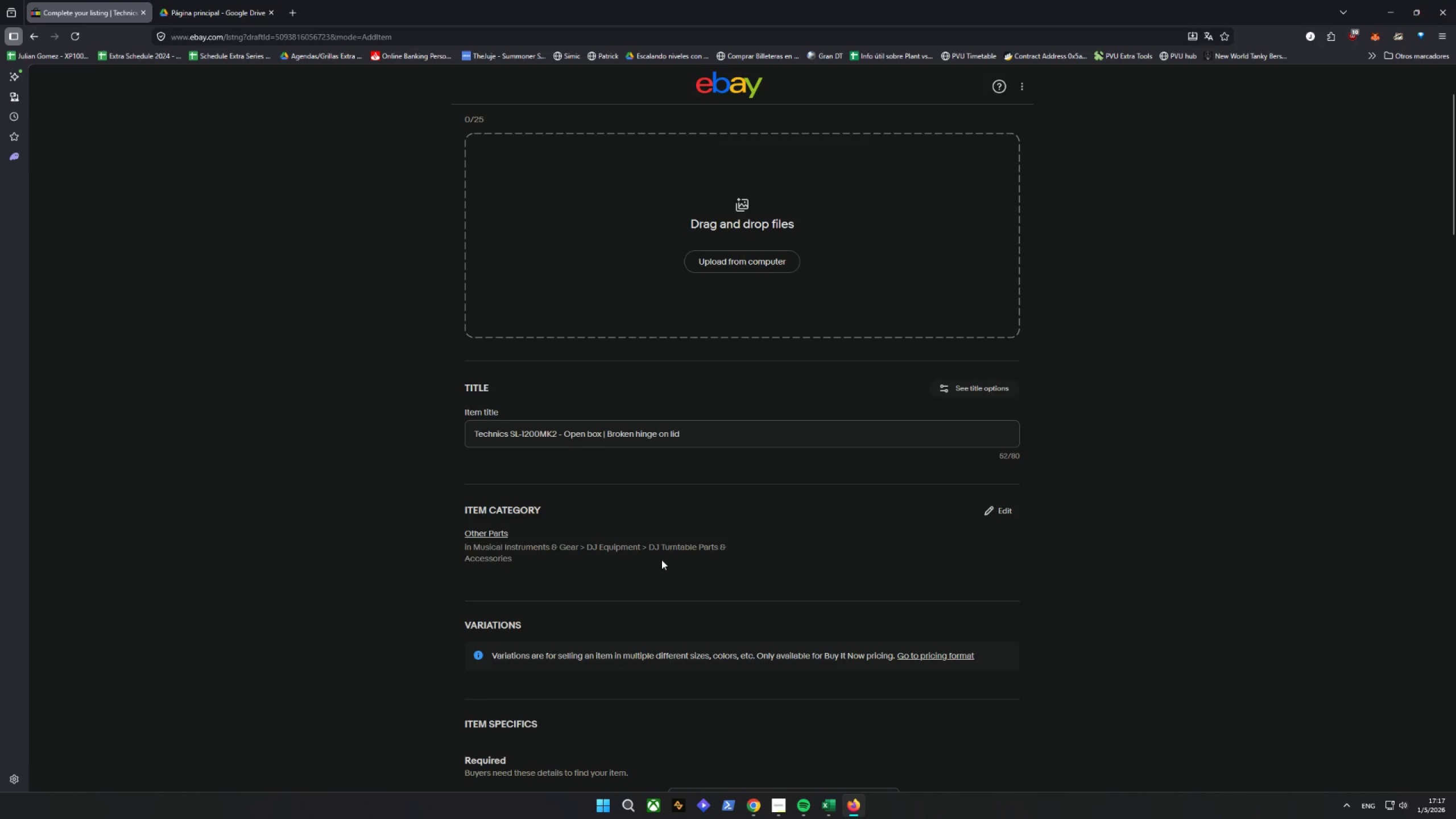 
left_click([1002, 507])
 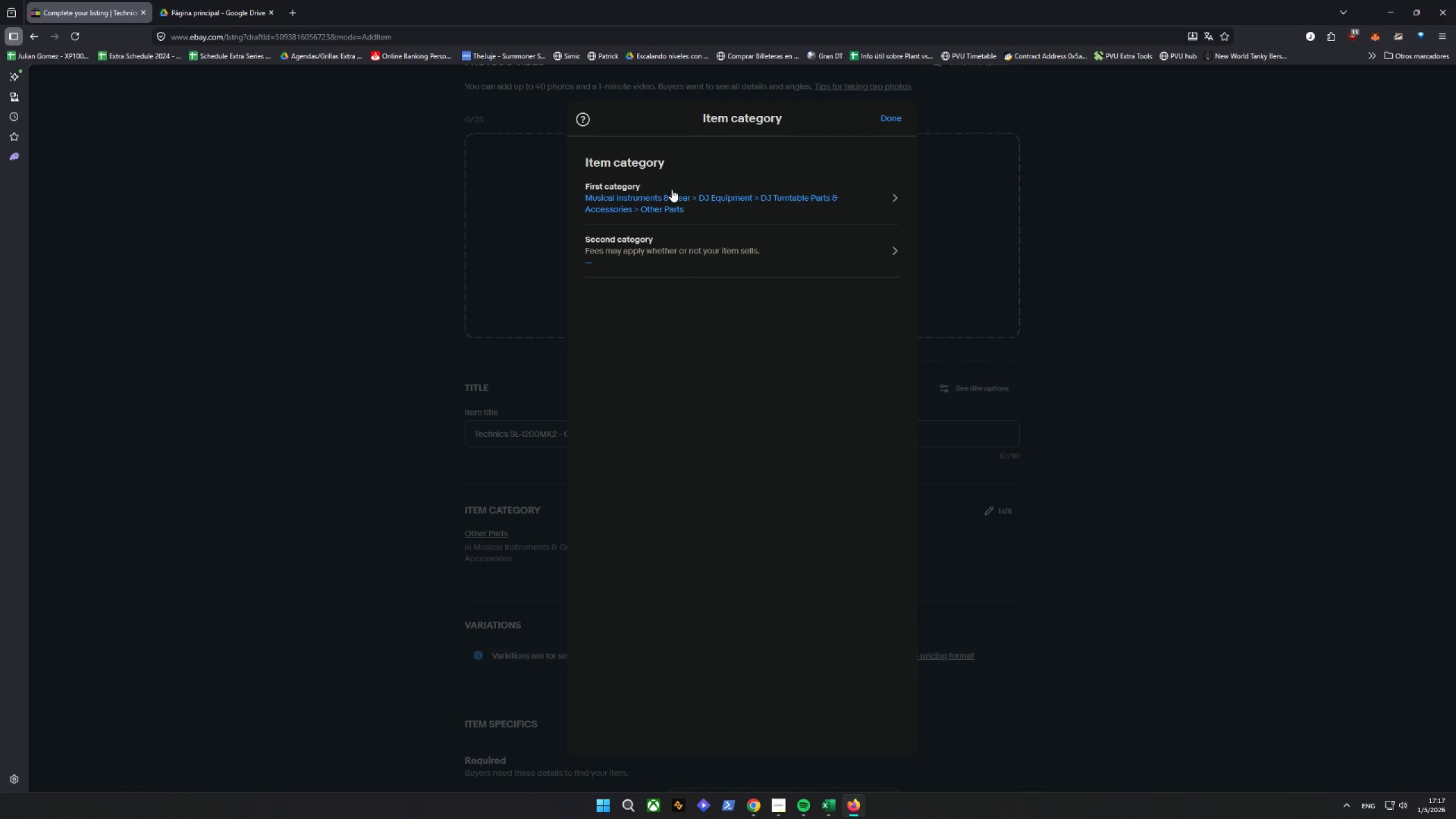 
left_click([672, 208])
 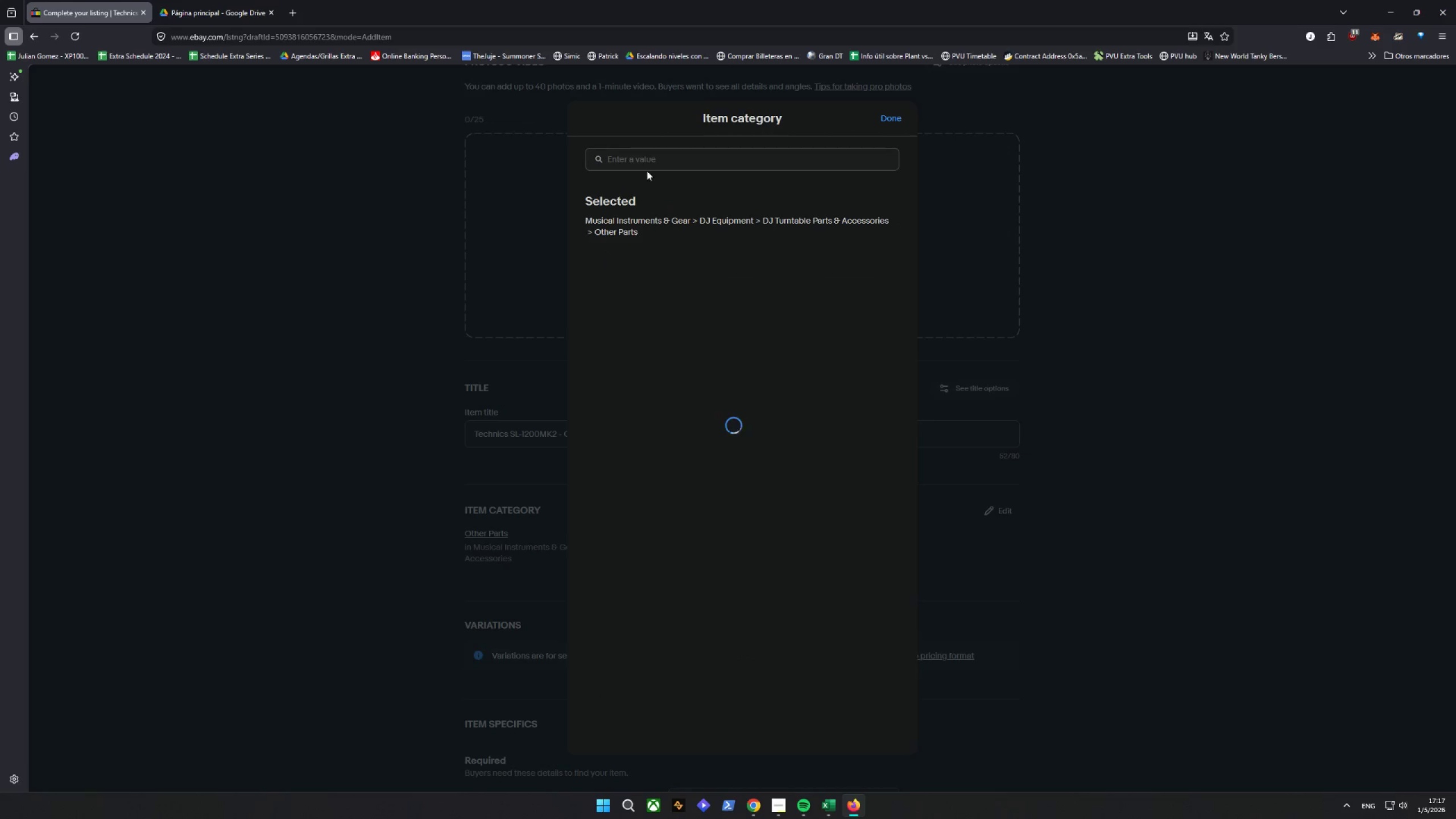 
left_click([654, 158])
 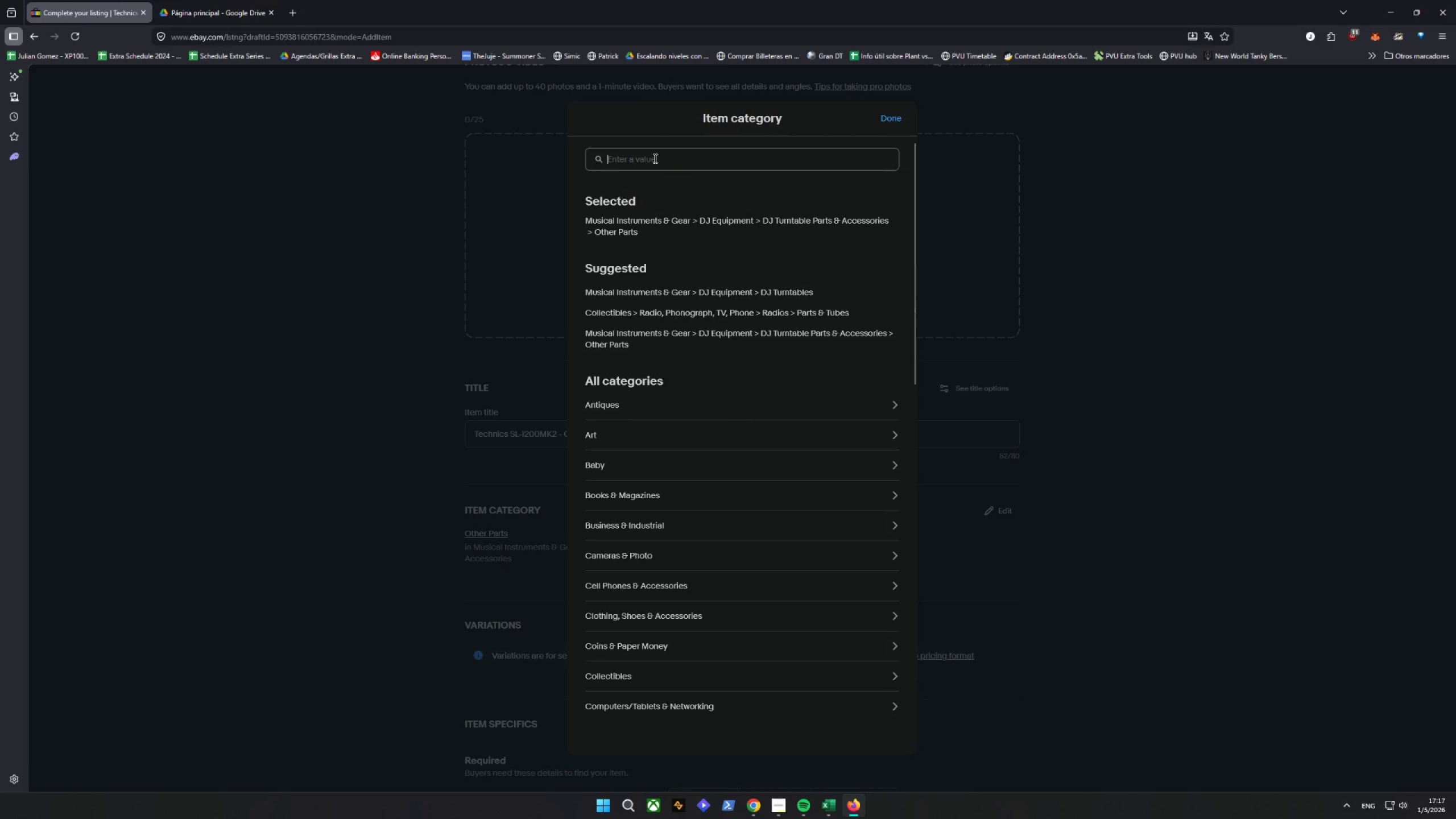 
key(Control+V)
 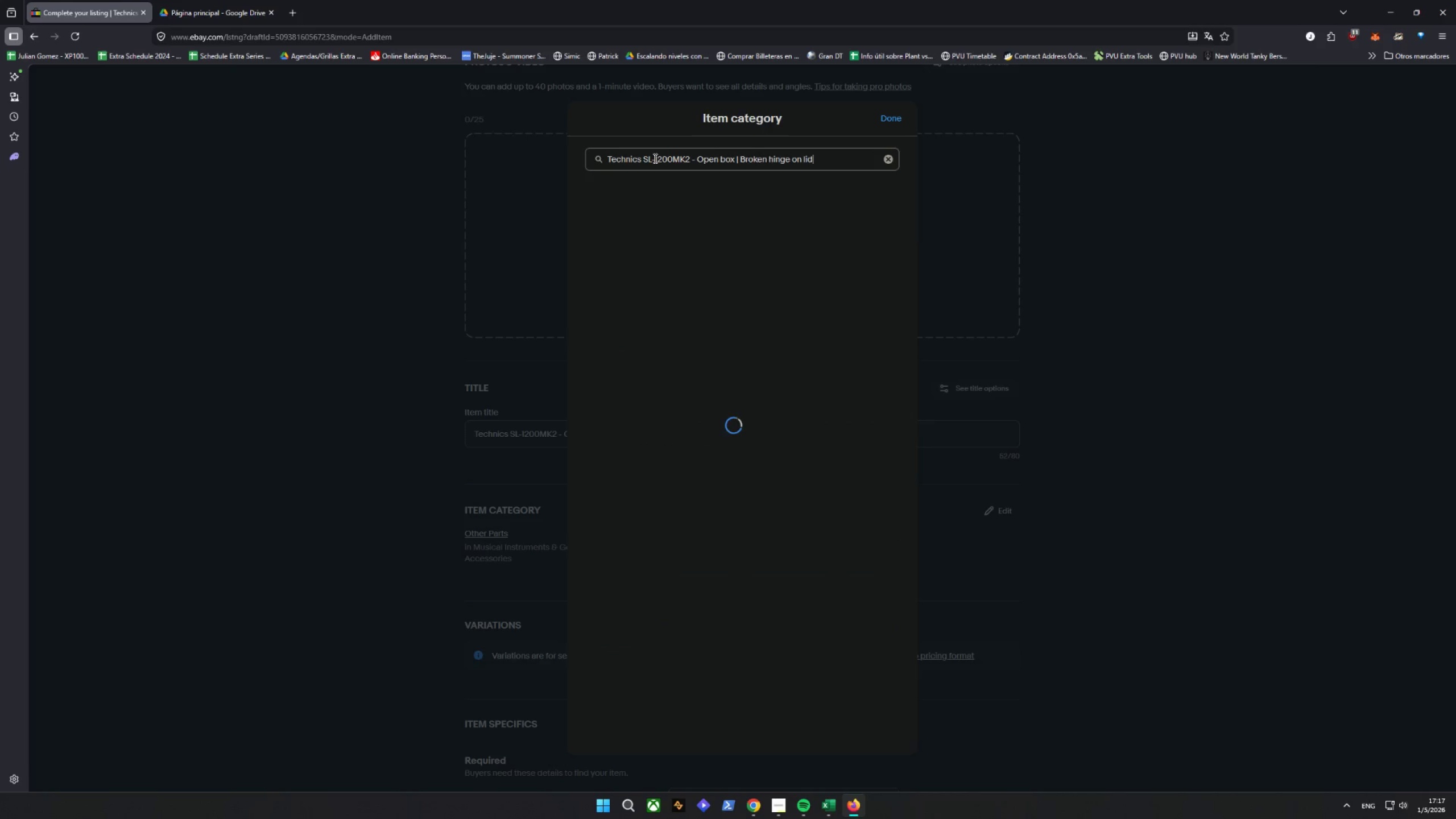 
hold_key(key=Backspace, duration=1.5)
 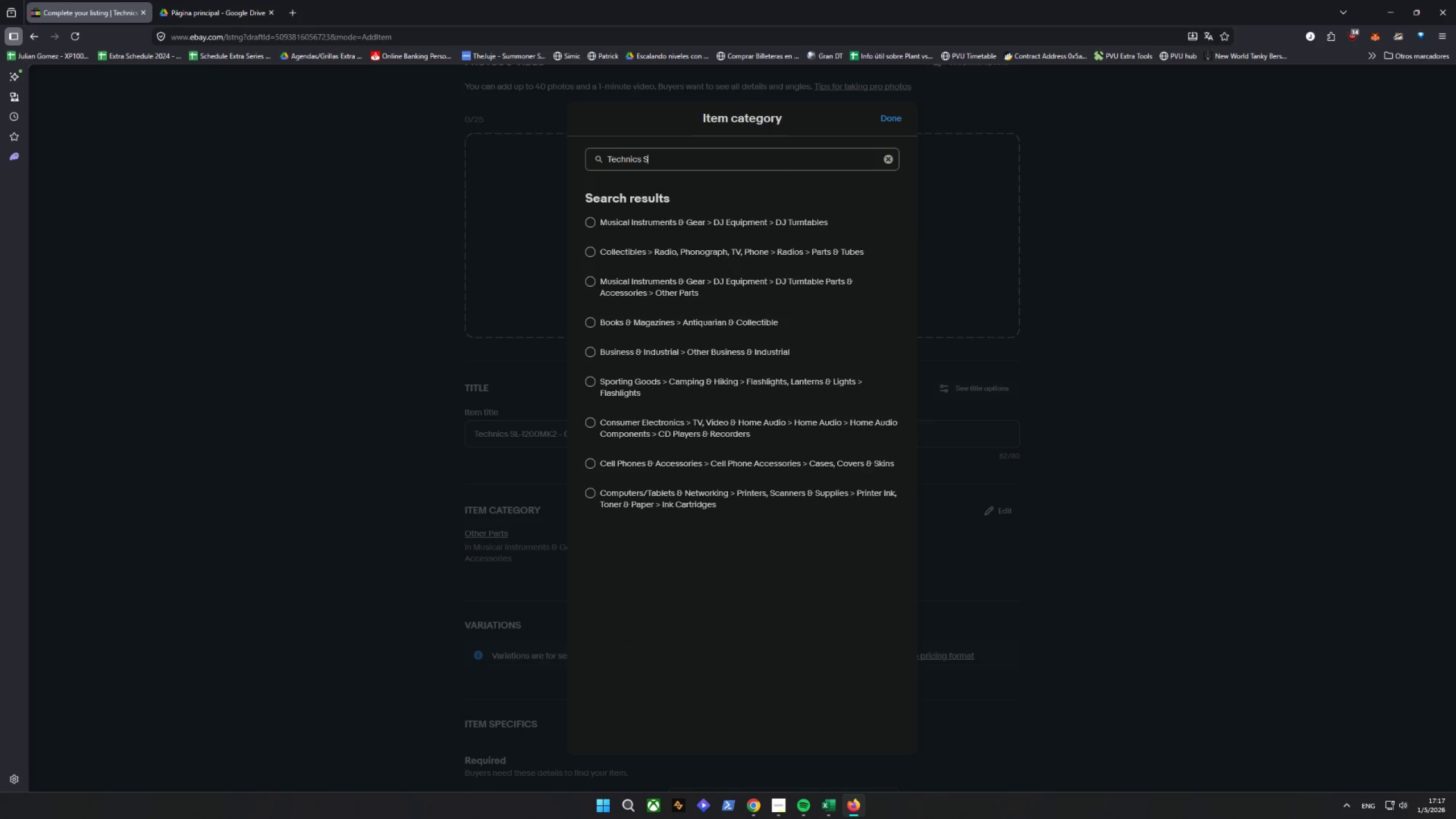 
hold_key(key=Backspace, duration=0.33)
 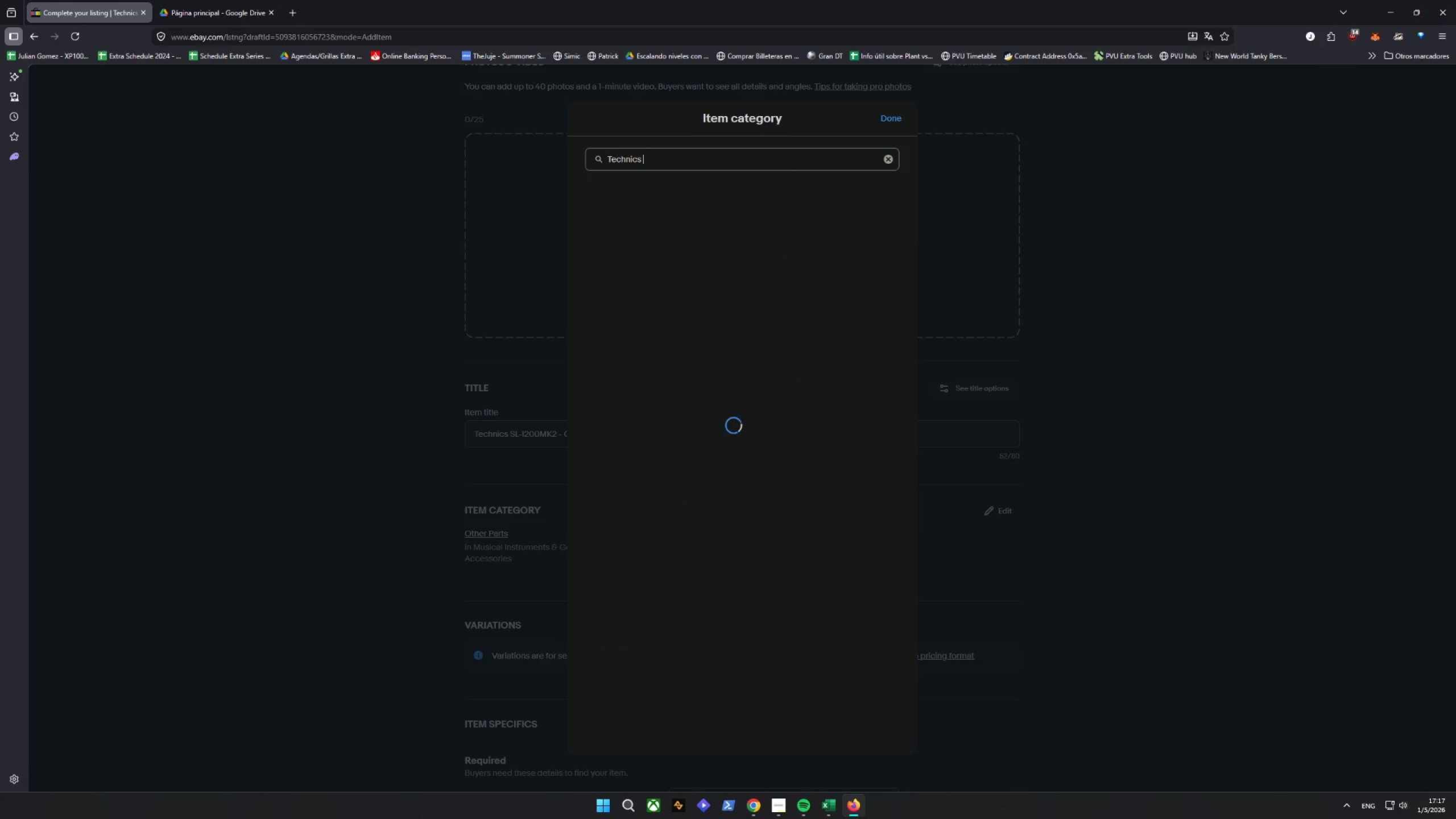 
hold_key(key=Backspace, duration=0.36)
 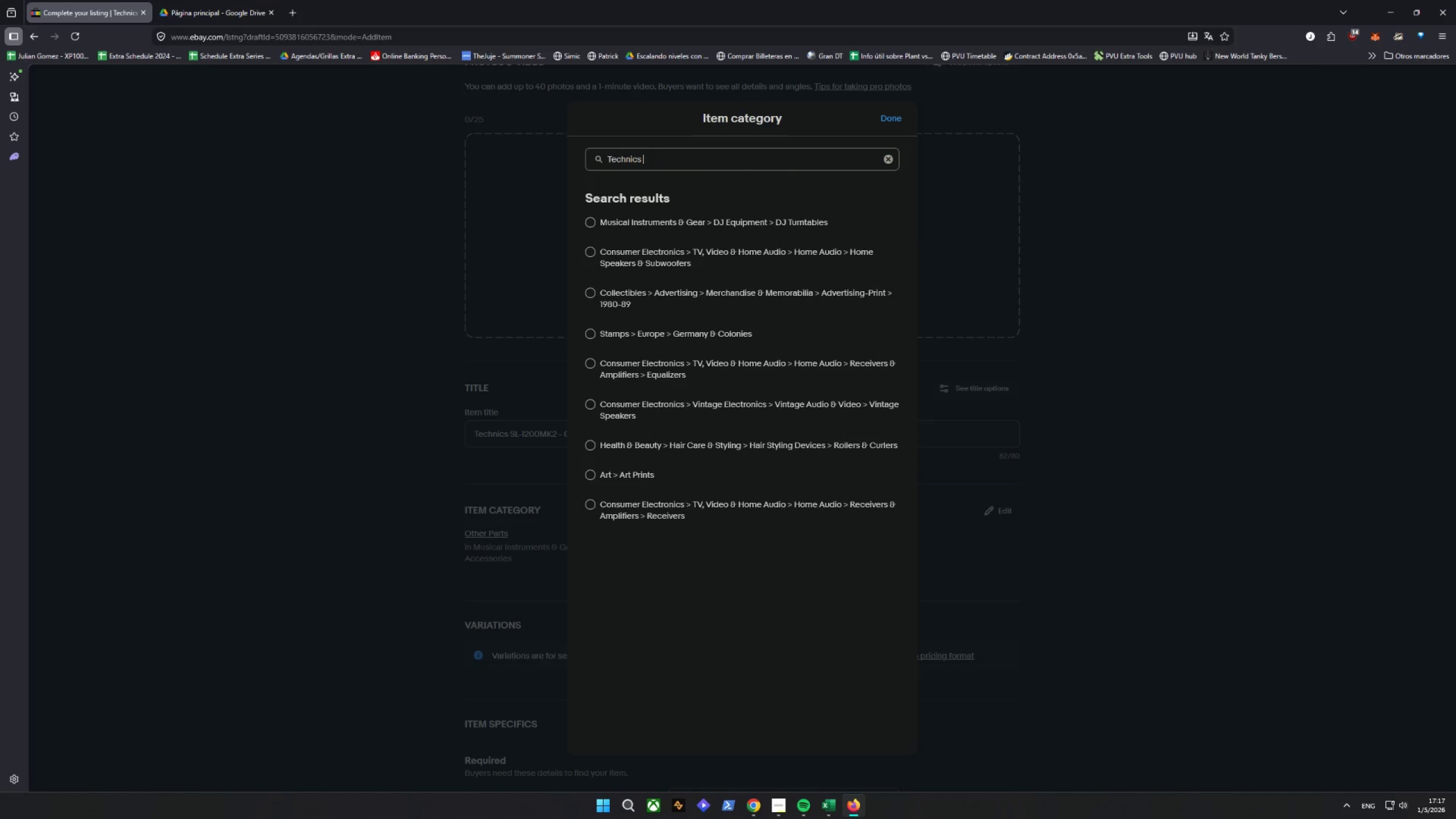 
type(tur)
 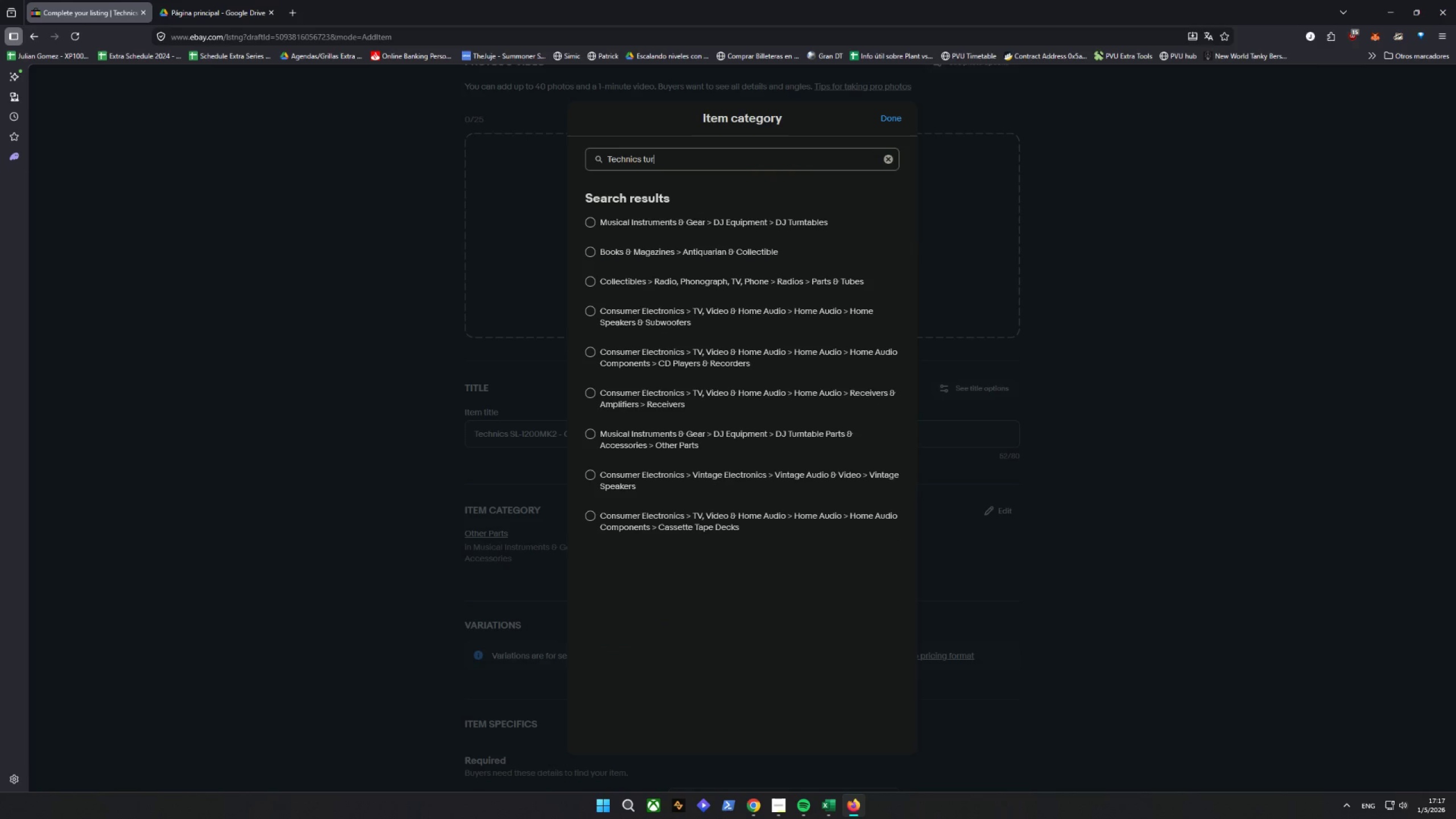 
type(ntal)
key(Backspace)
type(ble)
 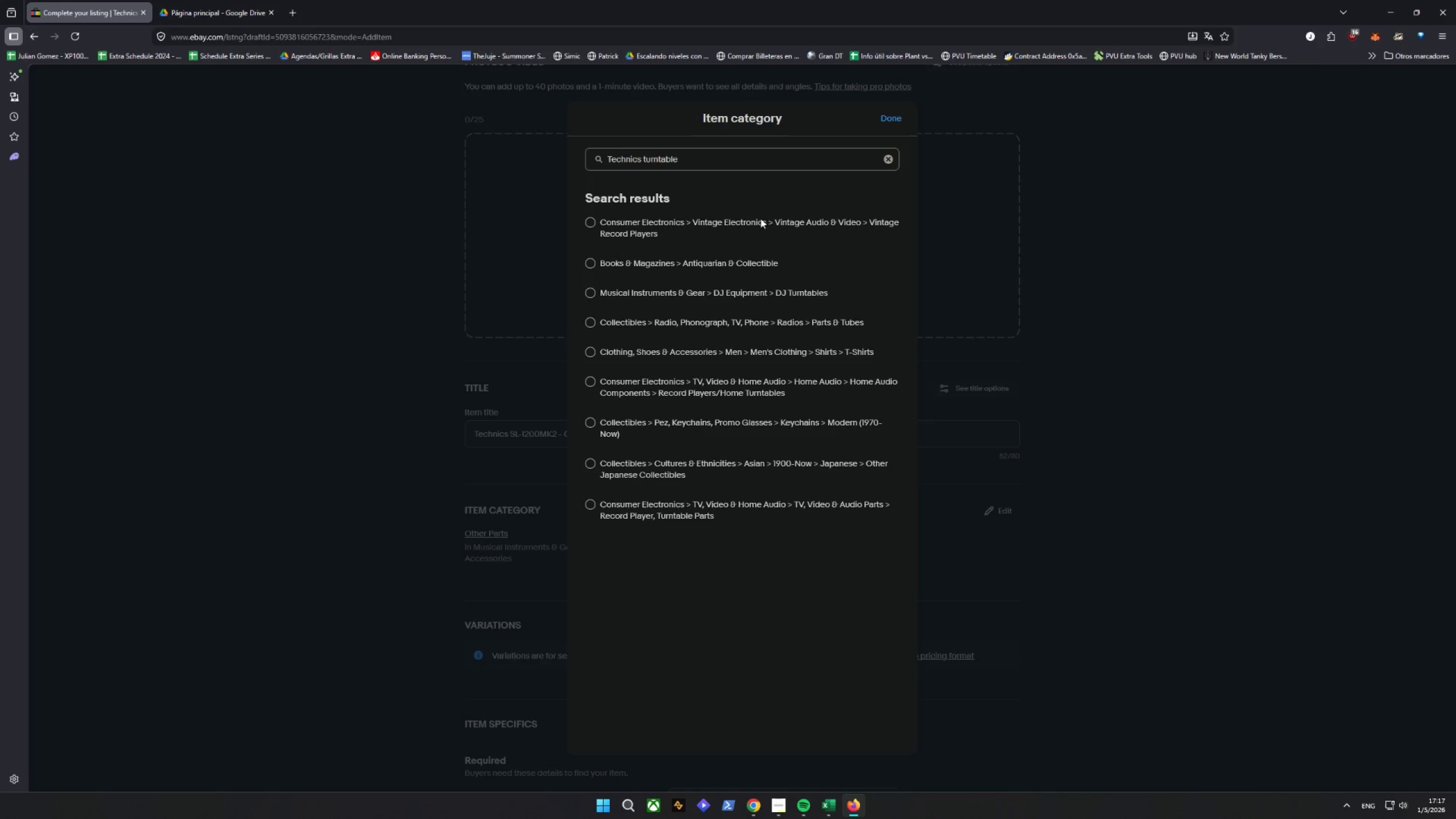 
wait(6.0)
 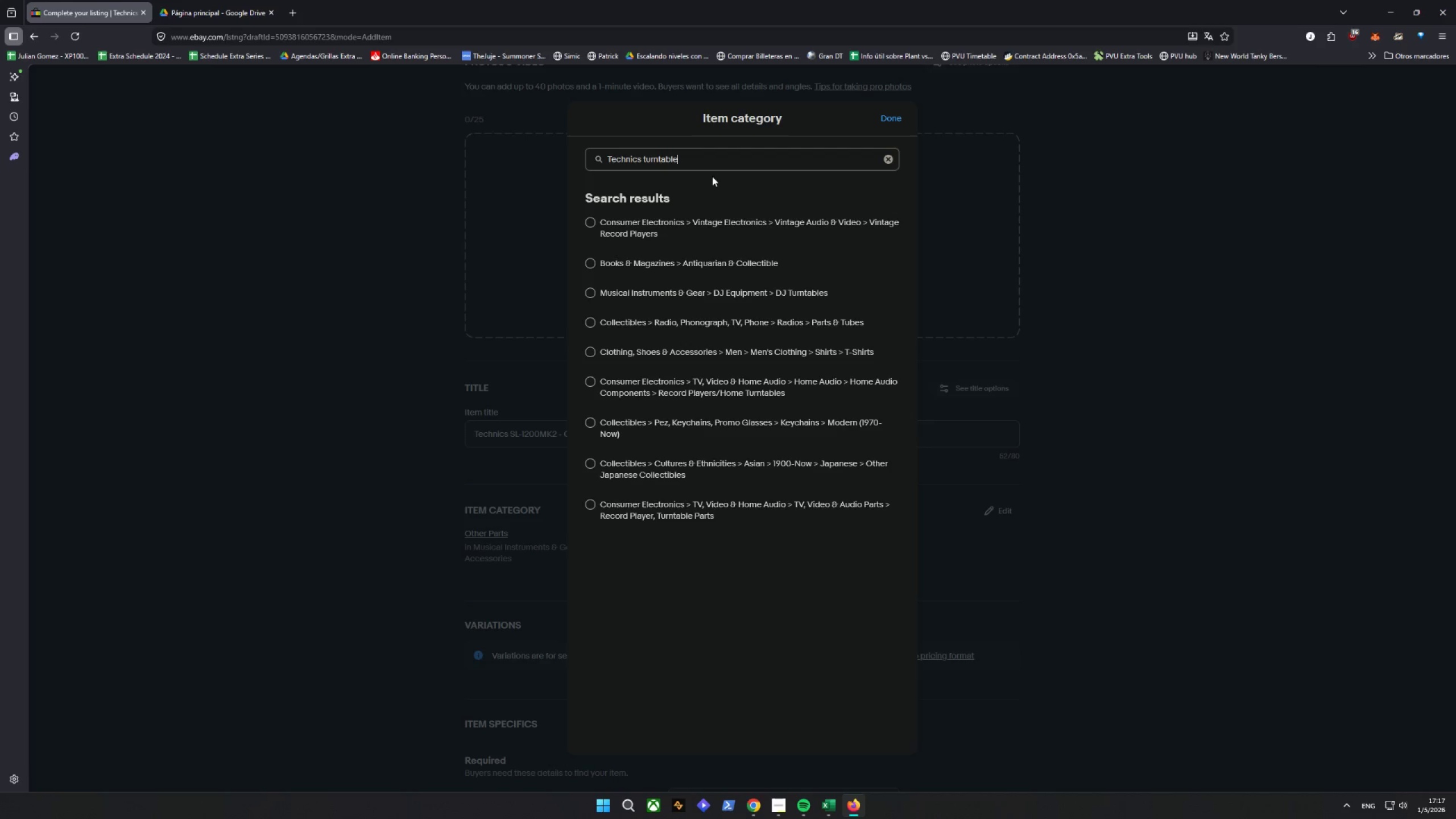 
left_click([767, 229])
 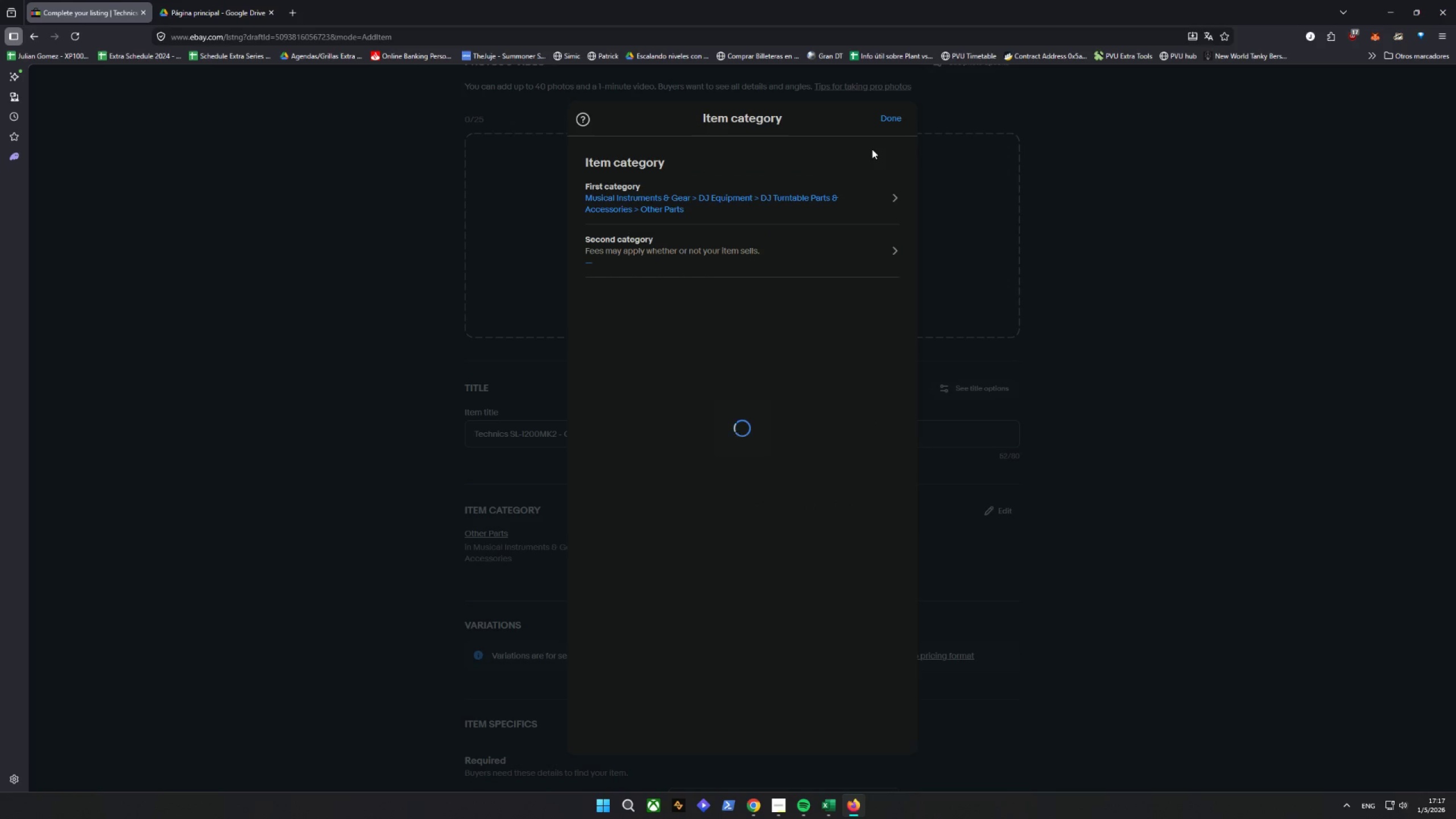 
left_click([886, 118])
 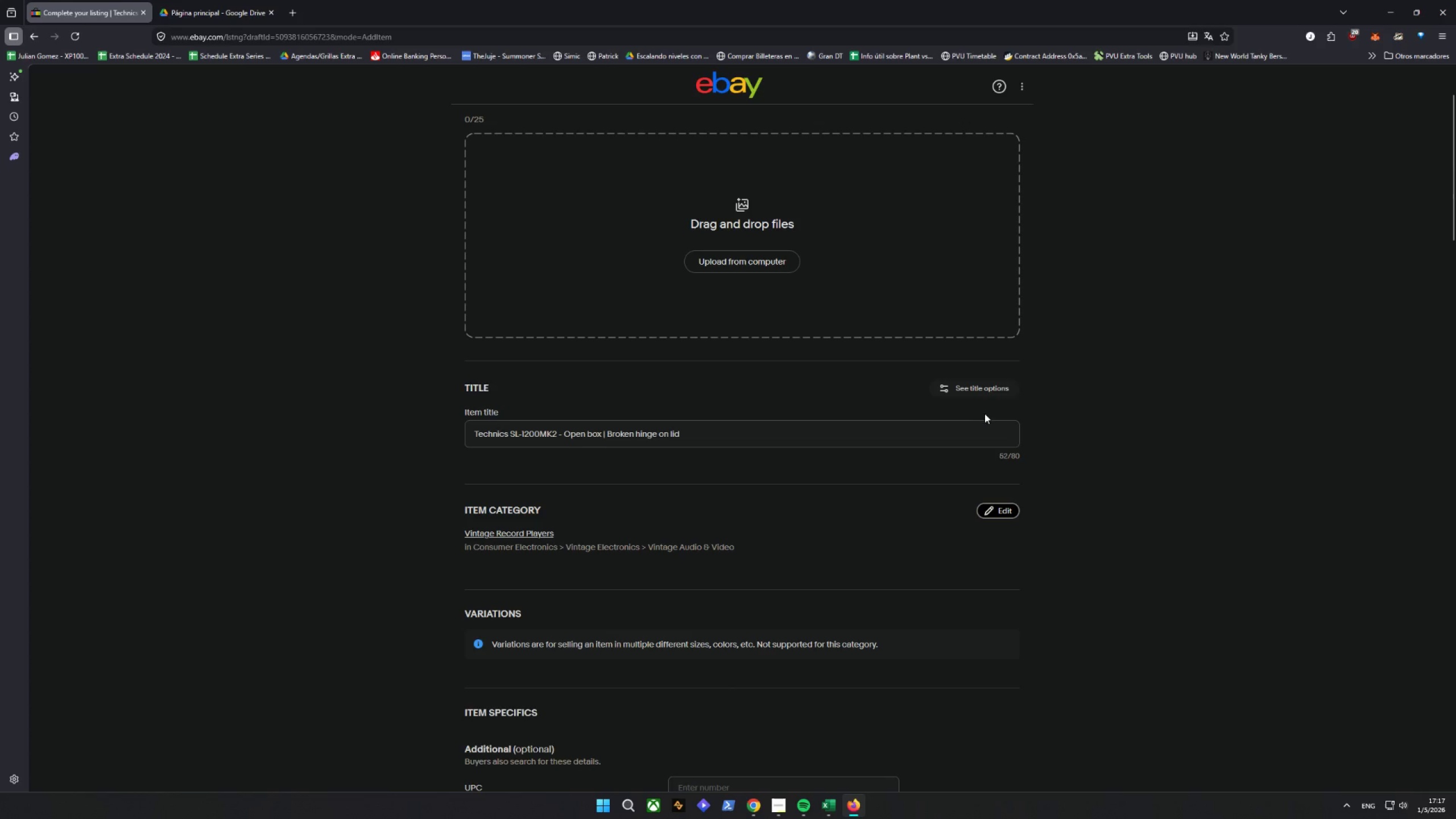 
scroll: coordinate [789, 451], scroll_direction: down, amount: 16.0
 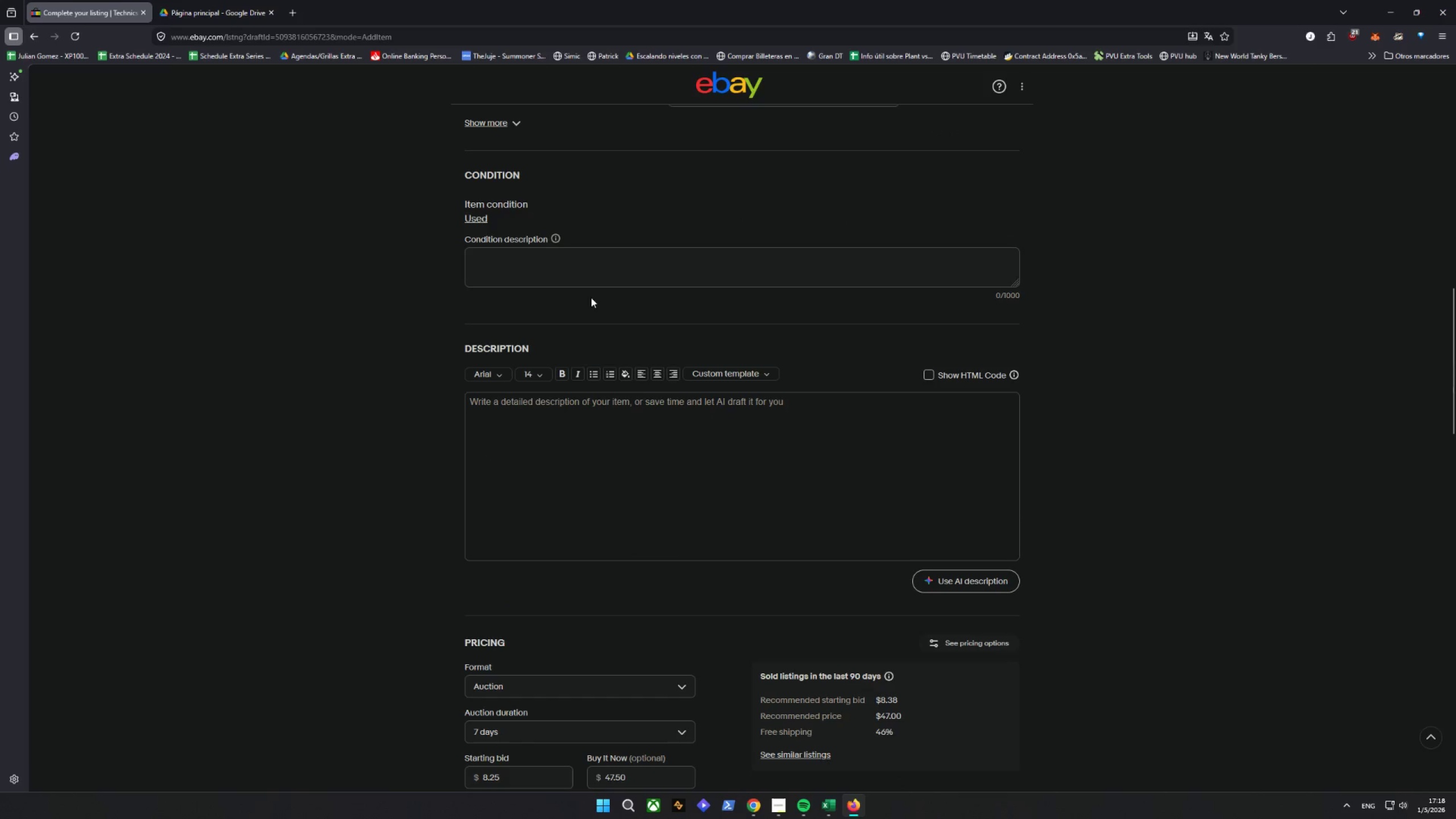 
left_click([597, 264])
 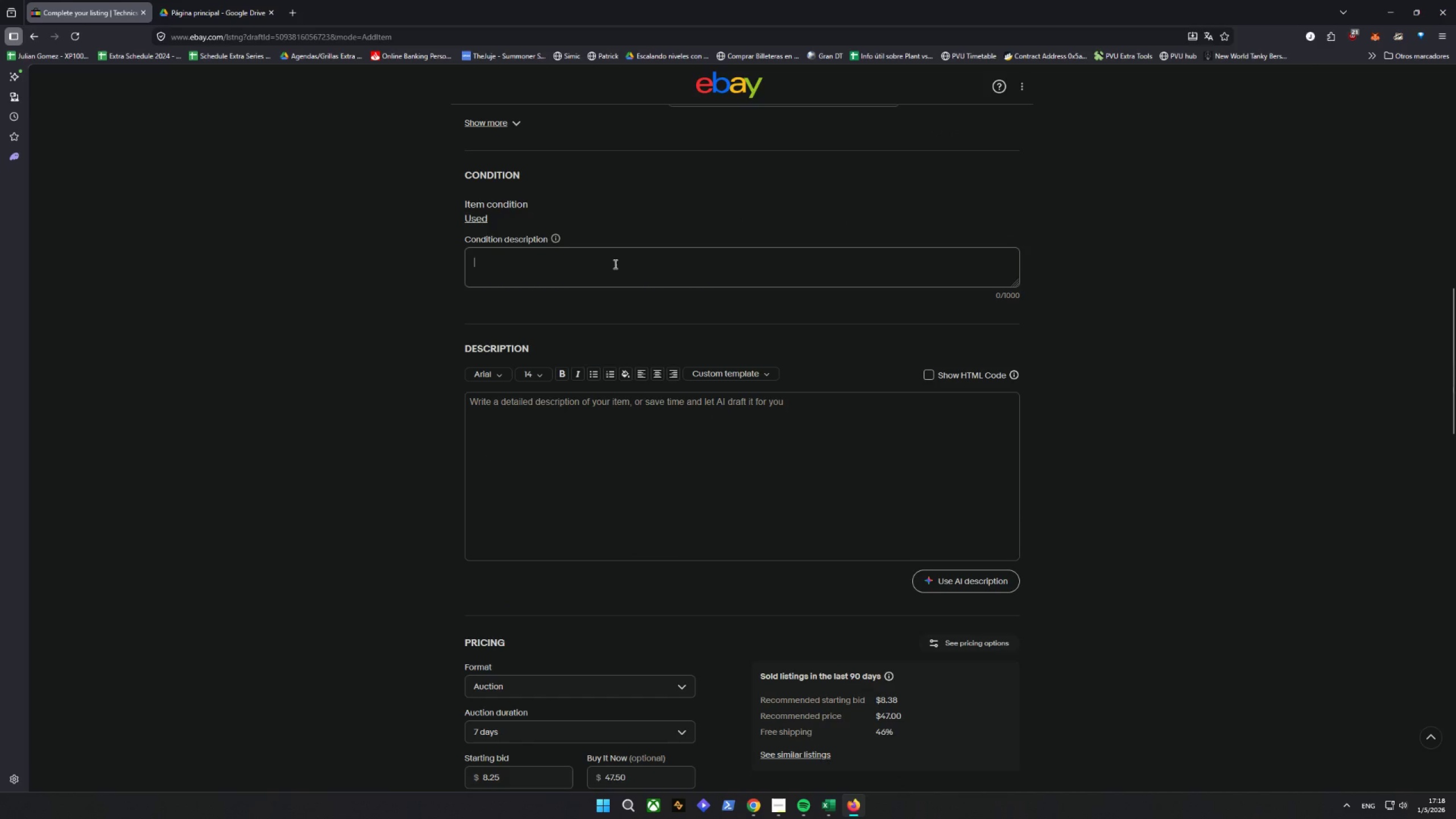 
type(Returned item.)
 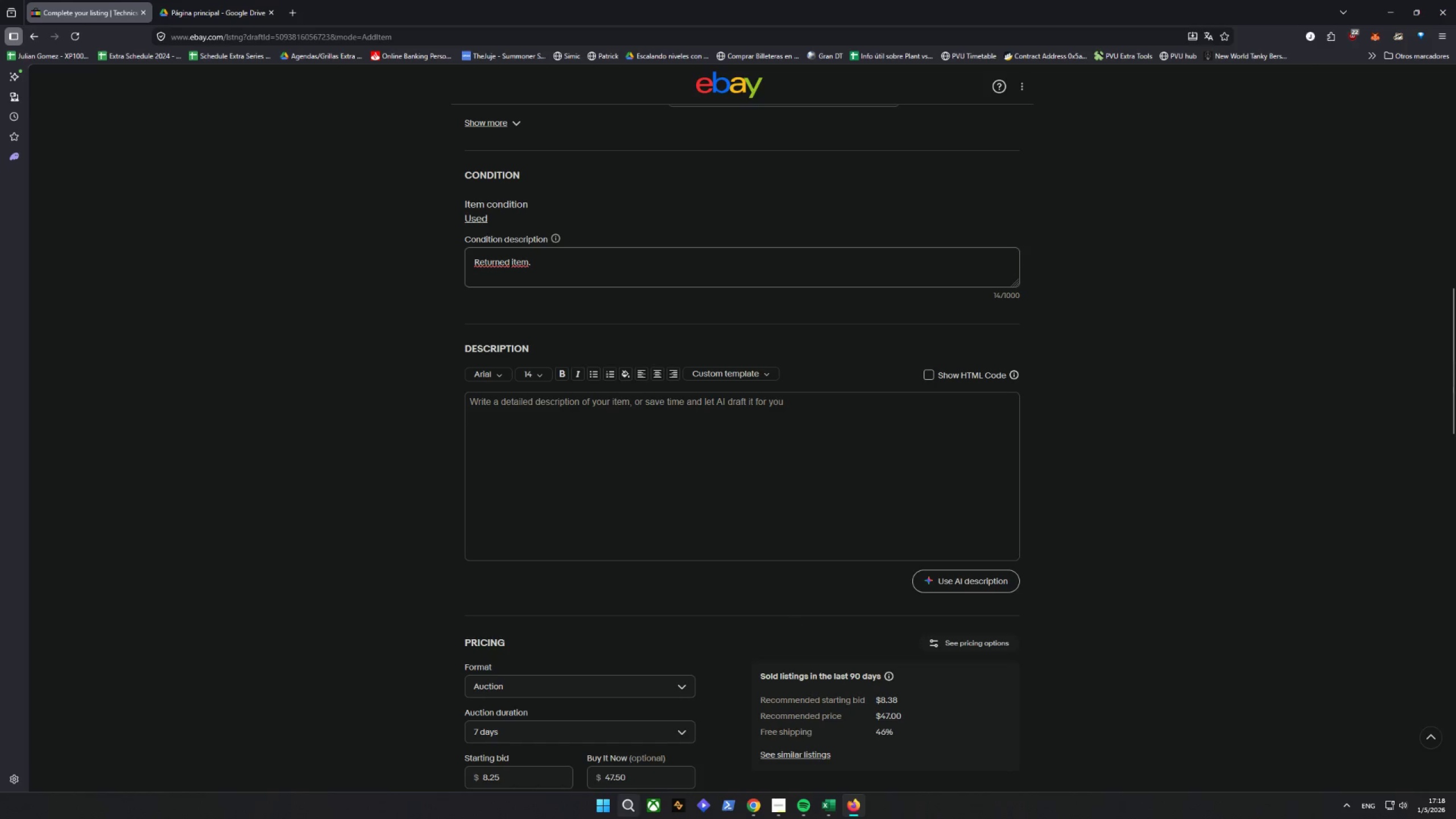 
left_click([830, 808])
 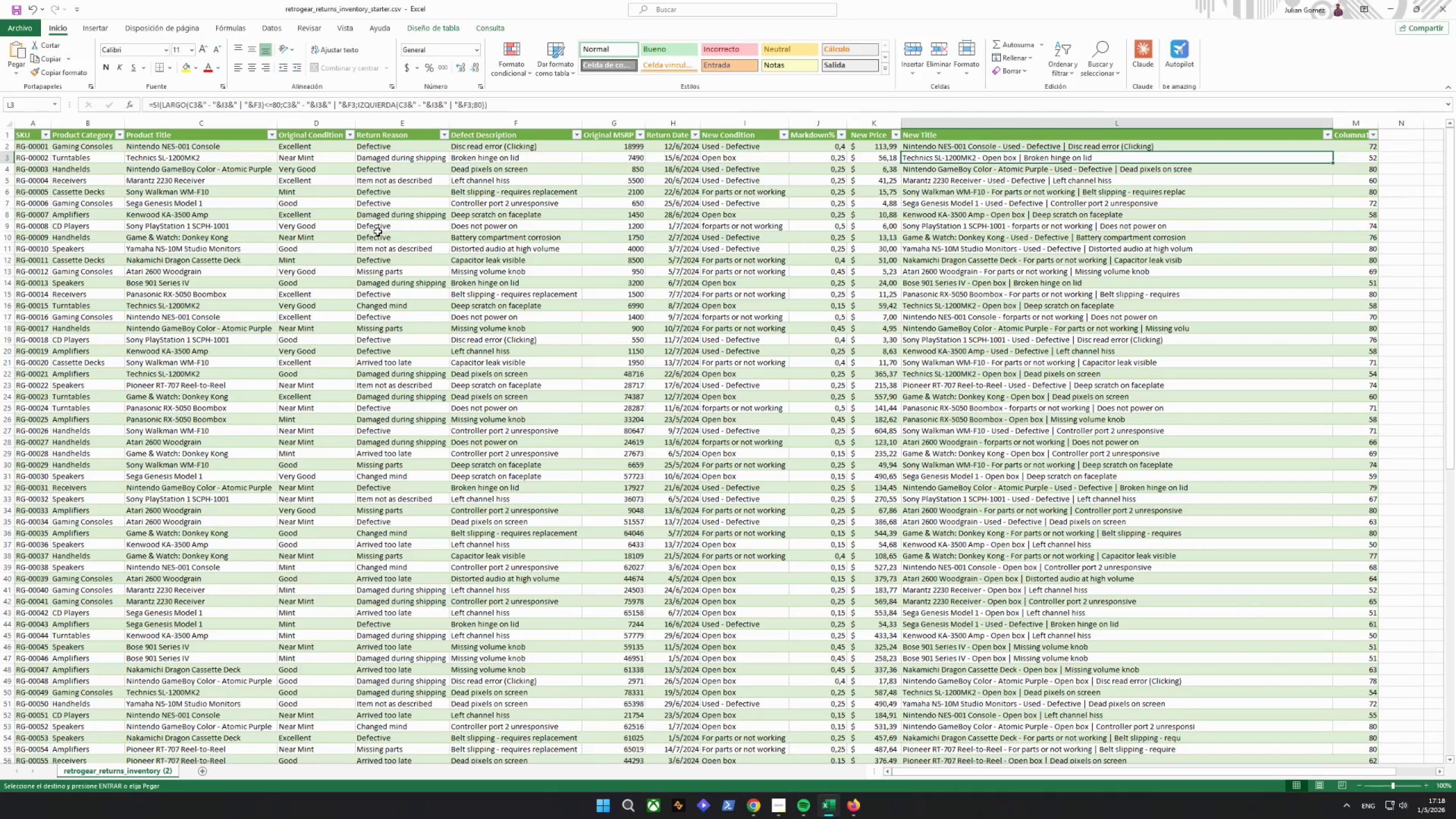 
left_click([398, 160])
 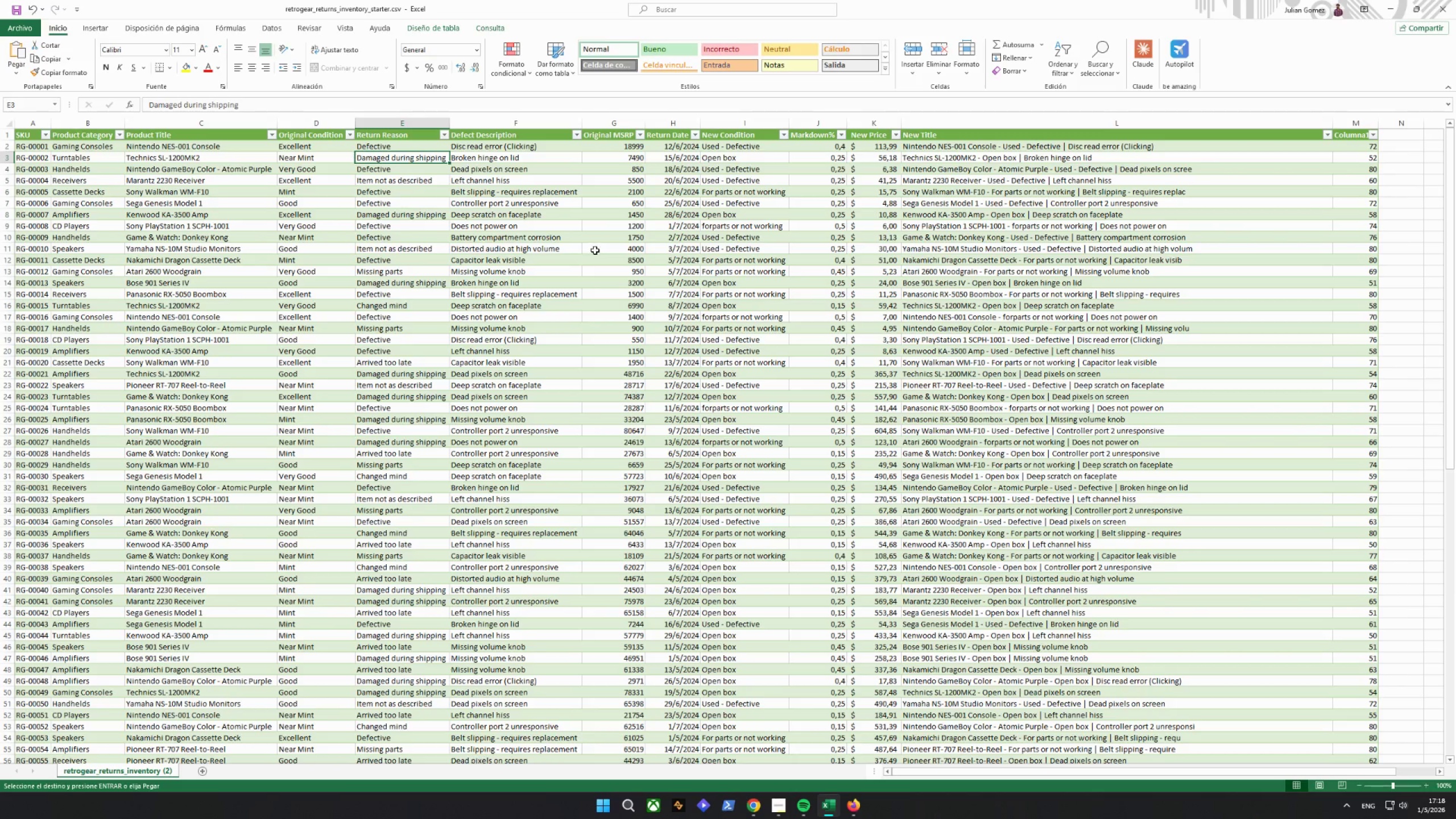 
key(Control+C)
 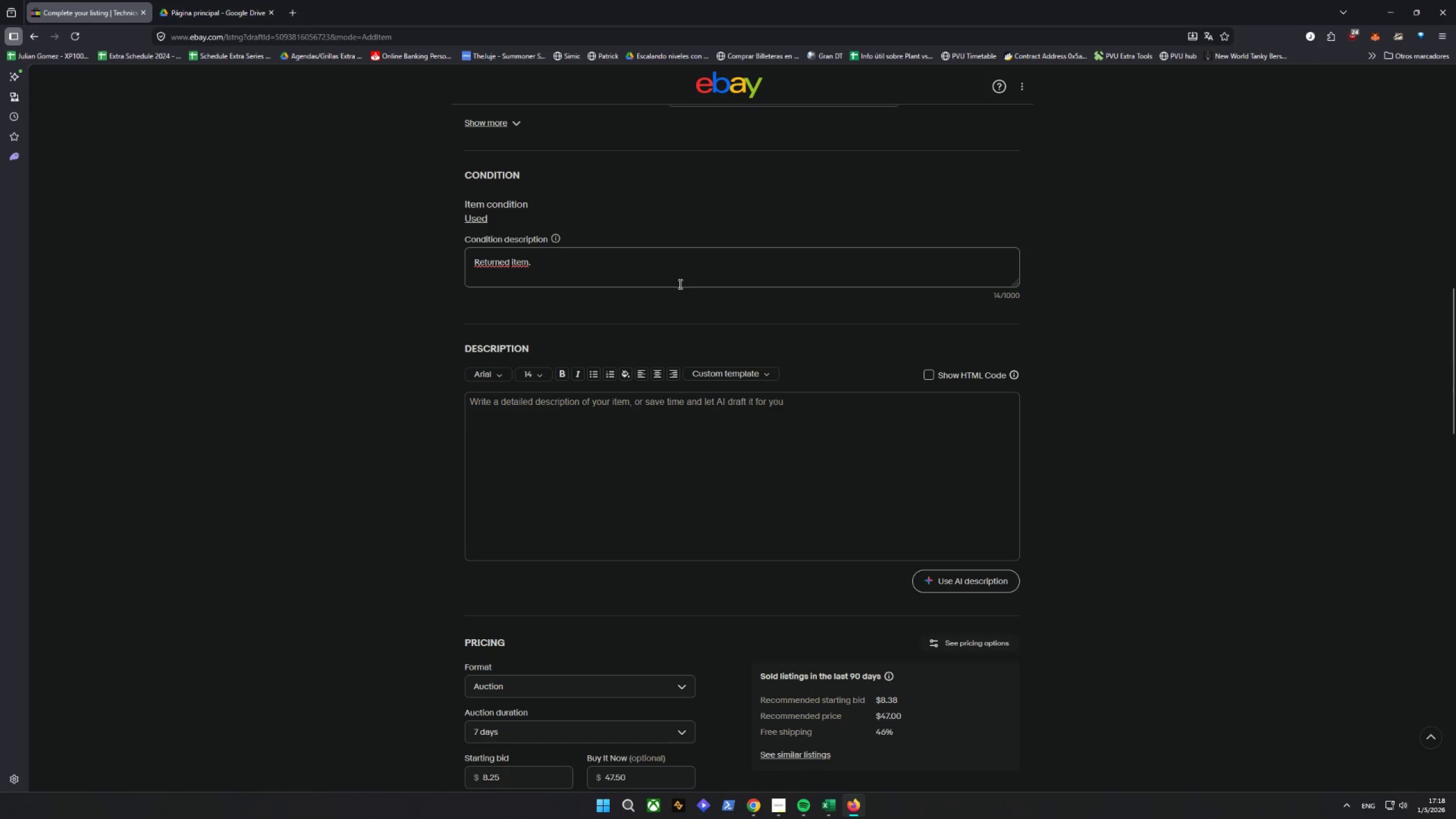 
key(Space)
 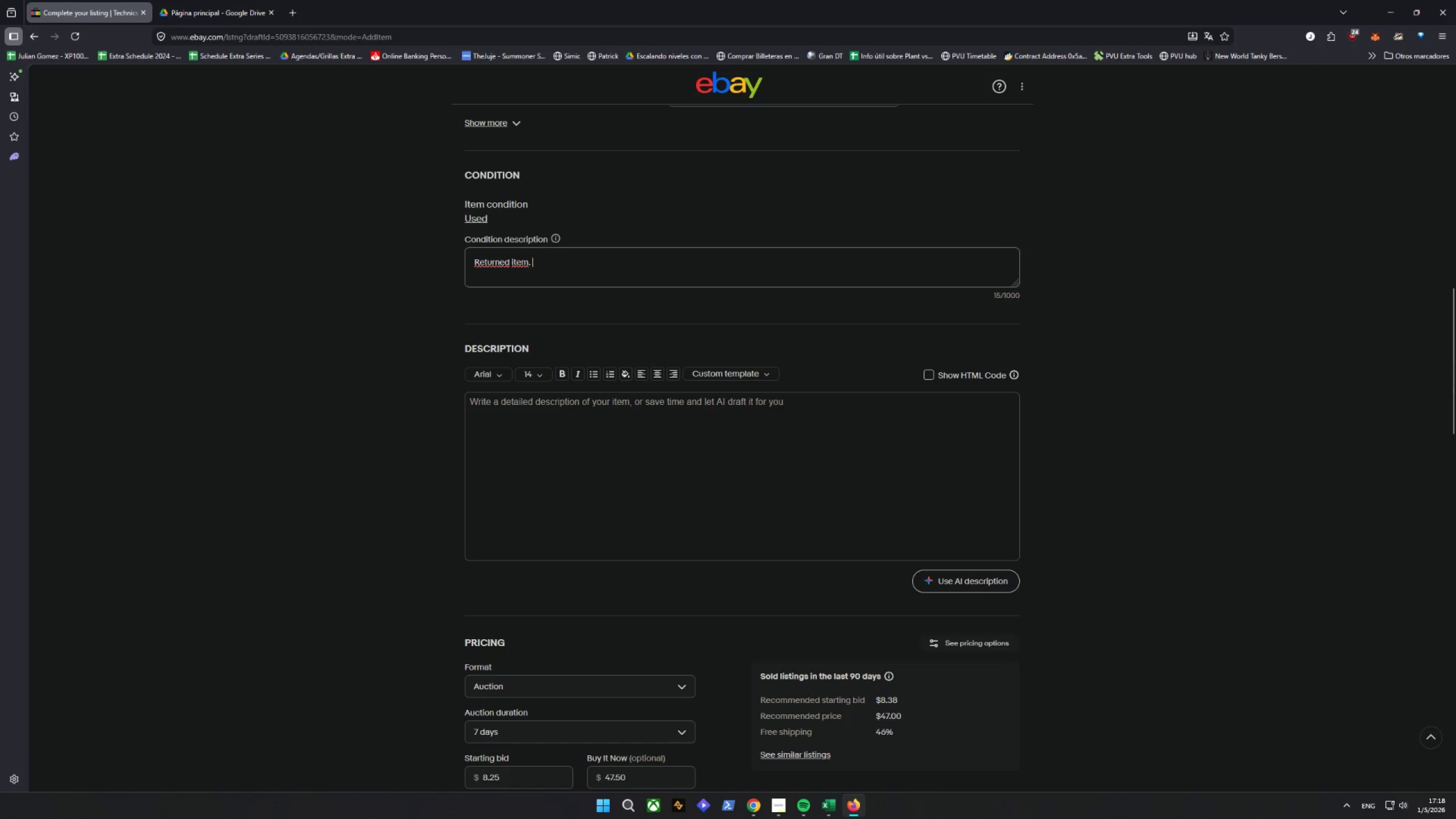 
key(Control+ControlLeft)
 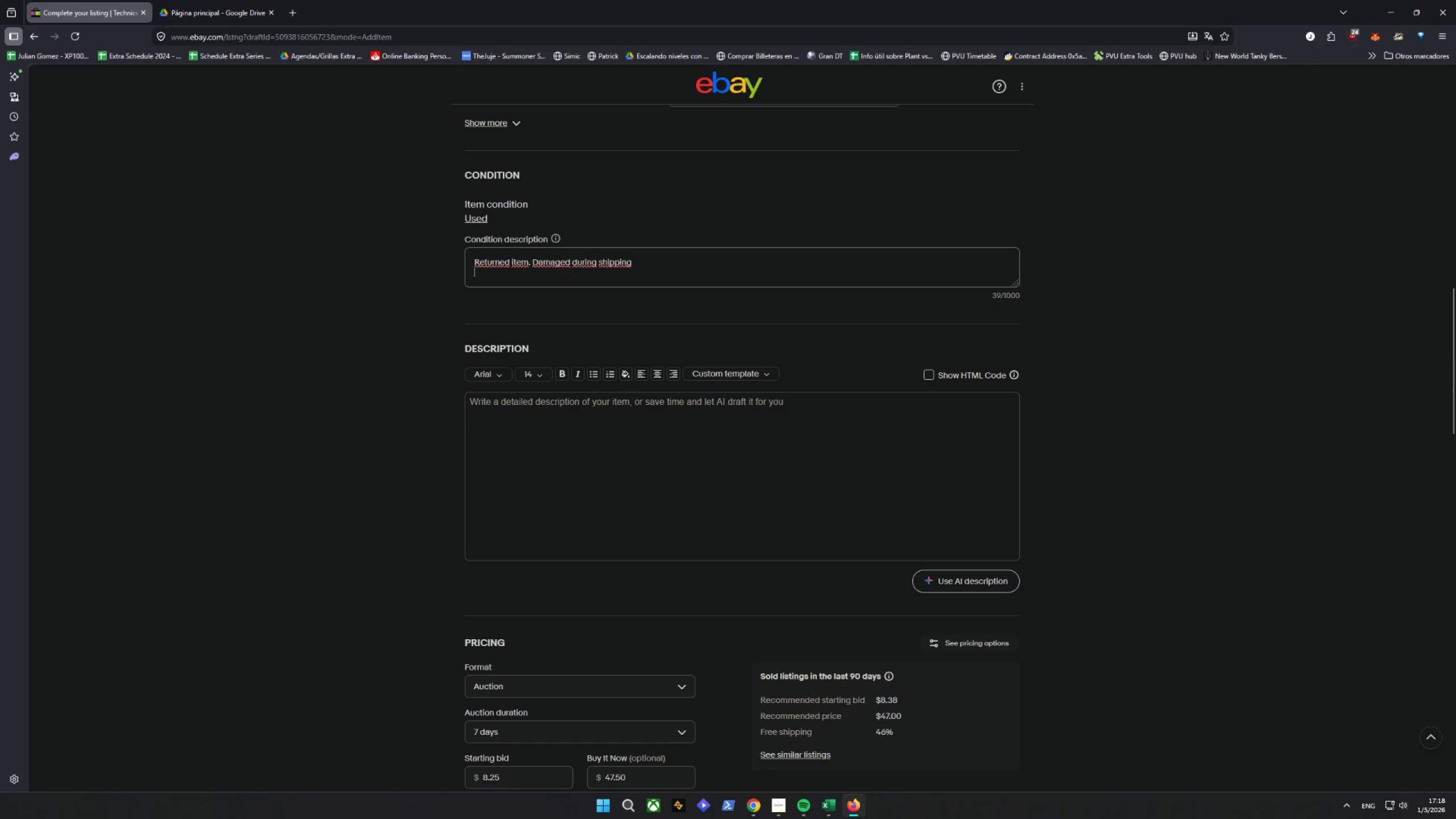 
key(Control+V)
 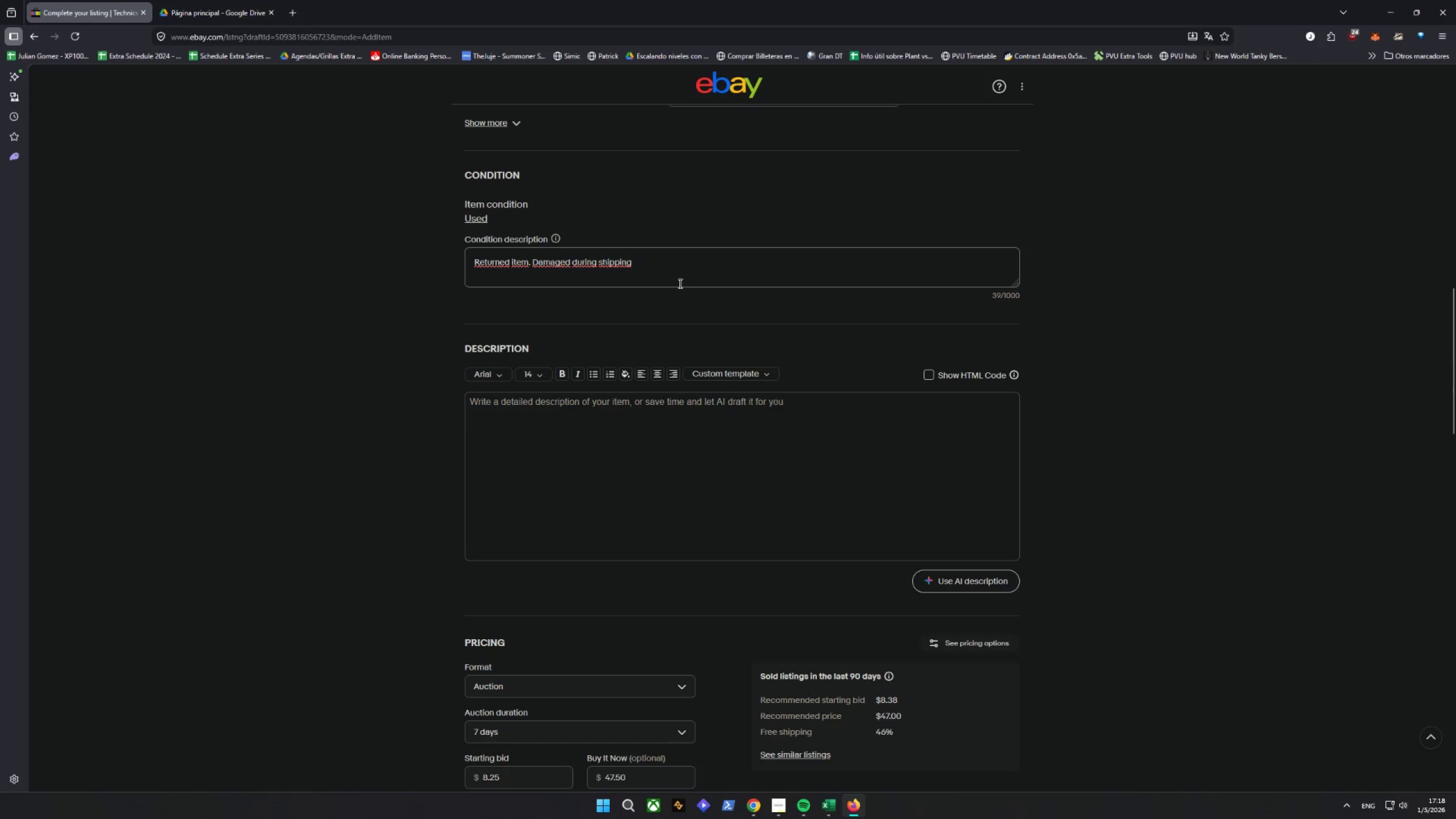 
left_click([669, 249])
 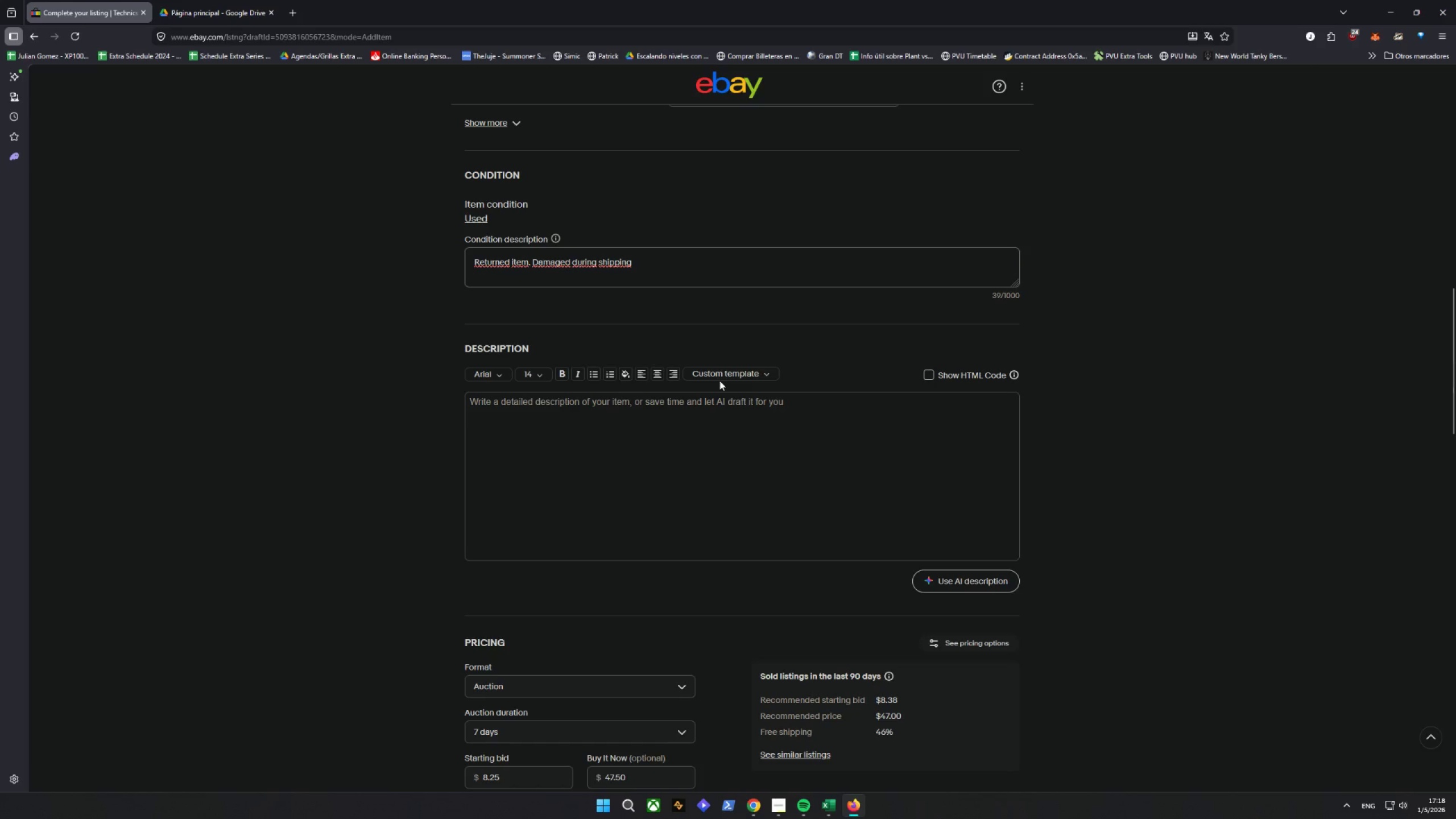 
key(Period)
 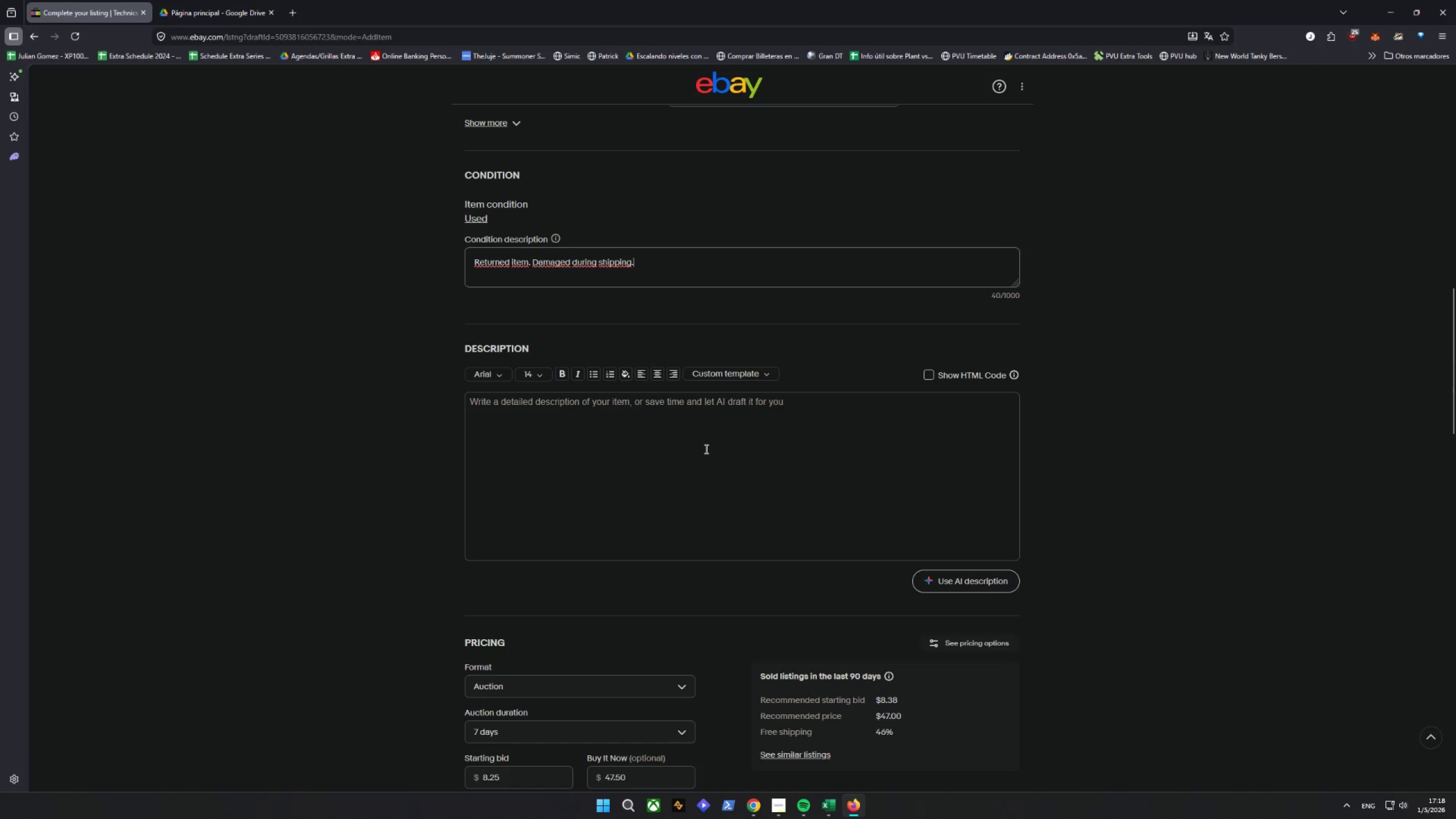 
left_click([825, 804])
 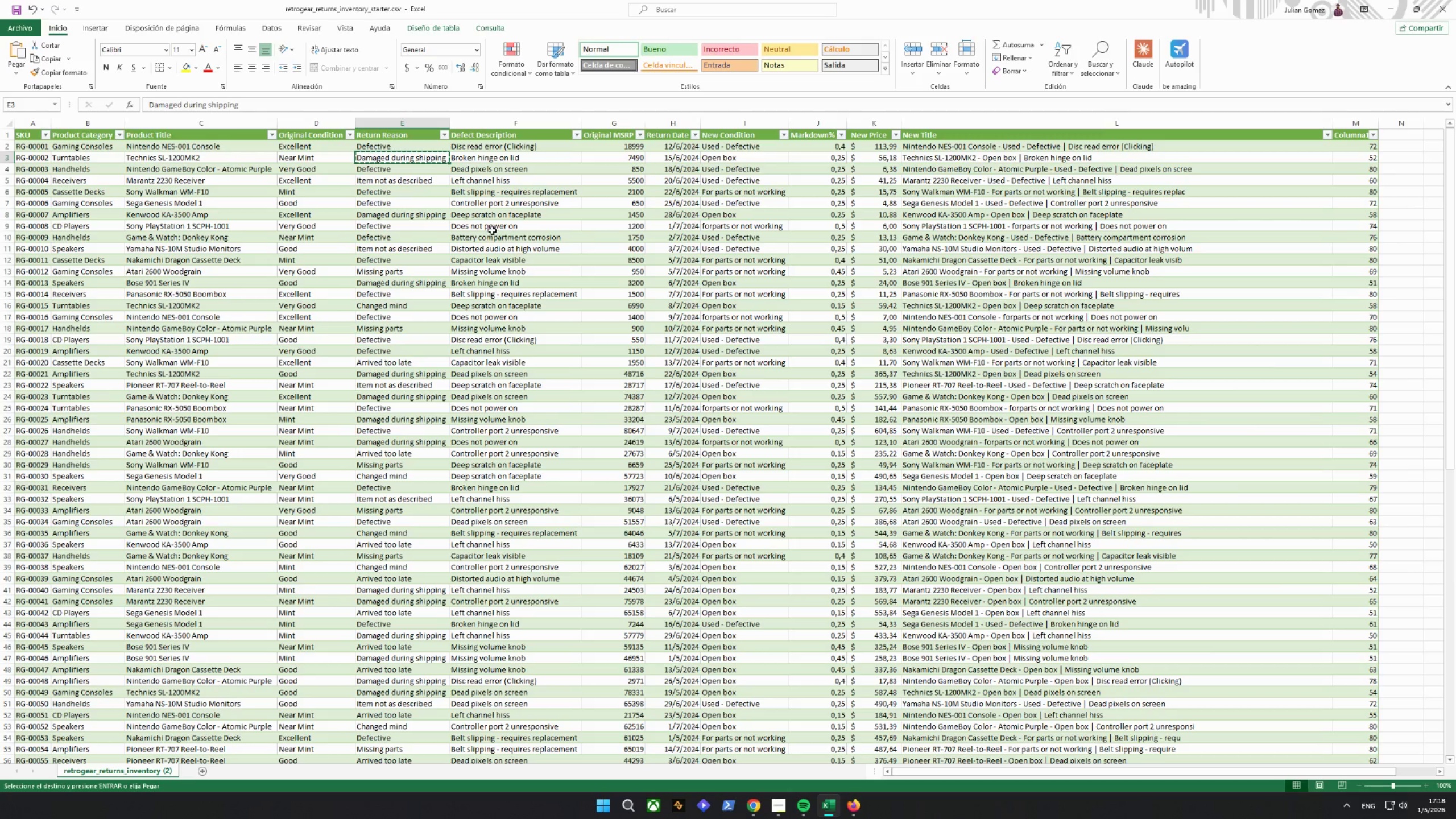 
left_click([518, 158])
 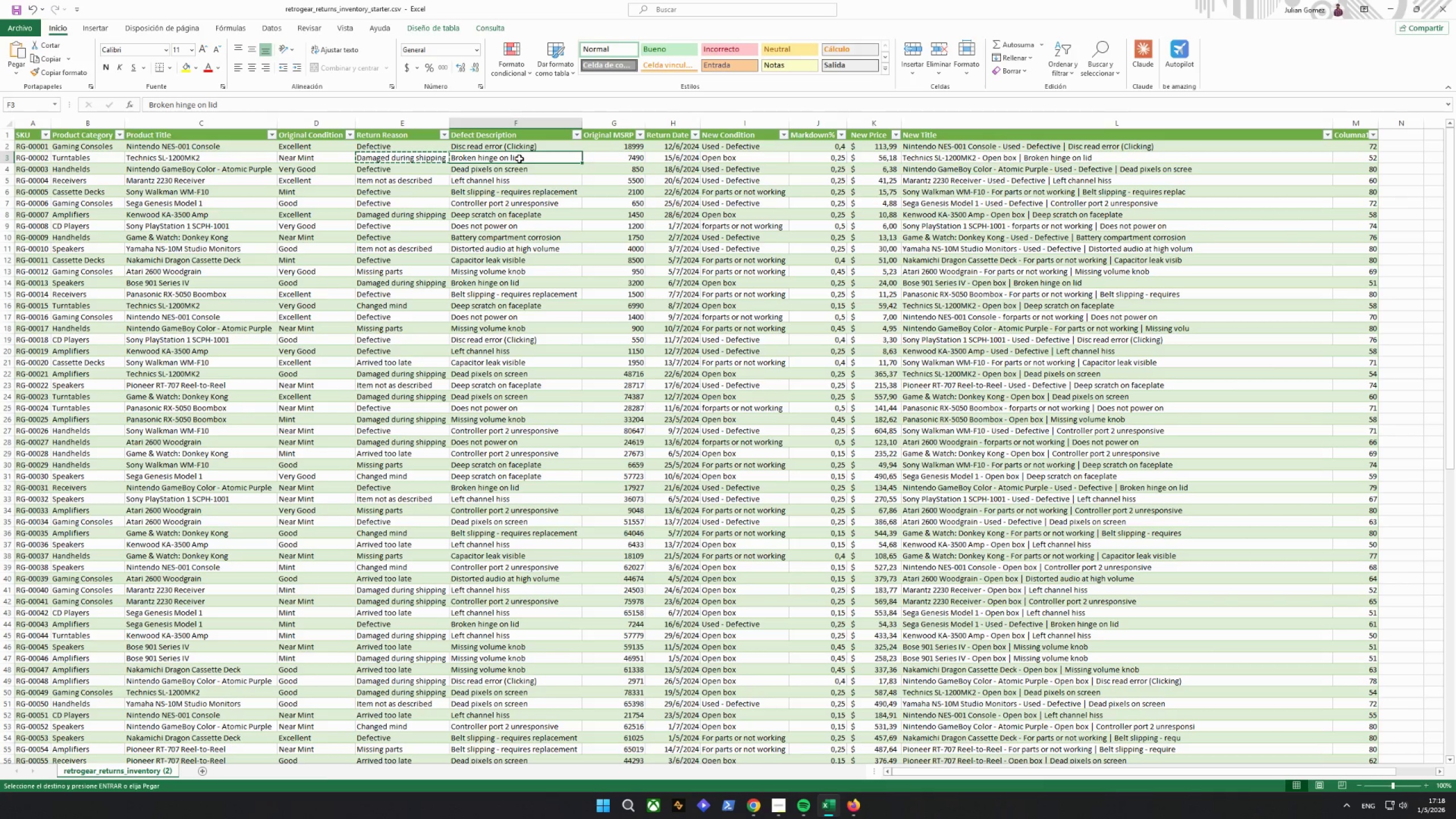 
key(Control+ControlLeft)
 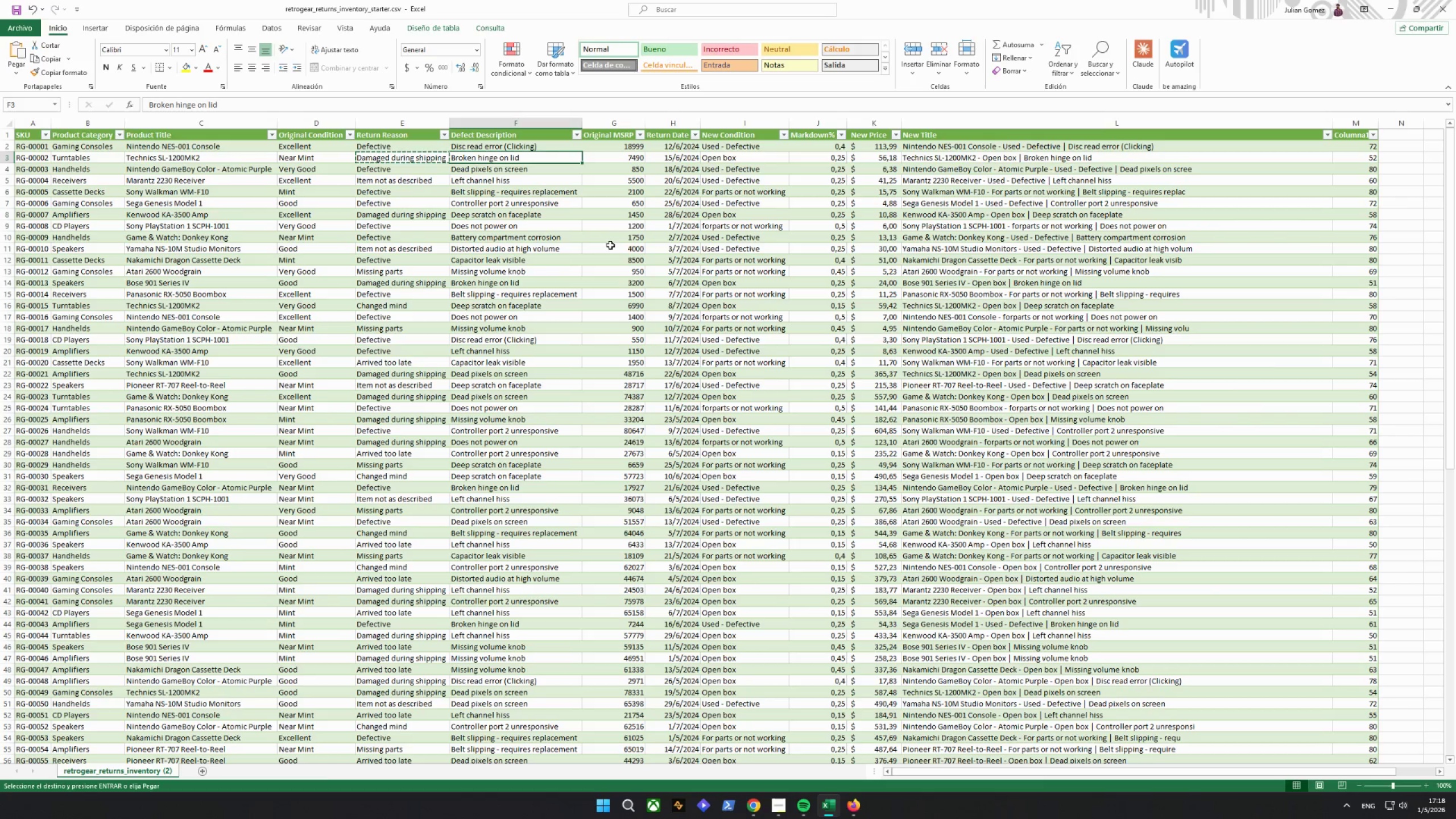 
key(Control+C)
 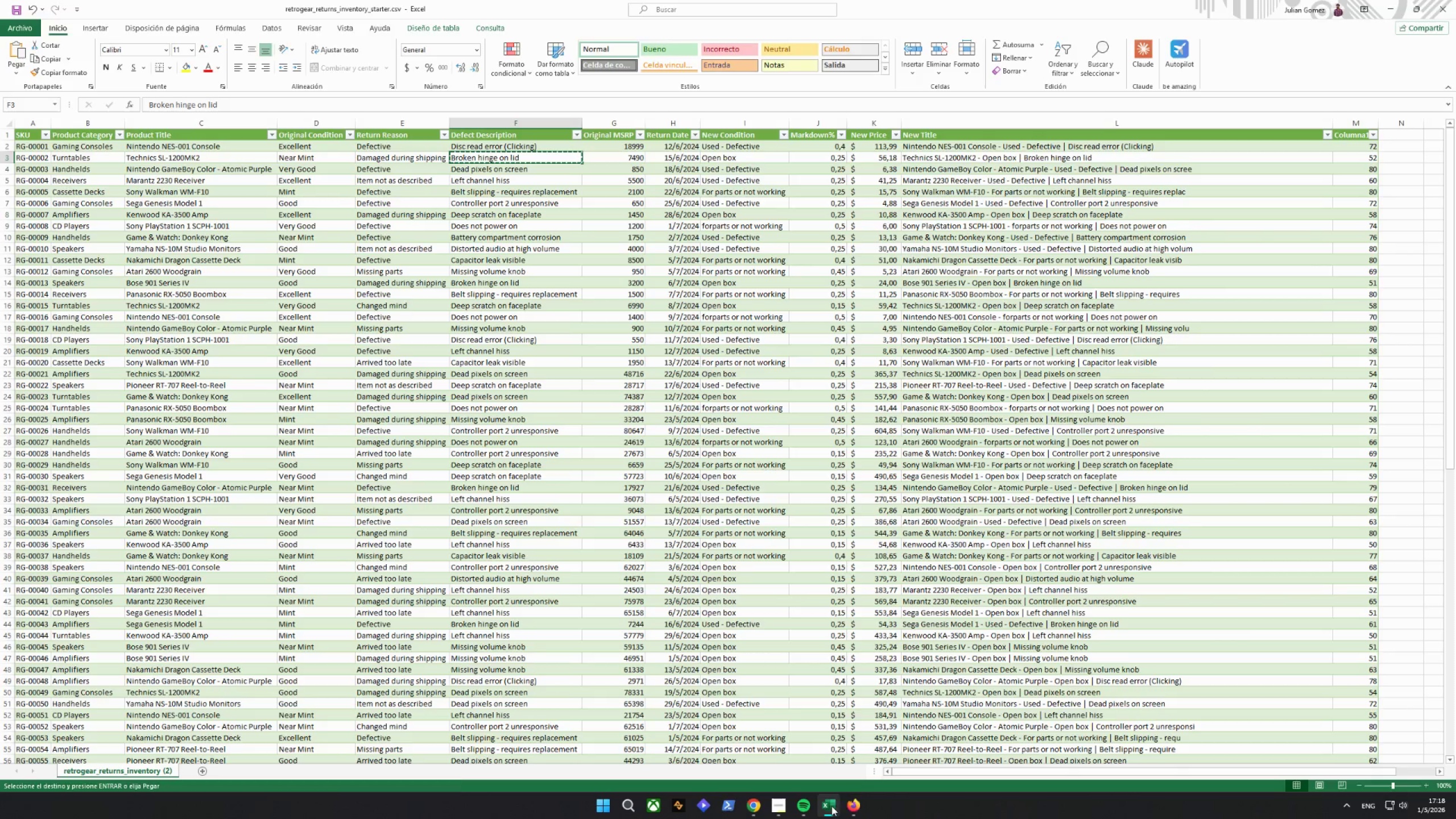 
double_click([857, 808])
 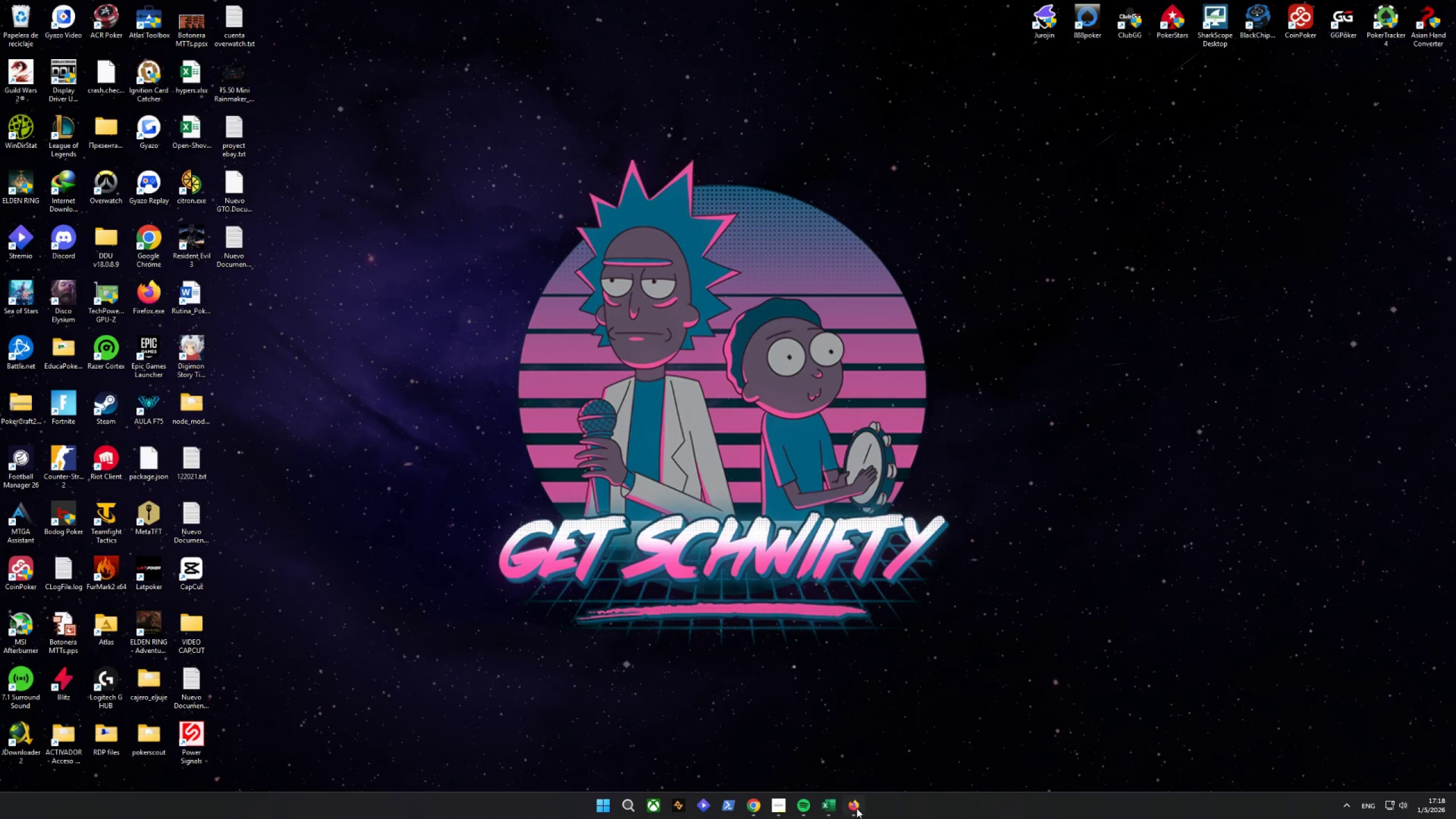 
triple_click([857, 808])
 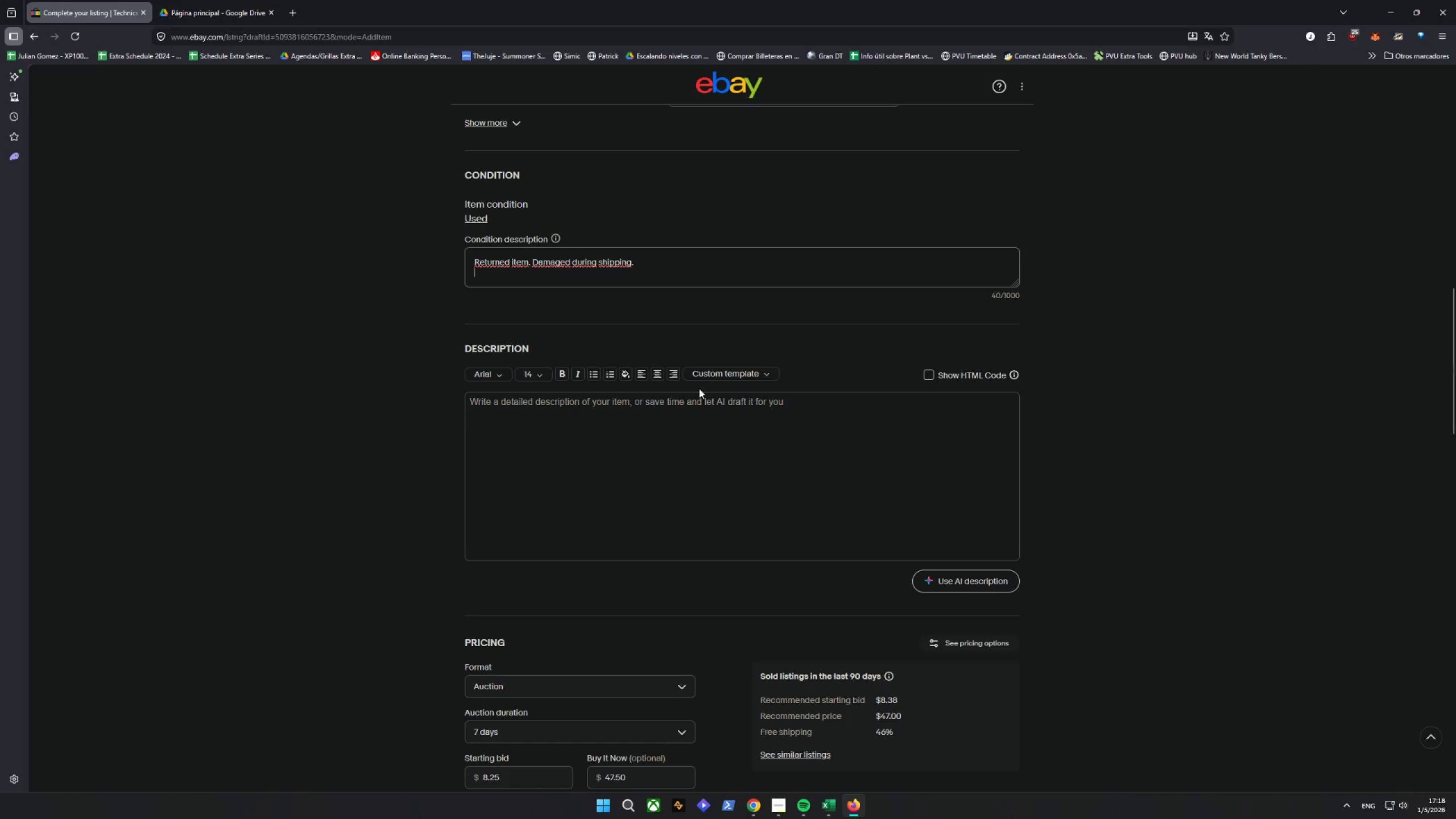 
left_click([800, 408])
 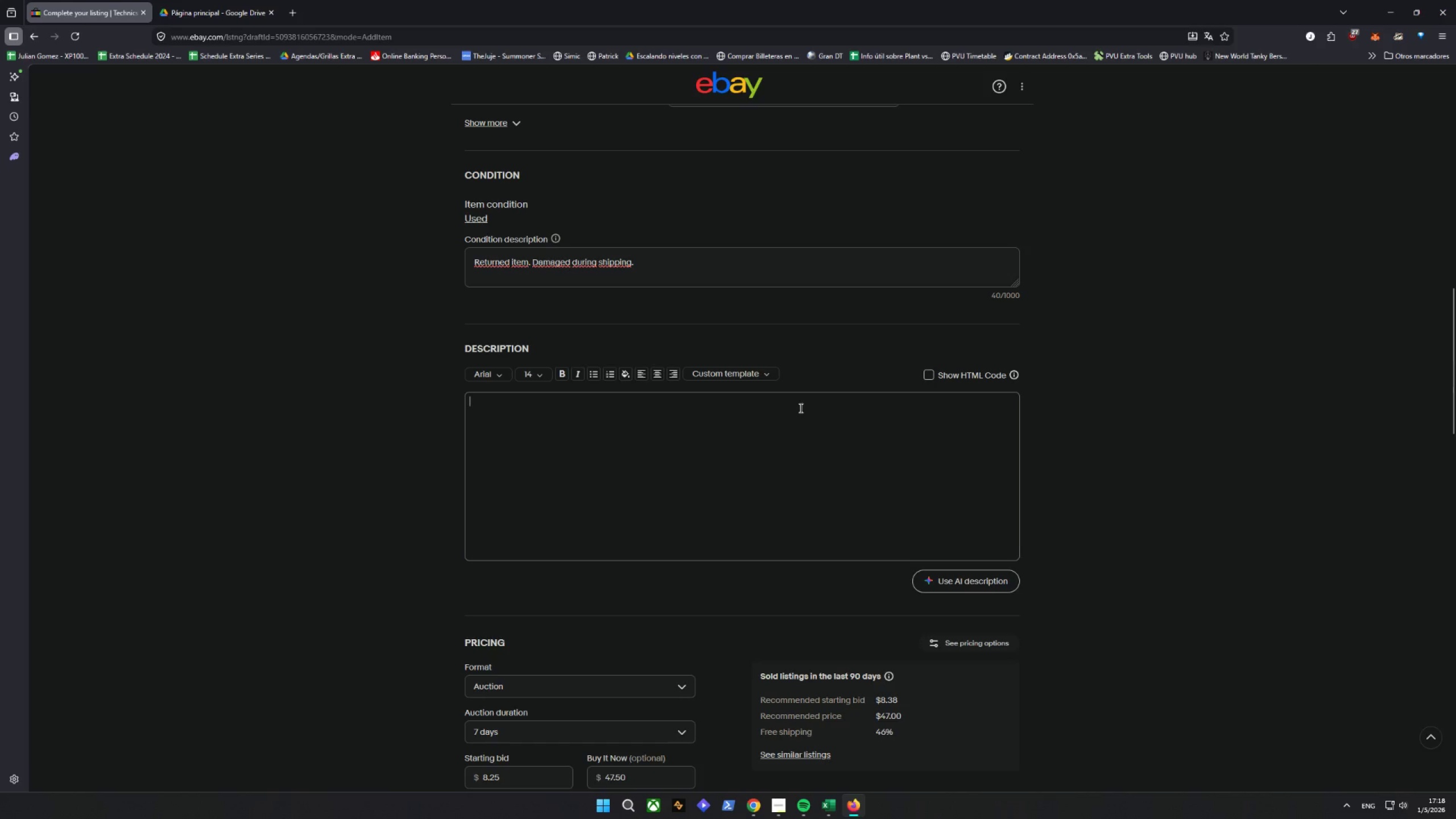 
left_click([800, 408])
 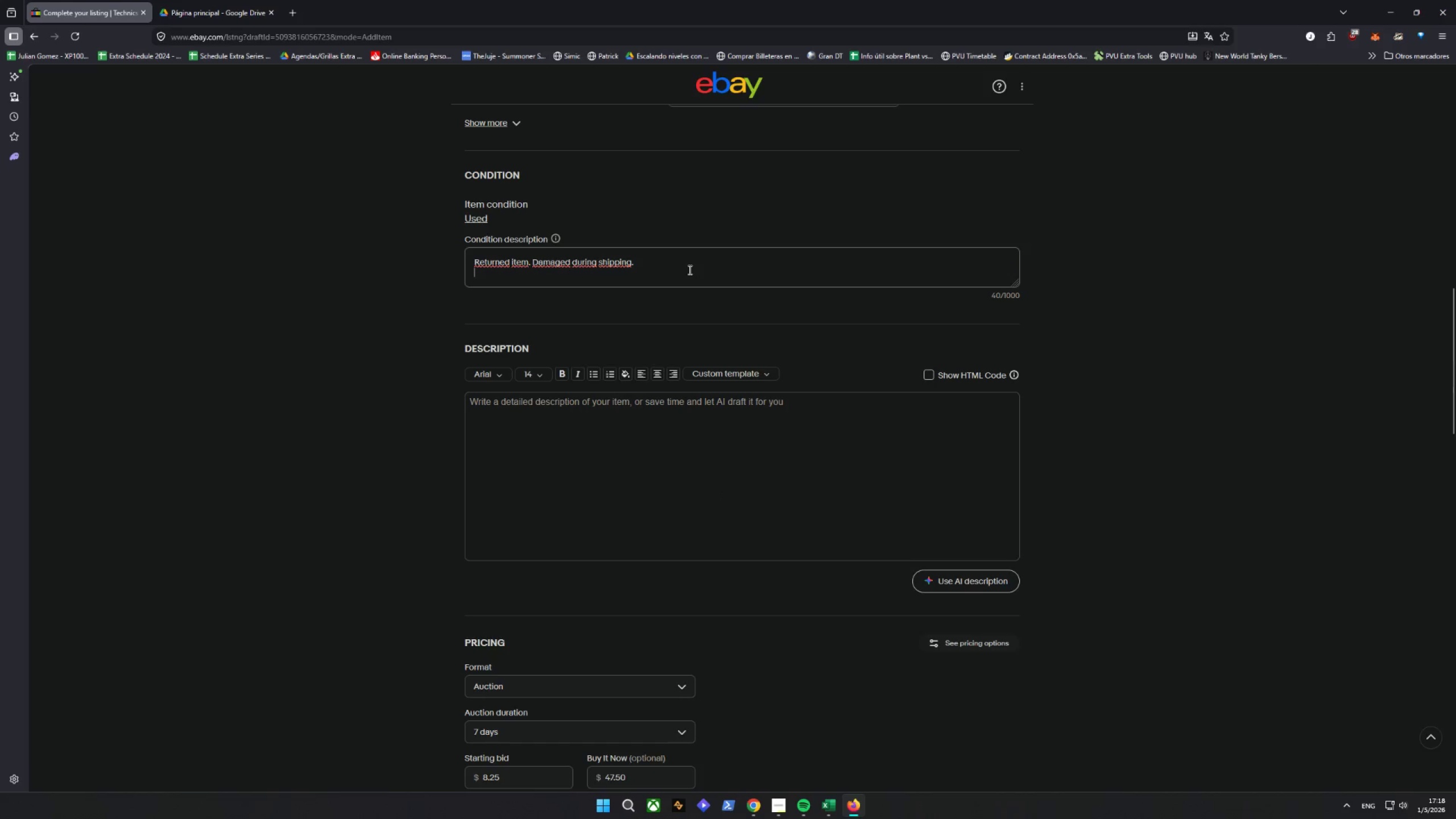 
double_click([688, 266])
 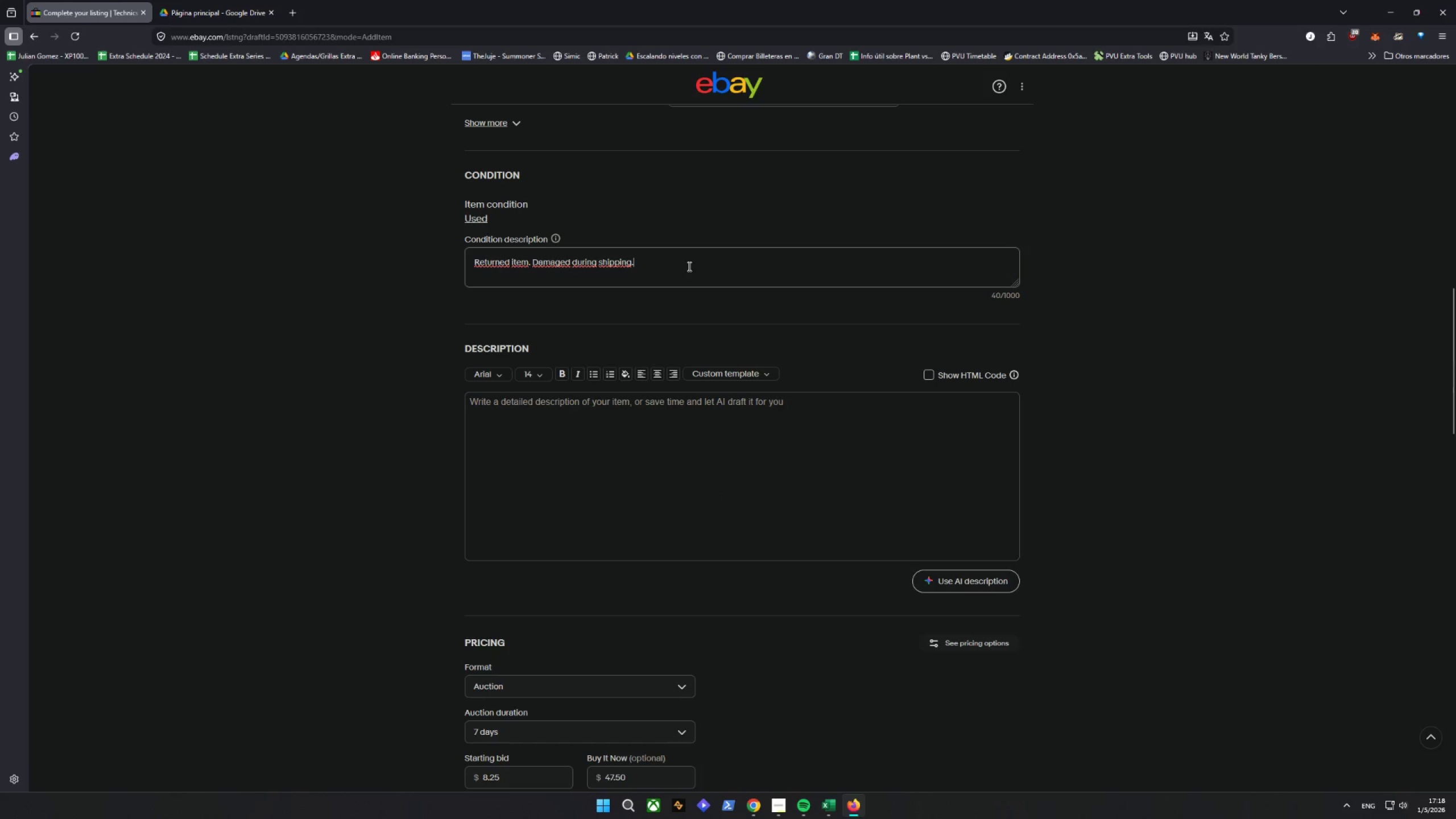 
key(Enter)
 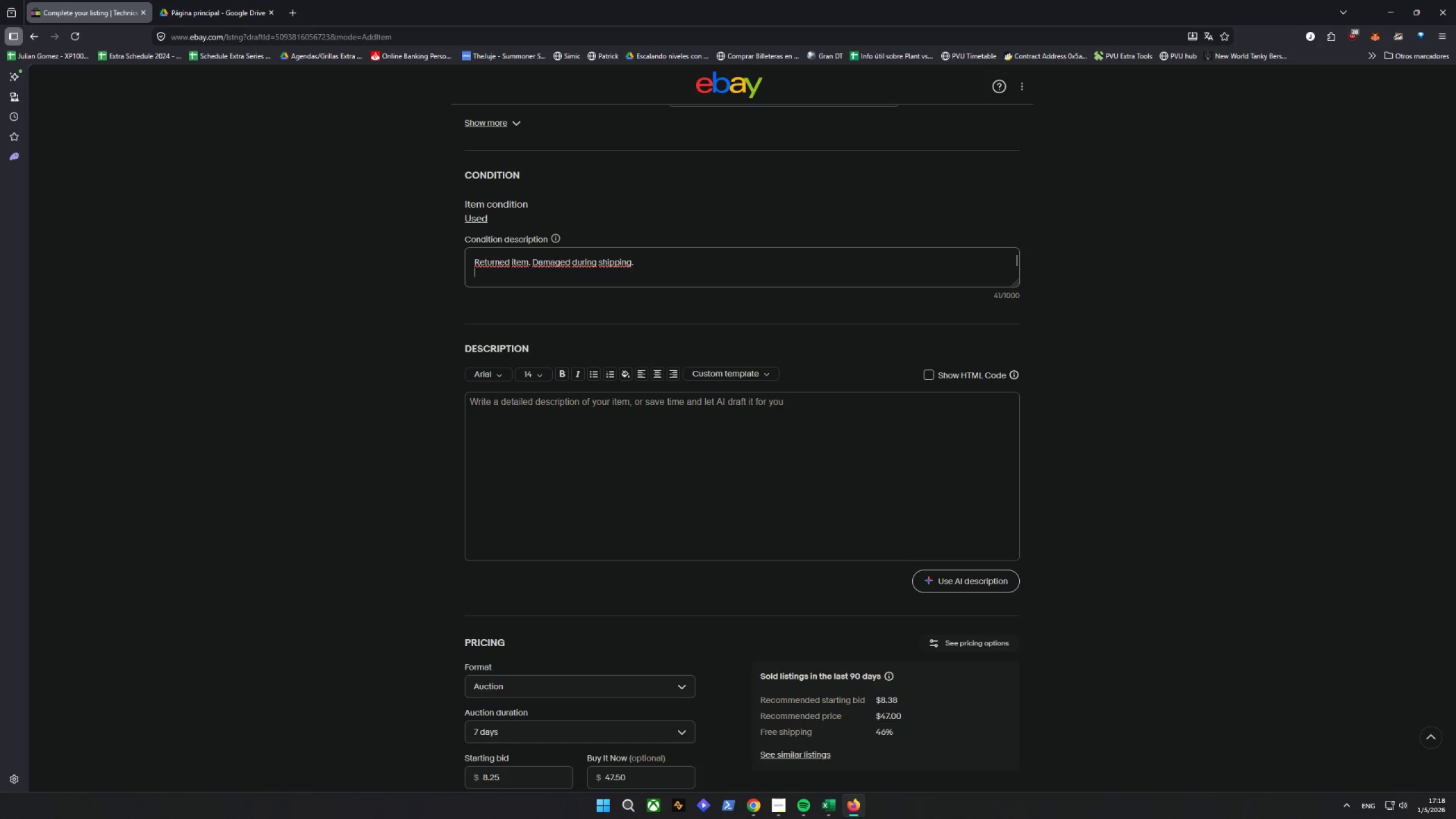 
key(Control+ControlLeft)
 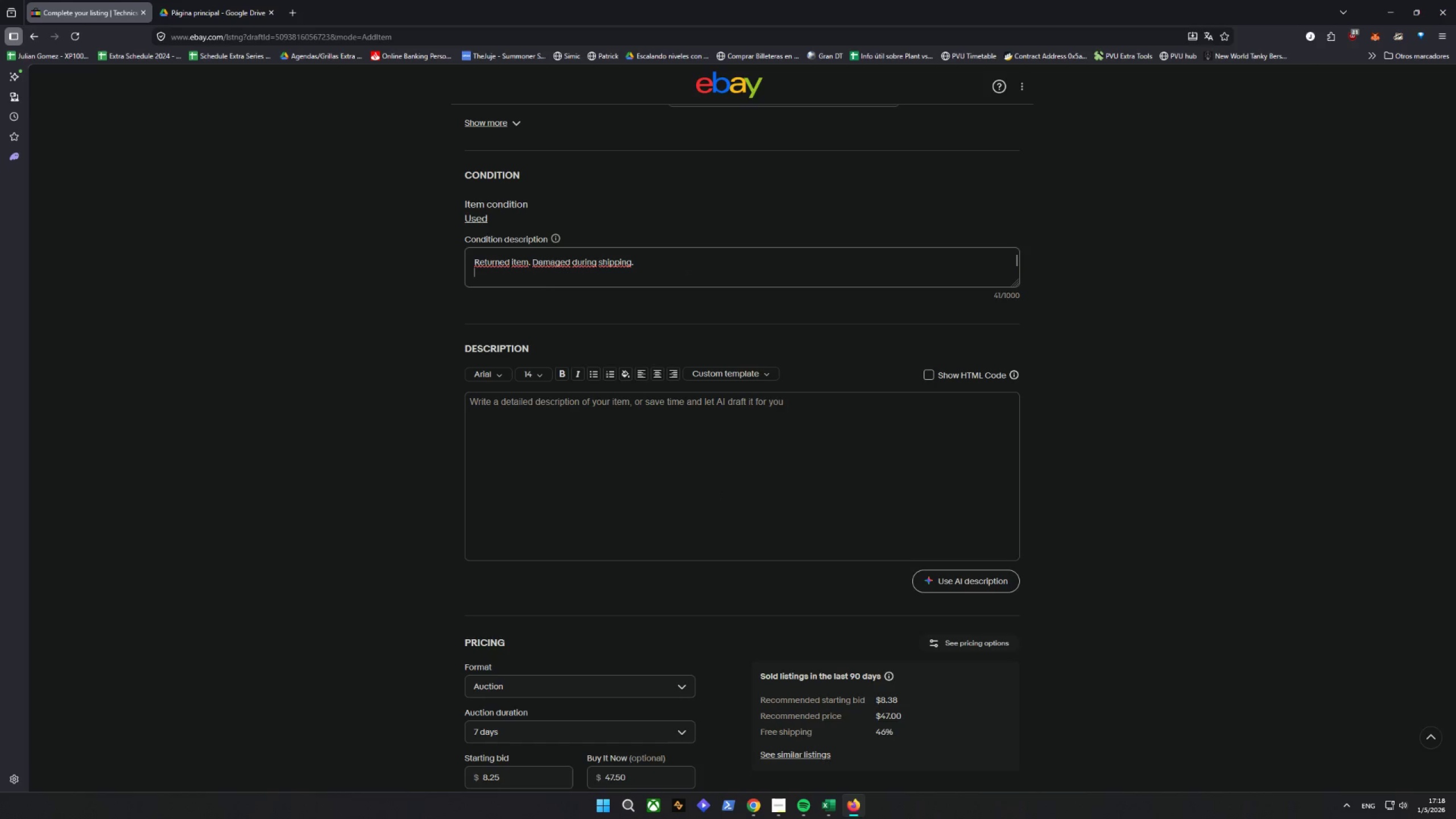 
key(Control+V)
 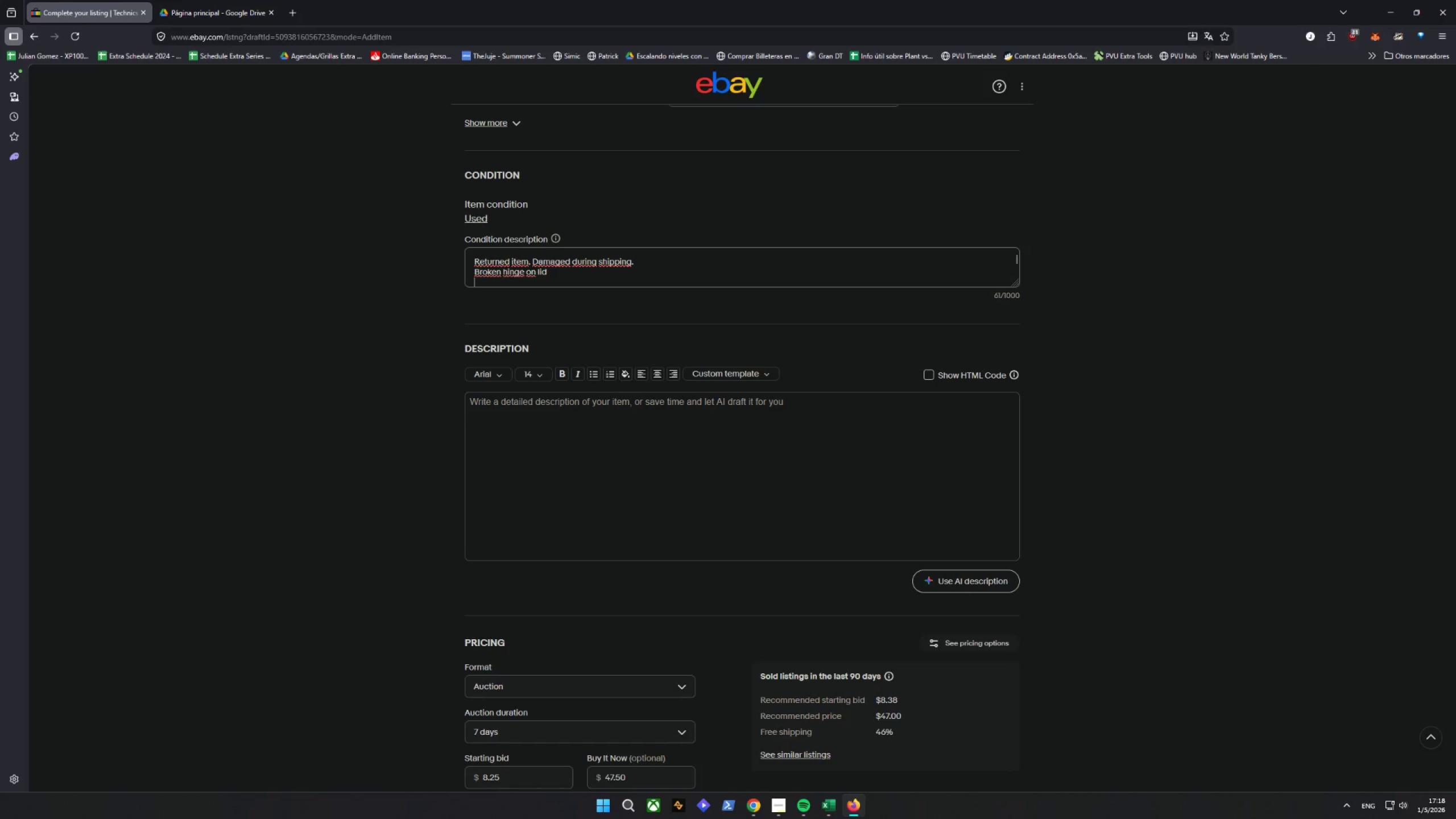 
key(ArrowUp)
 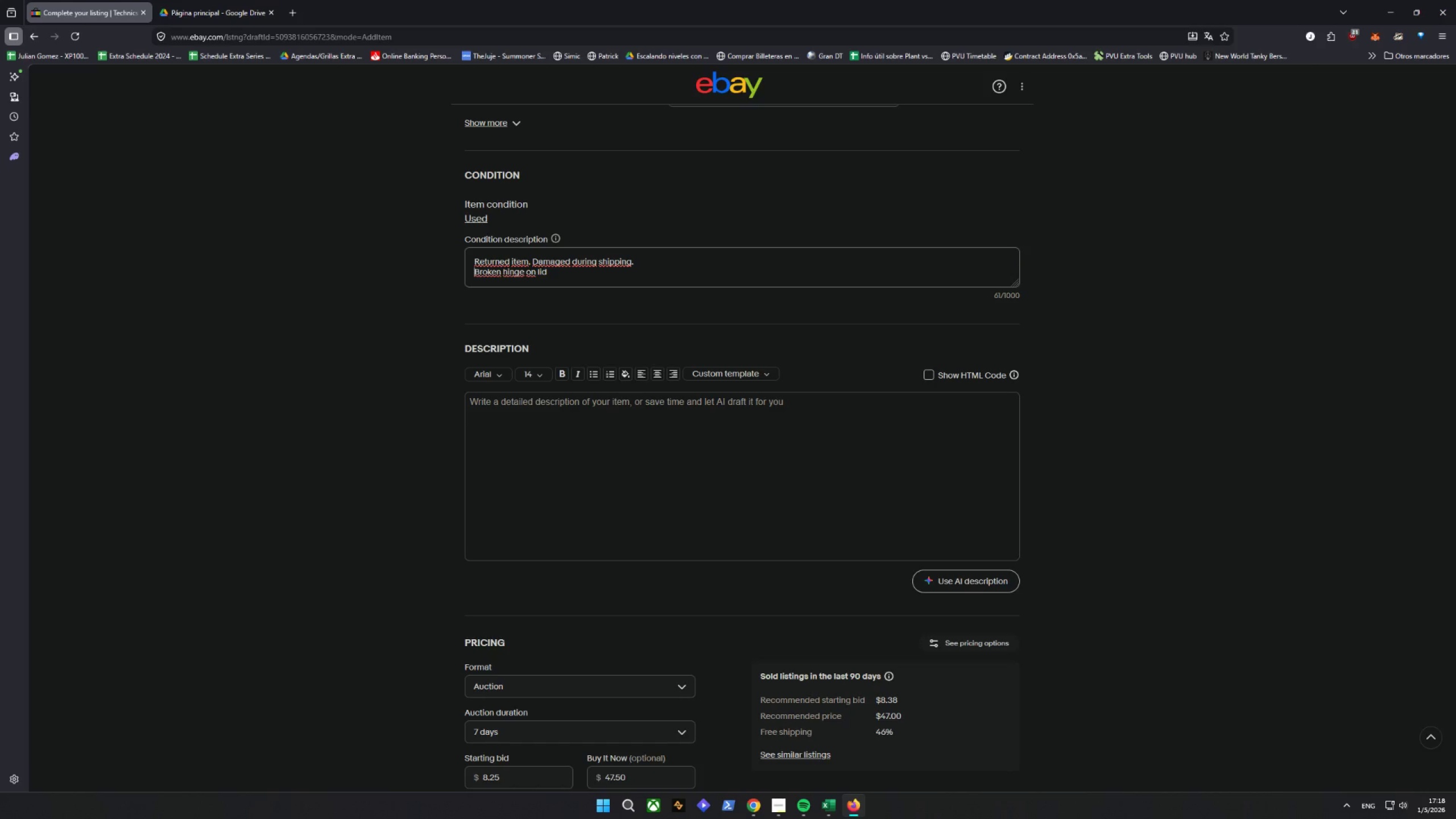 
hold_key(key=ArrowRight, duration=1.12)
 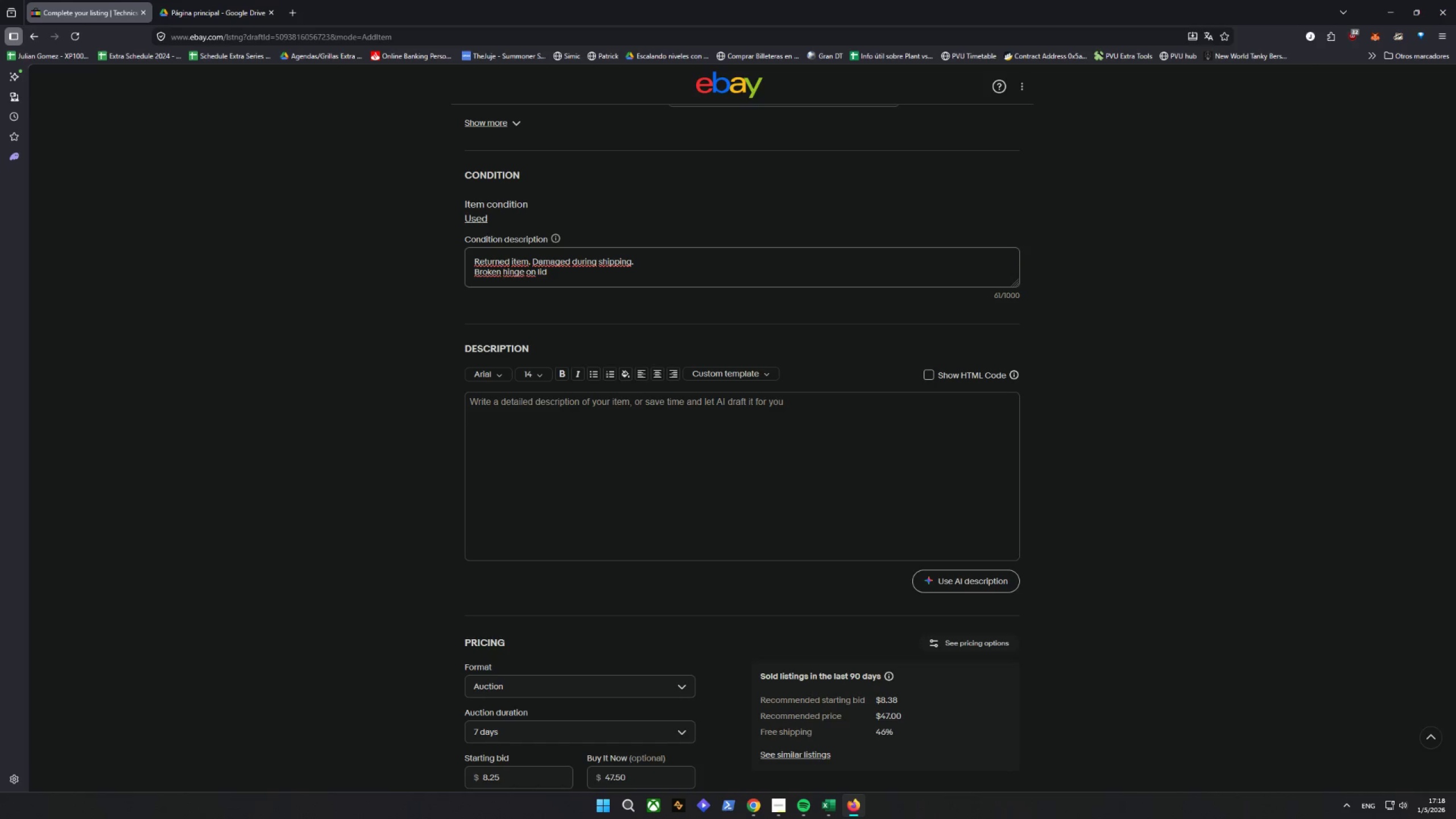 
key(ArrowLeft)
 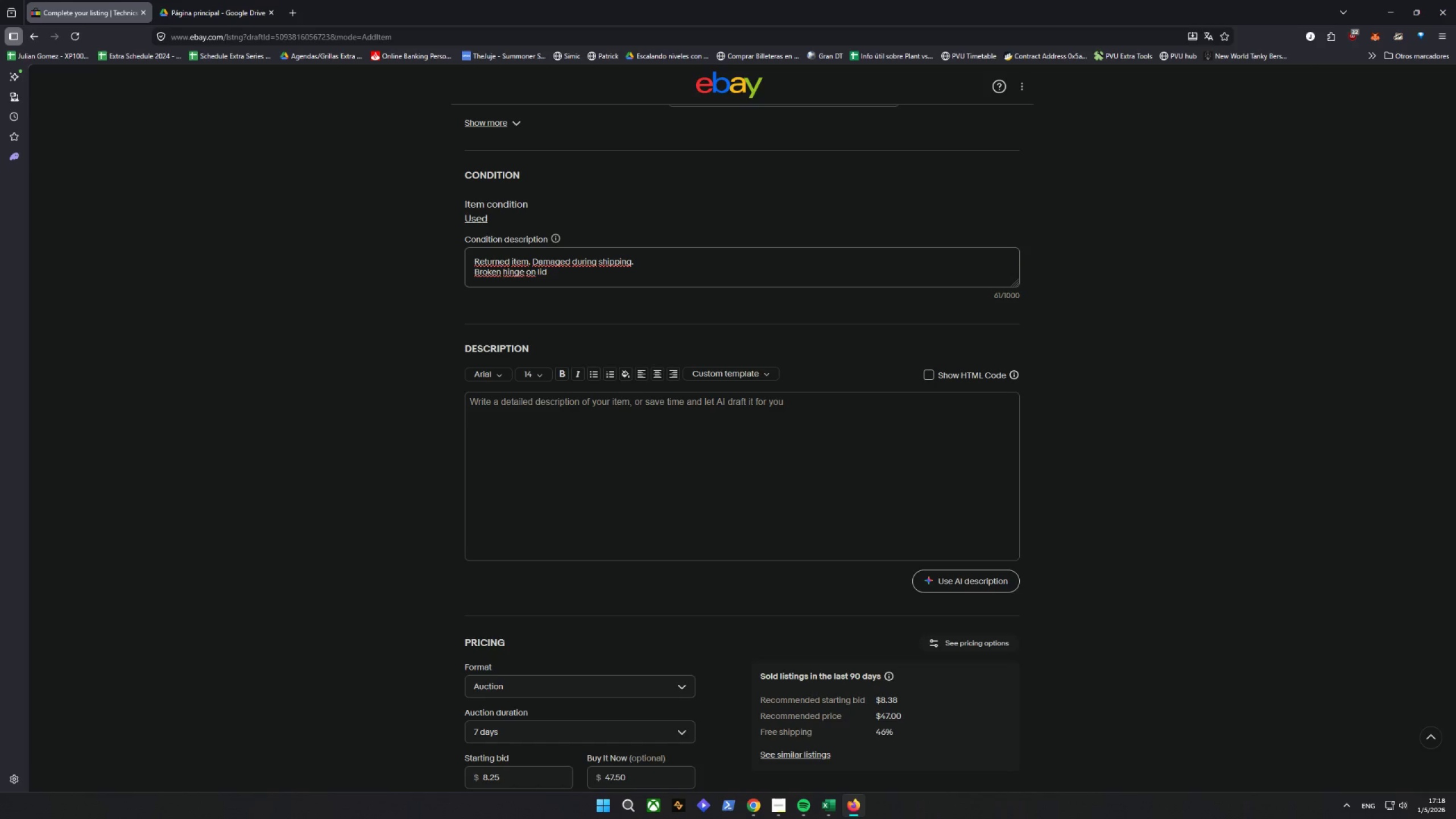 
key(Period)
 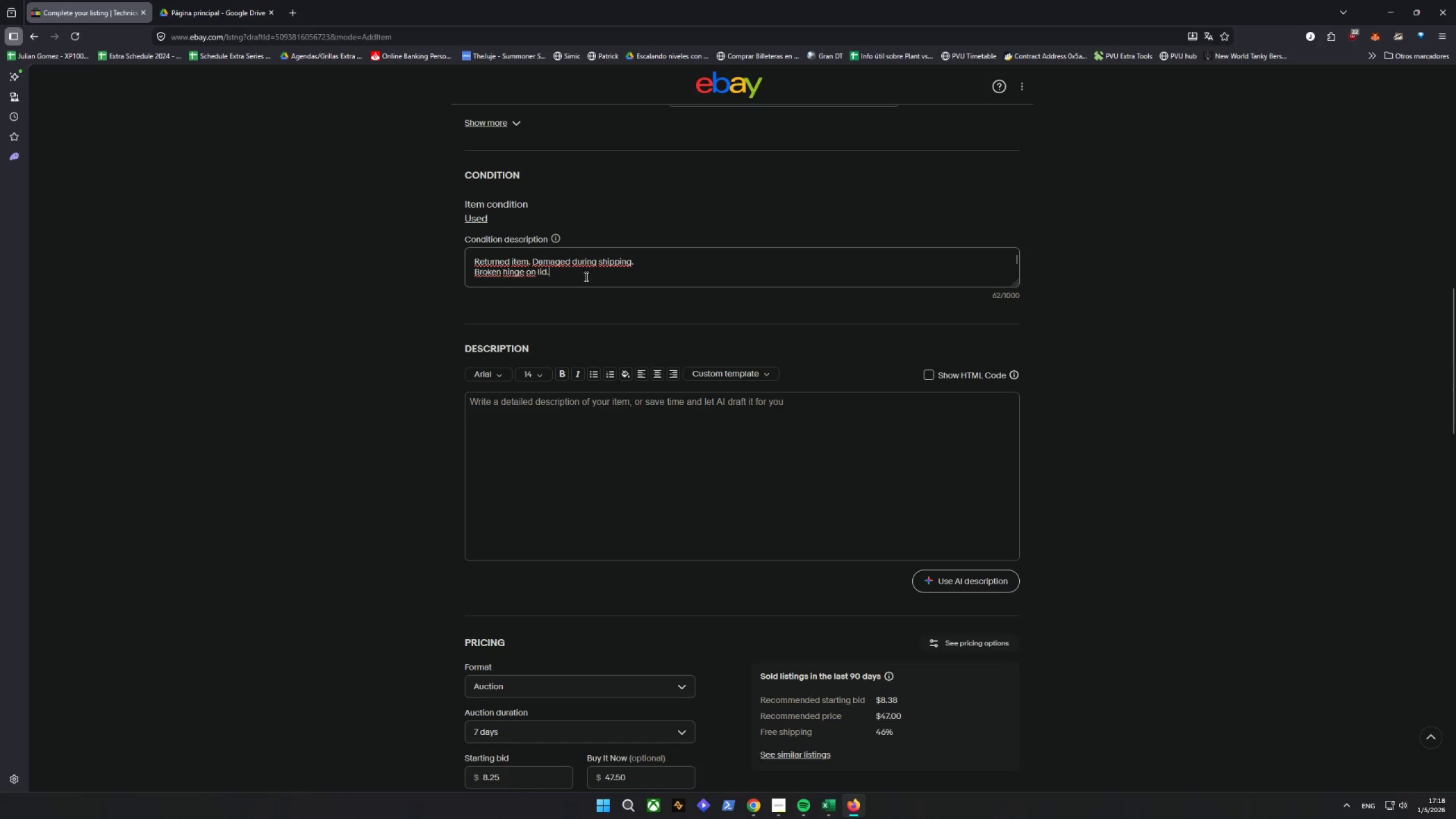 
left_click([835, 806])
 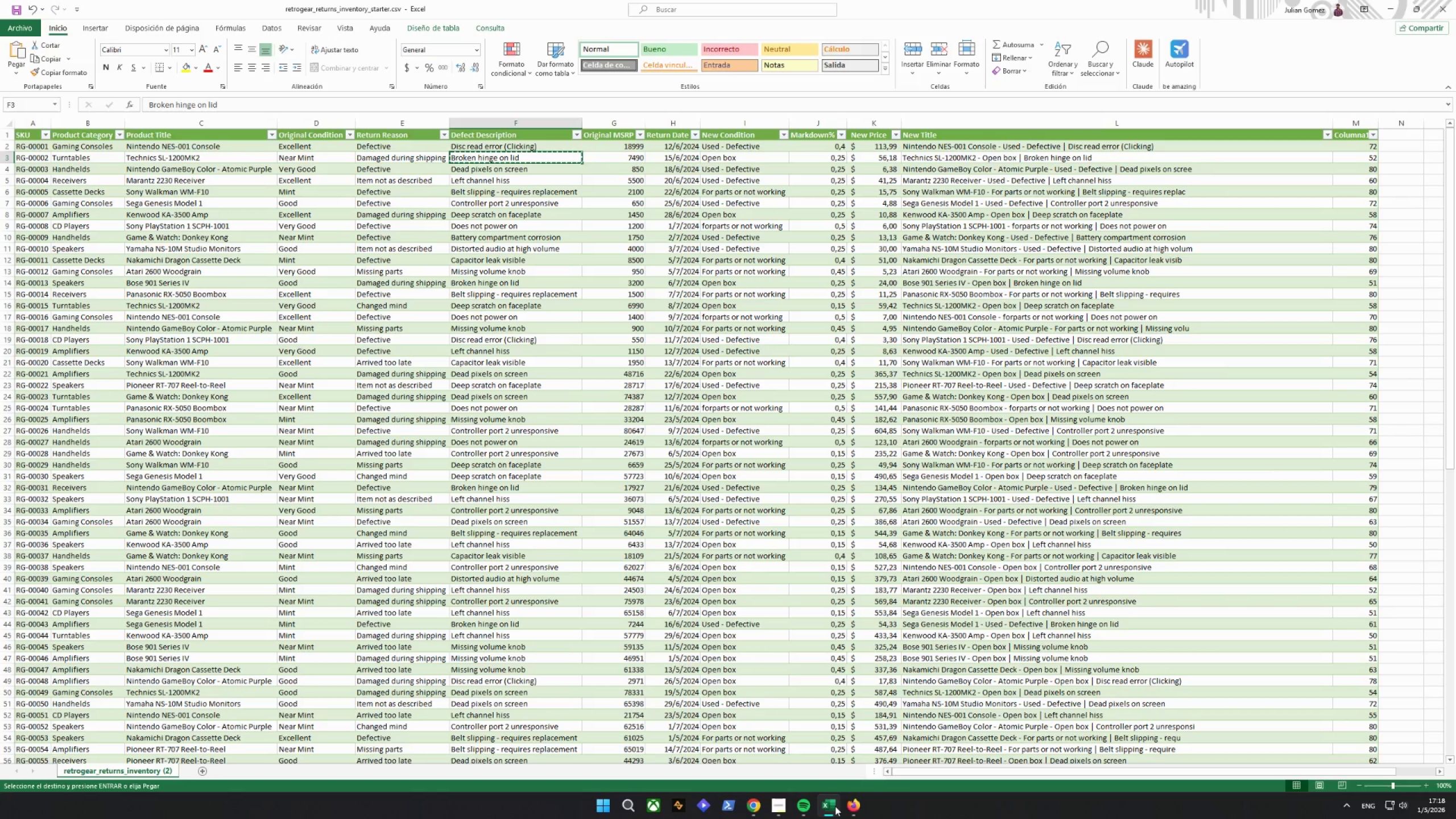 
left_click([835, 806])
 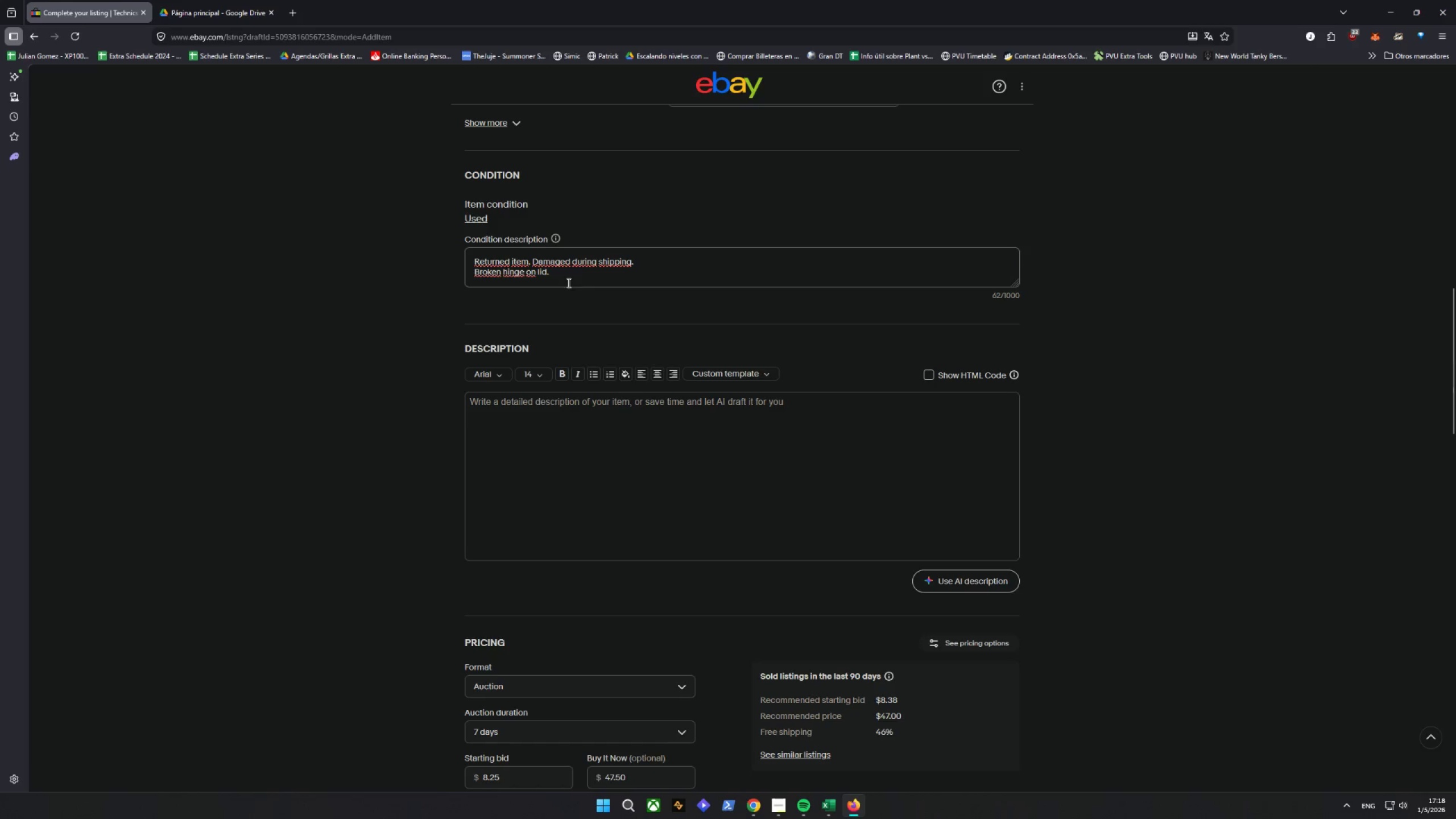 
type( Turntable Funt)
key(Backspace)
key(Backspace)
key(Backspace)
key(Backspace)
key(Backspace)
type( FUNC)
key(Backspace)
key(Backspace)
key(Backspace)
key(Backspace)
type(functions perfect)
 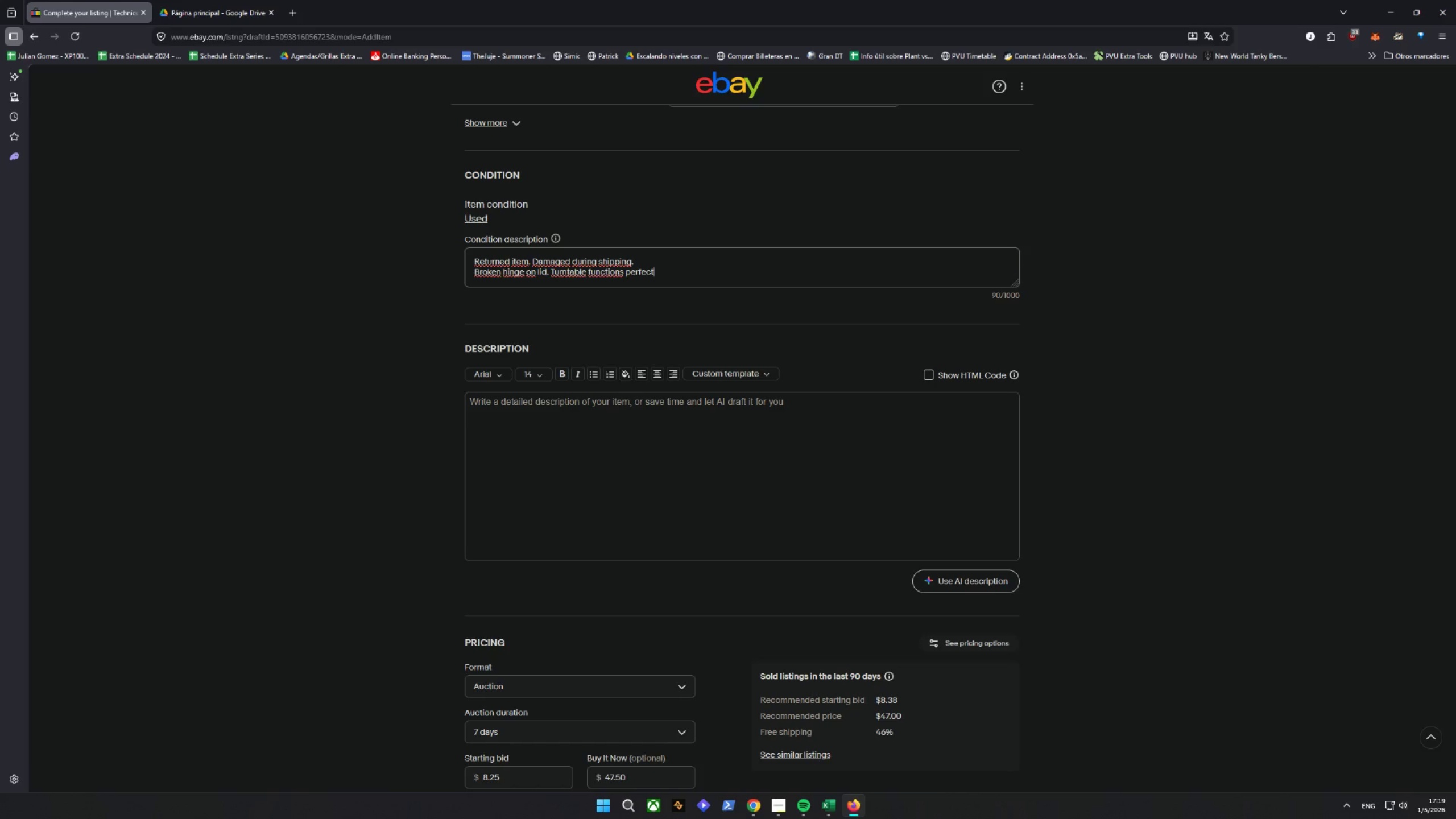 
wait(10.98)
 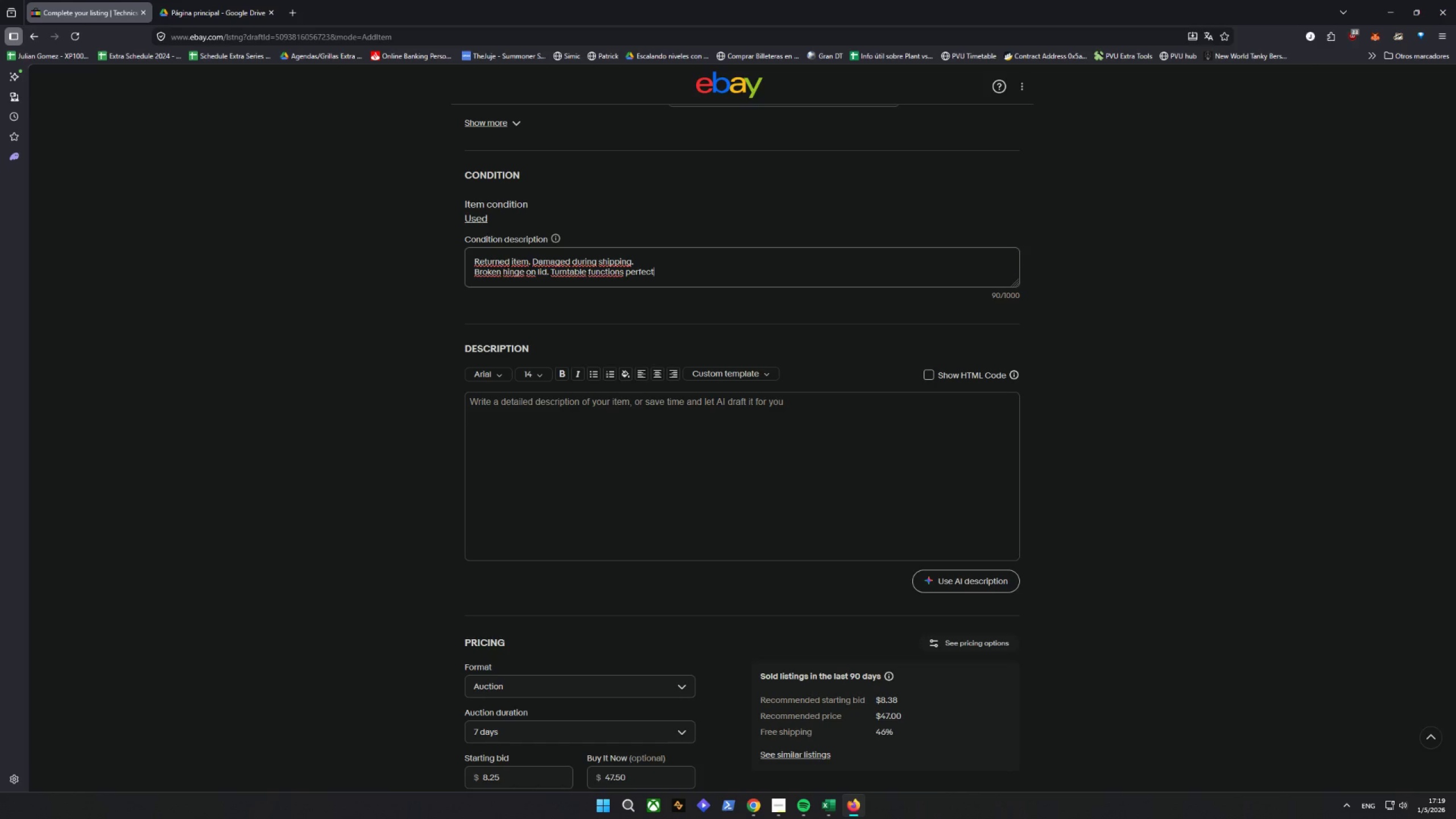 
type(ly. Cosmetic damage only./)
key(Backspace)
 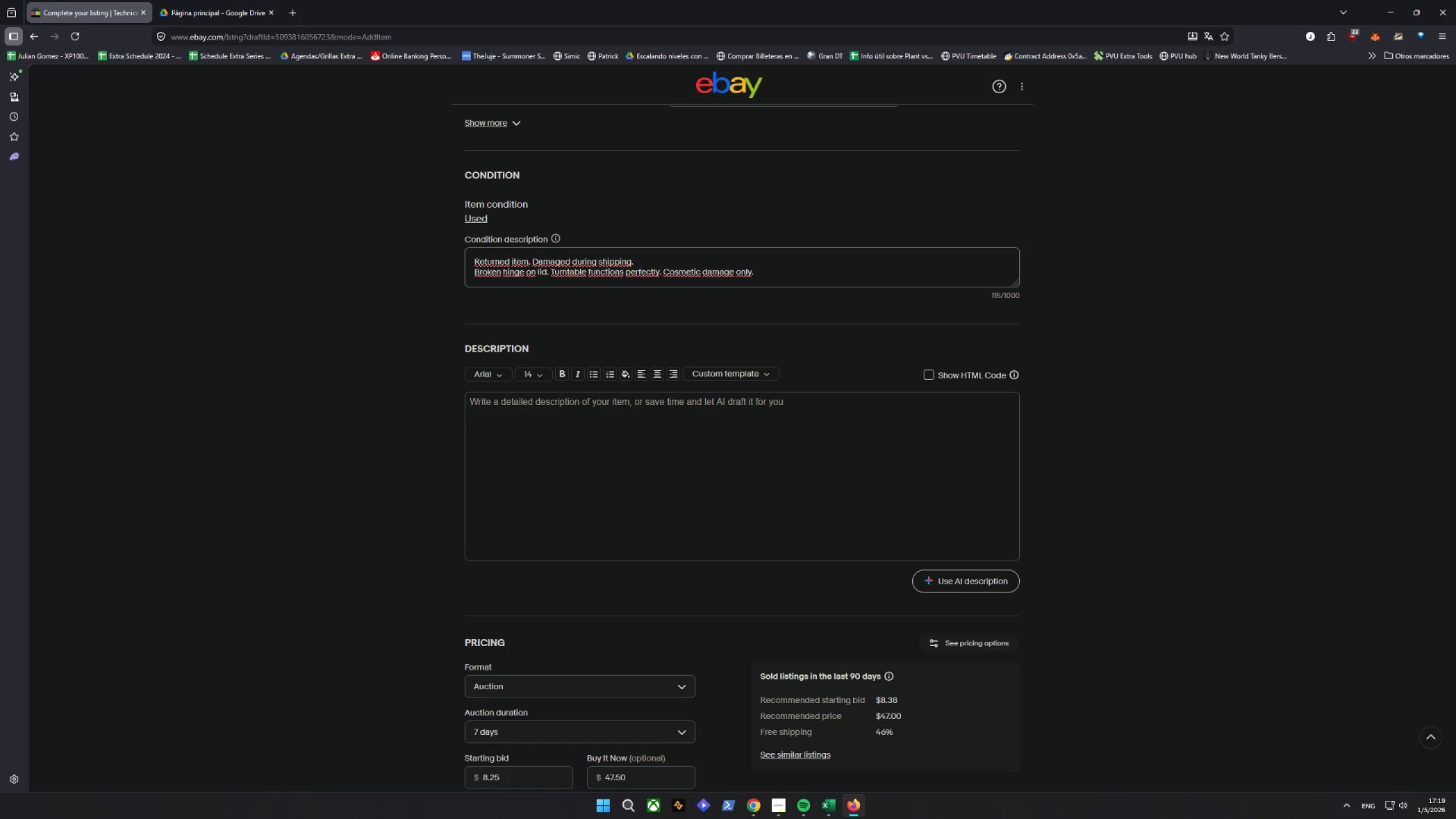 
key(Enter)
 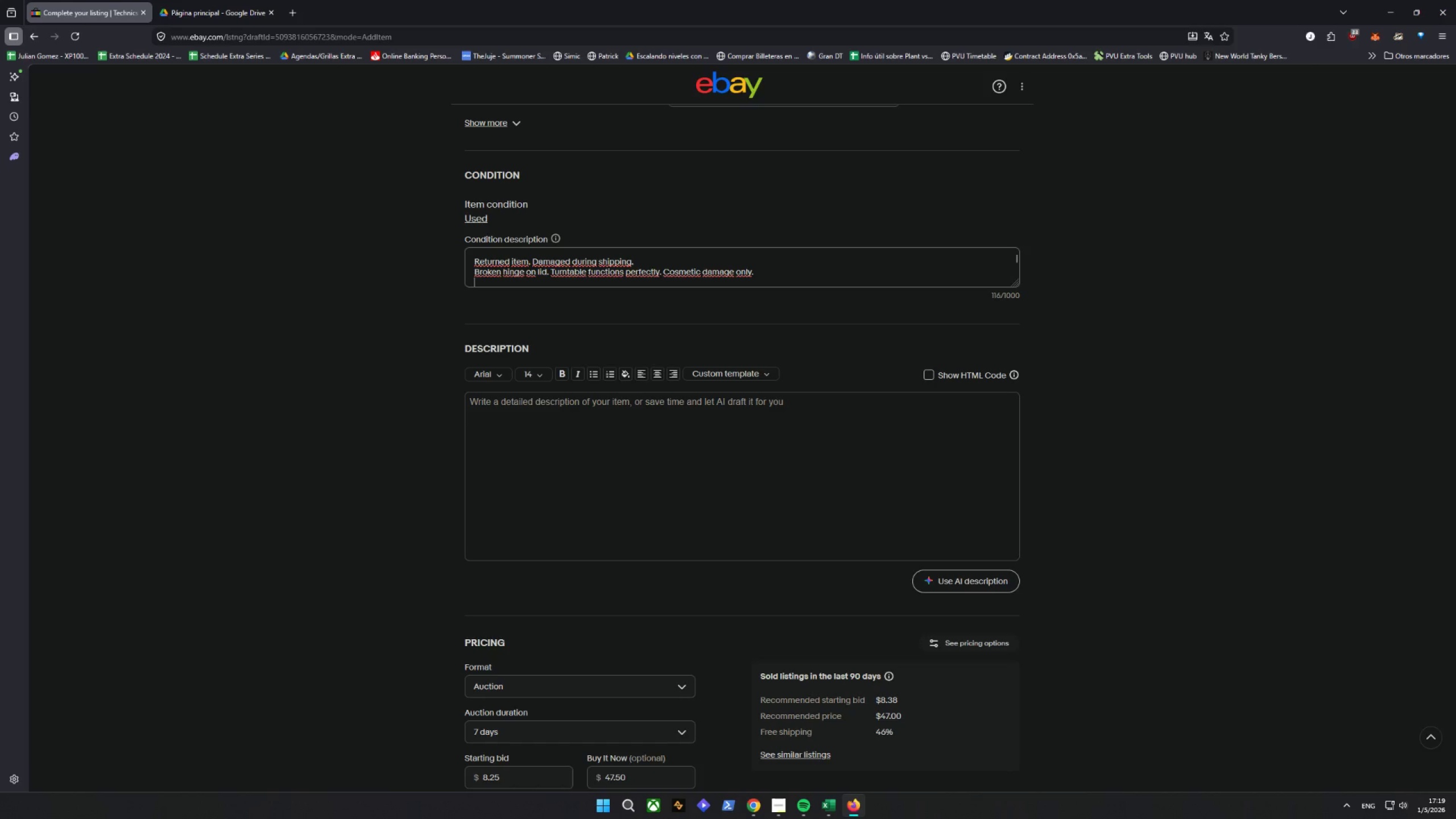 
type(Original MSRP:$749.00 )
key(Backspace)
key(Backspace)
key(Backspace)
key(Backspace)
key(Backspace)
key(Backspace)
key(Backspace)
key(Backspace)
type( $749.00. c)
key(Backspace)
type(Cleare)
 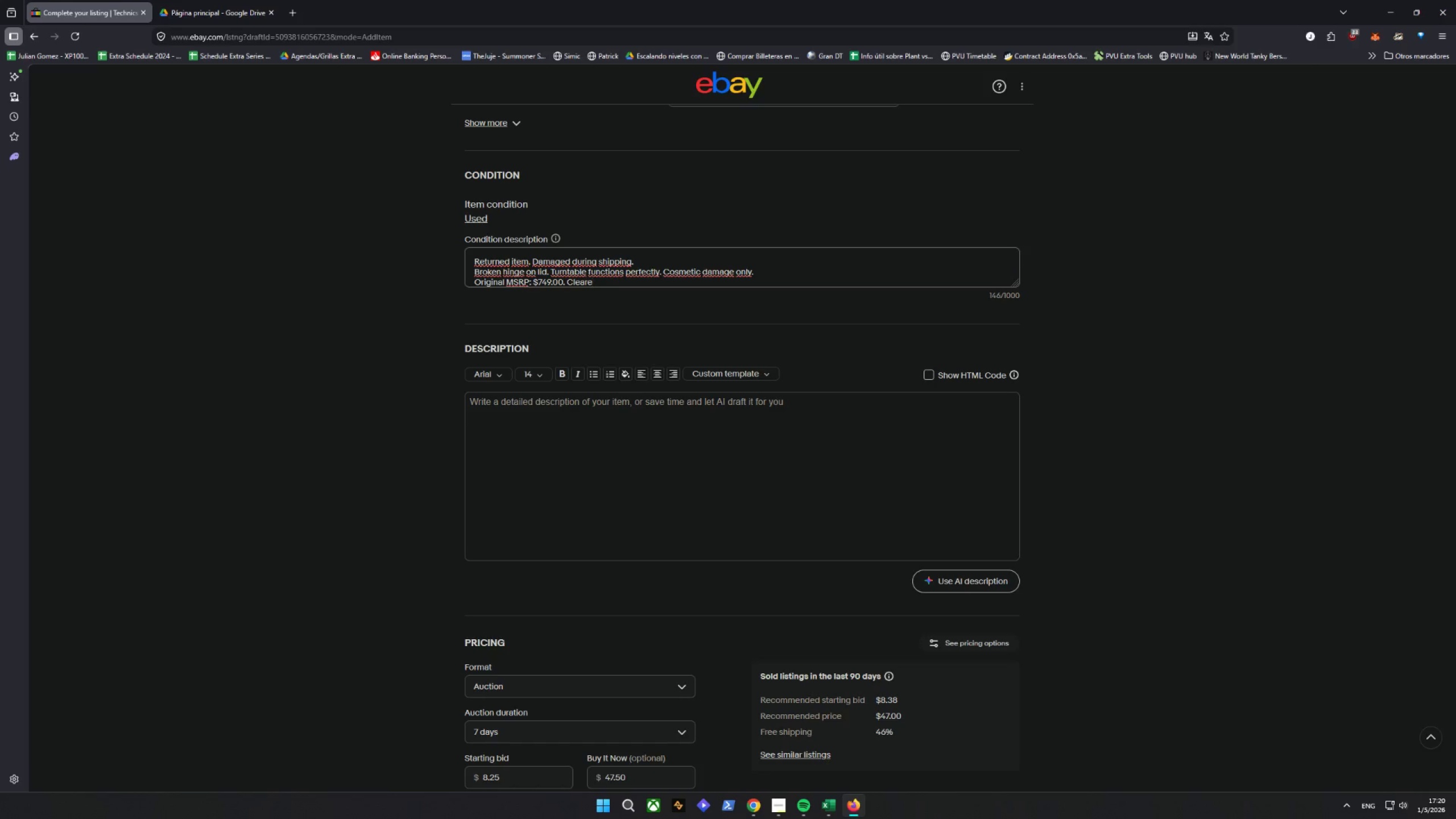 
key(Backspace)
type(ance P)
key(Backspace)
type(price/)
key(Backspace)
type(.)
 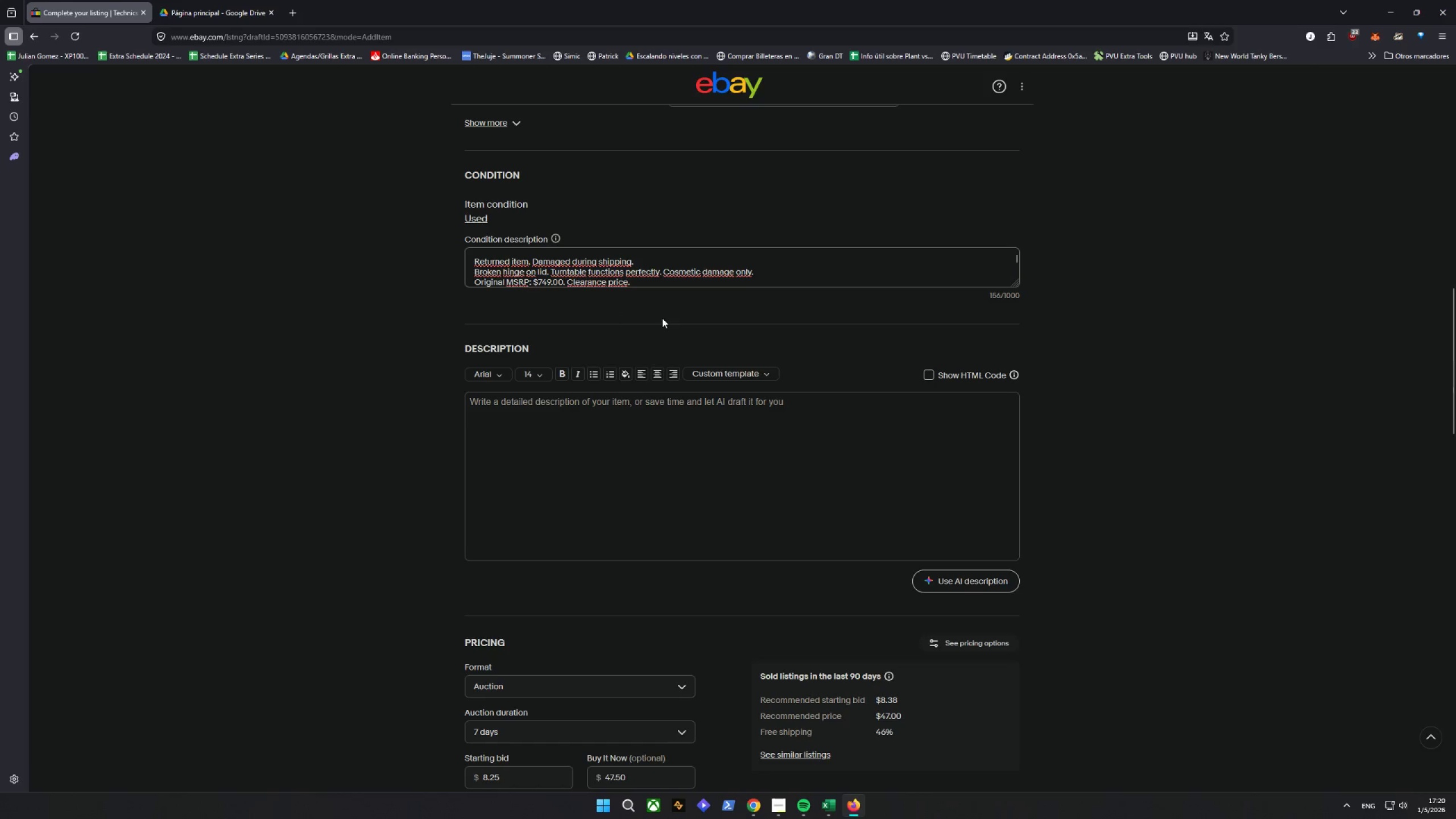 
left_click([653, 307])
 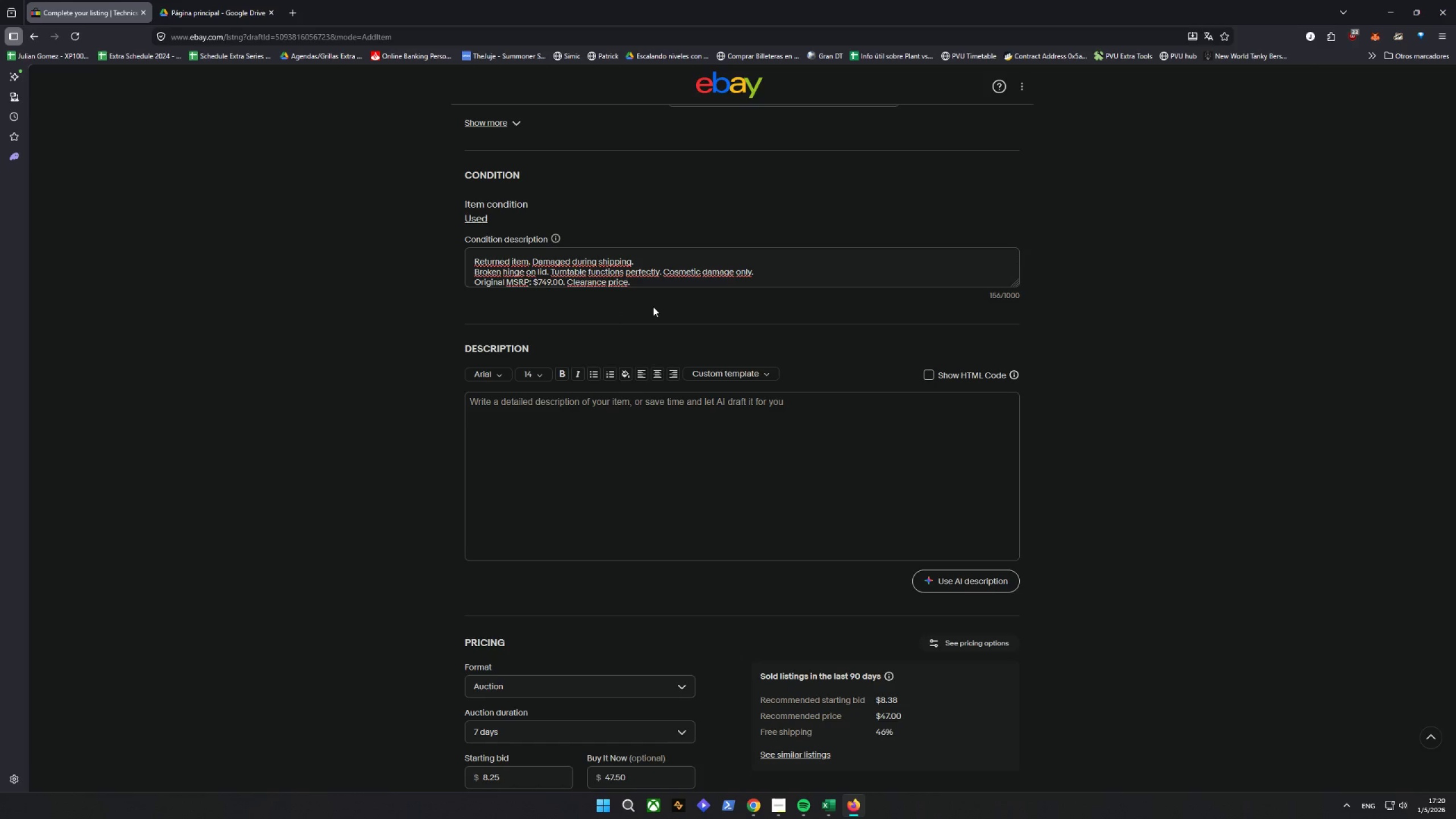 
wait(11.17)
 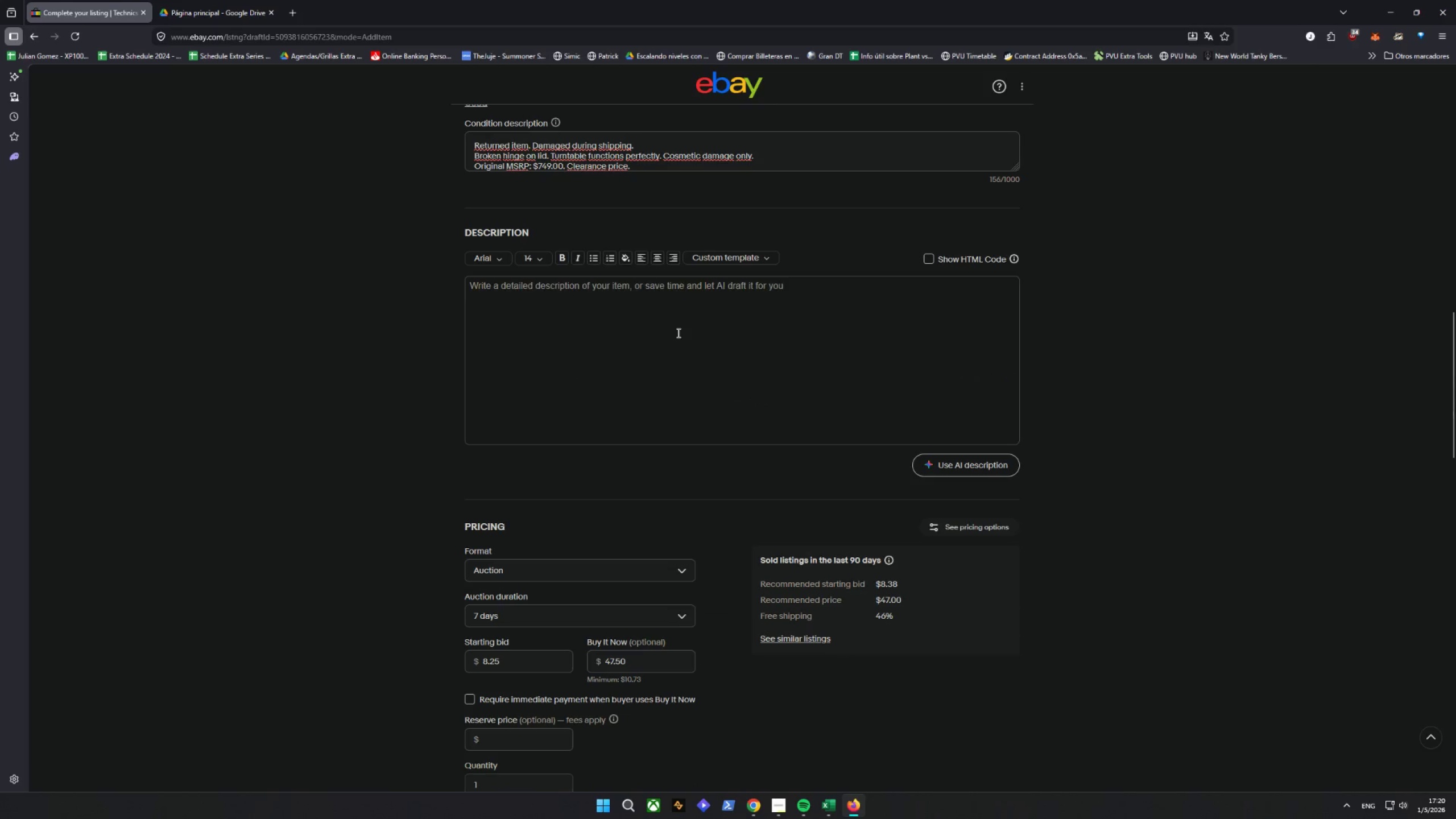 
left_click([676, 331])
 